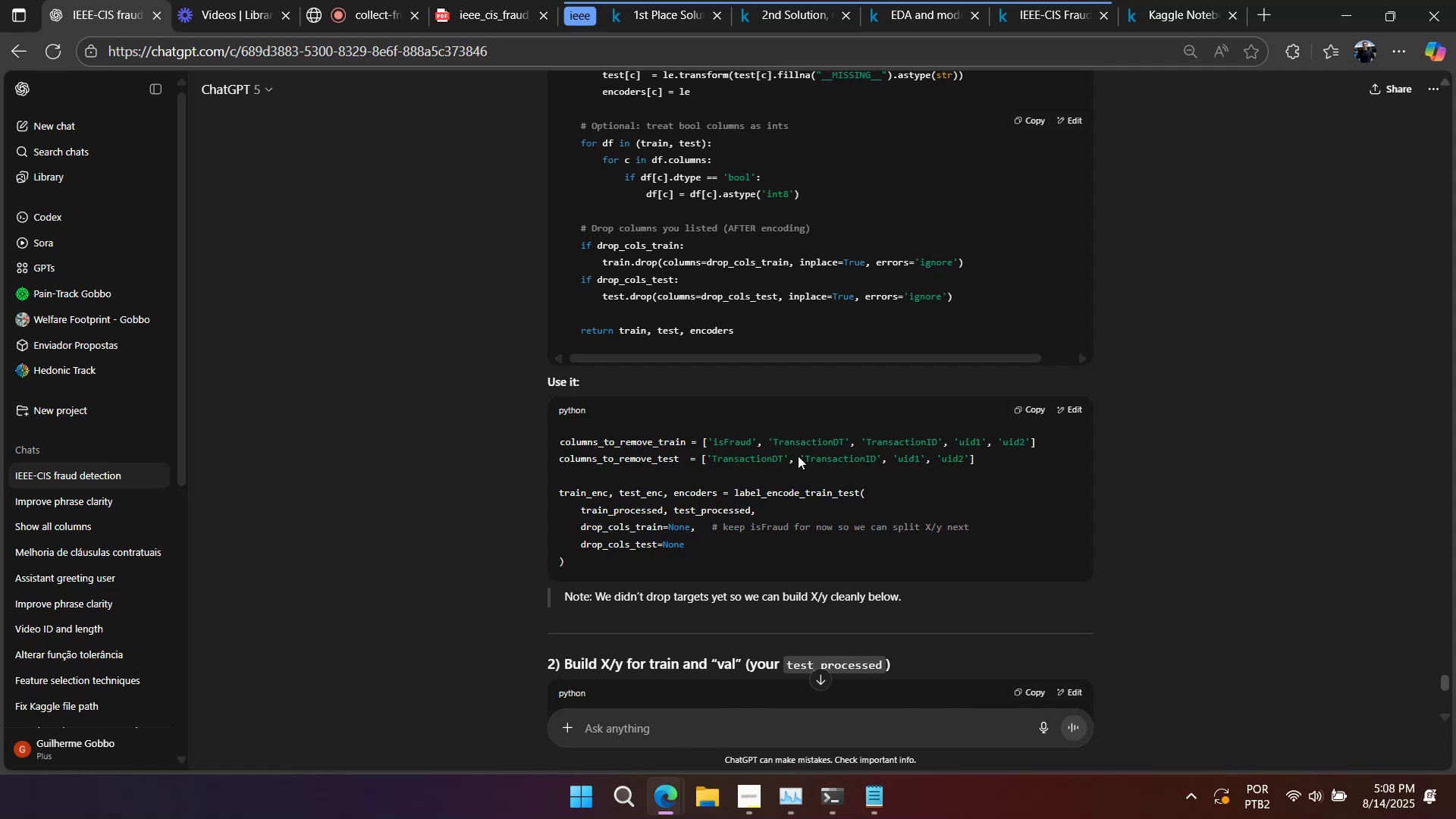 
scroll: coordinate [798, 460], scroll_direction: down, amount: 5.0
 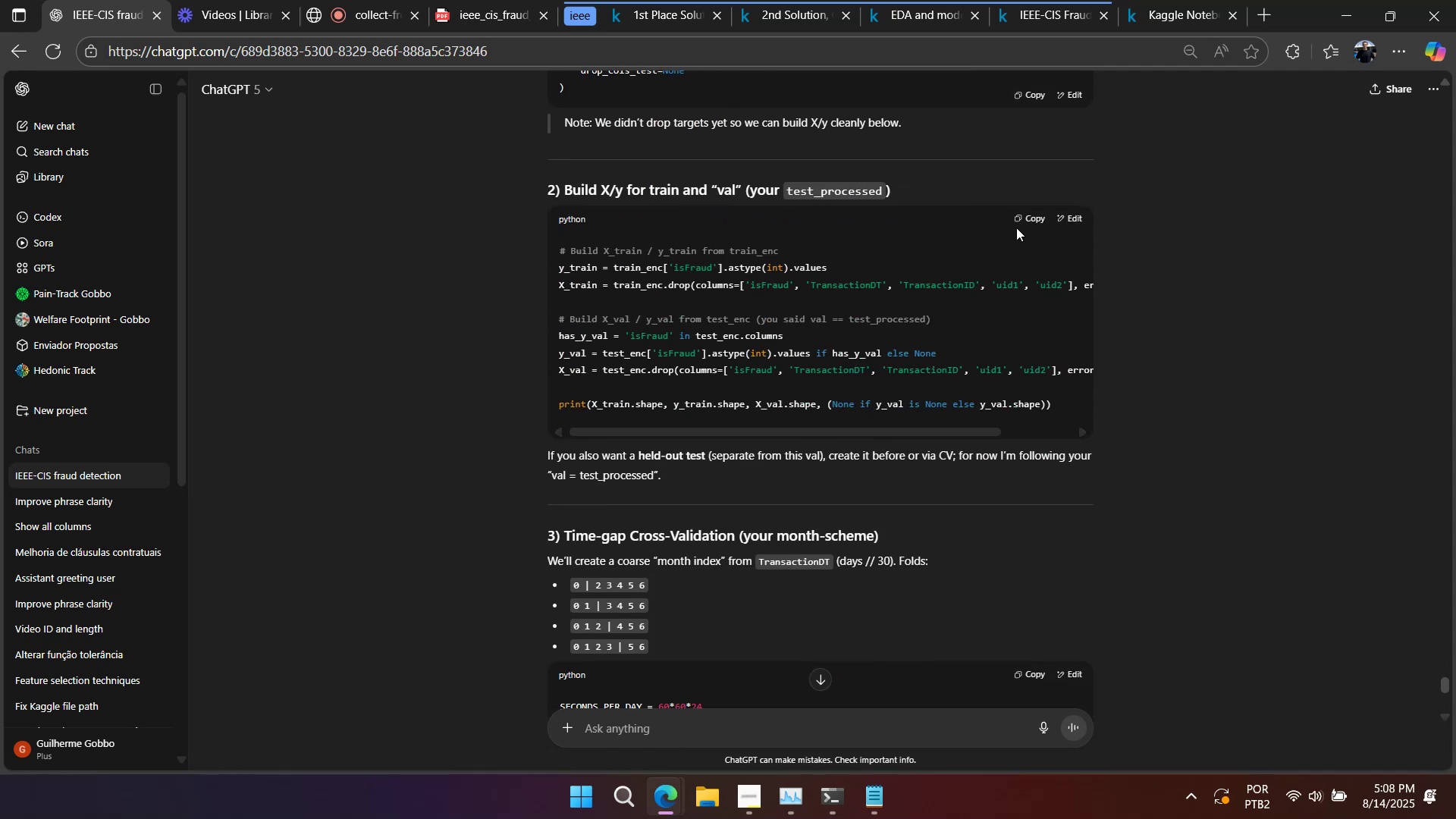 
left_click([1021, 218])
 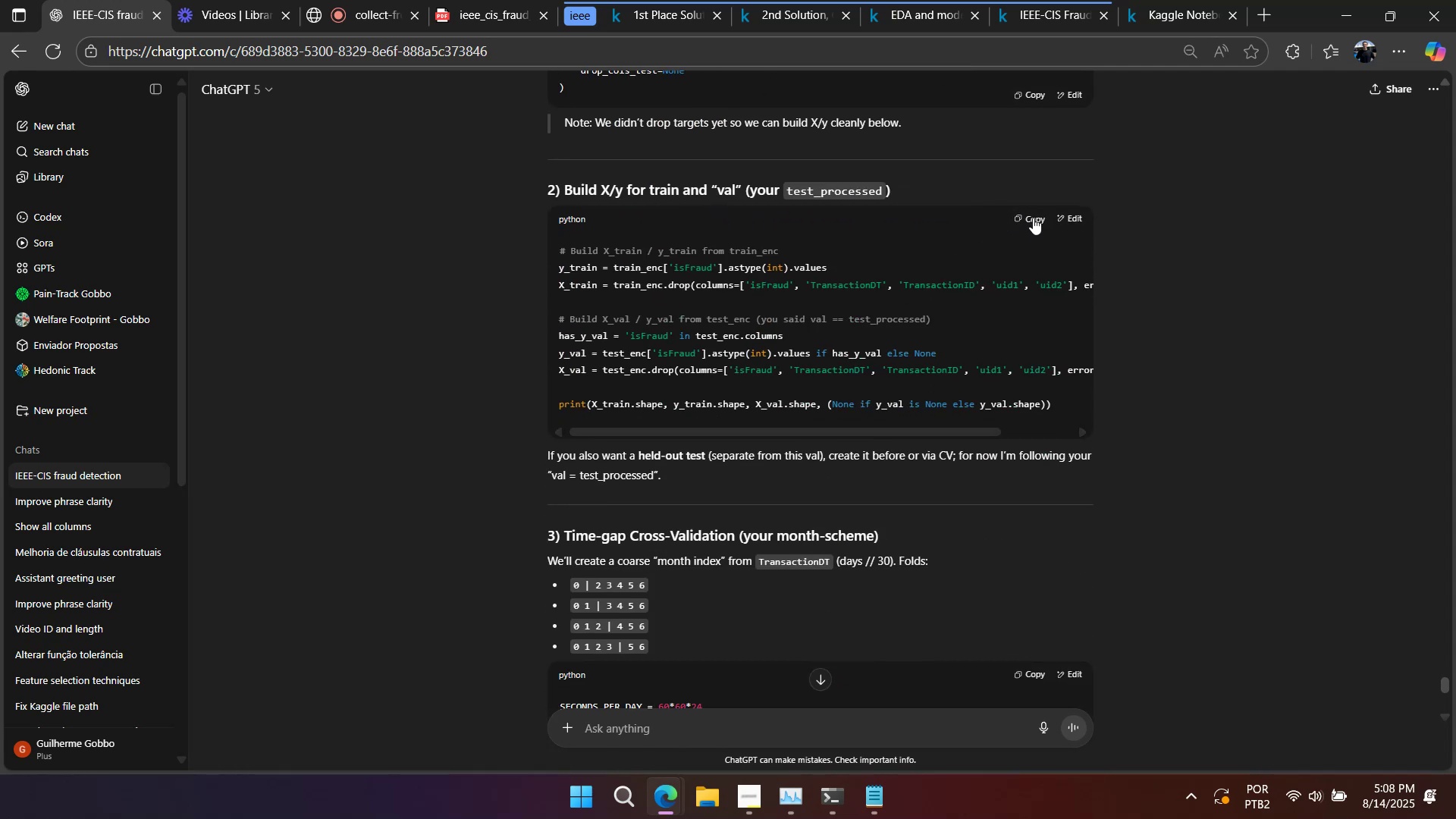 
left_click([1153, 19])
 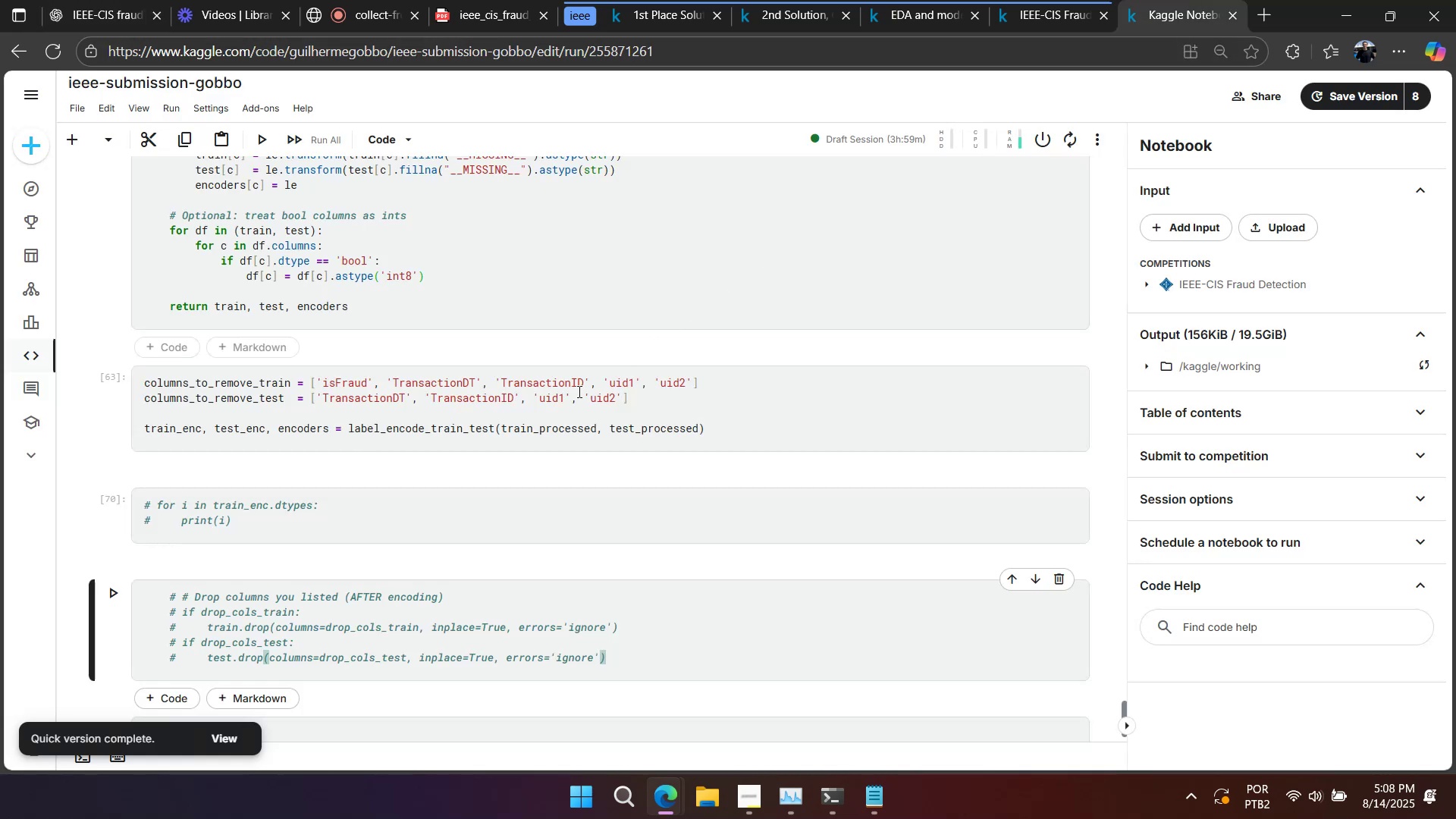 
scroll: coordinate [557, 419], scroll_direction: down, amount: 2.0
 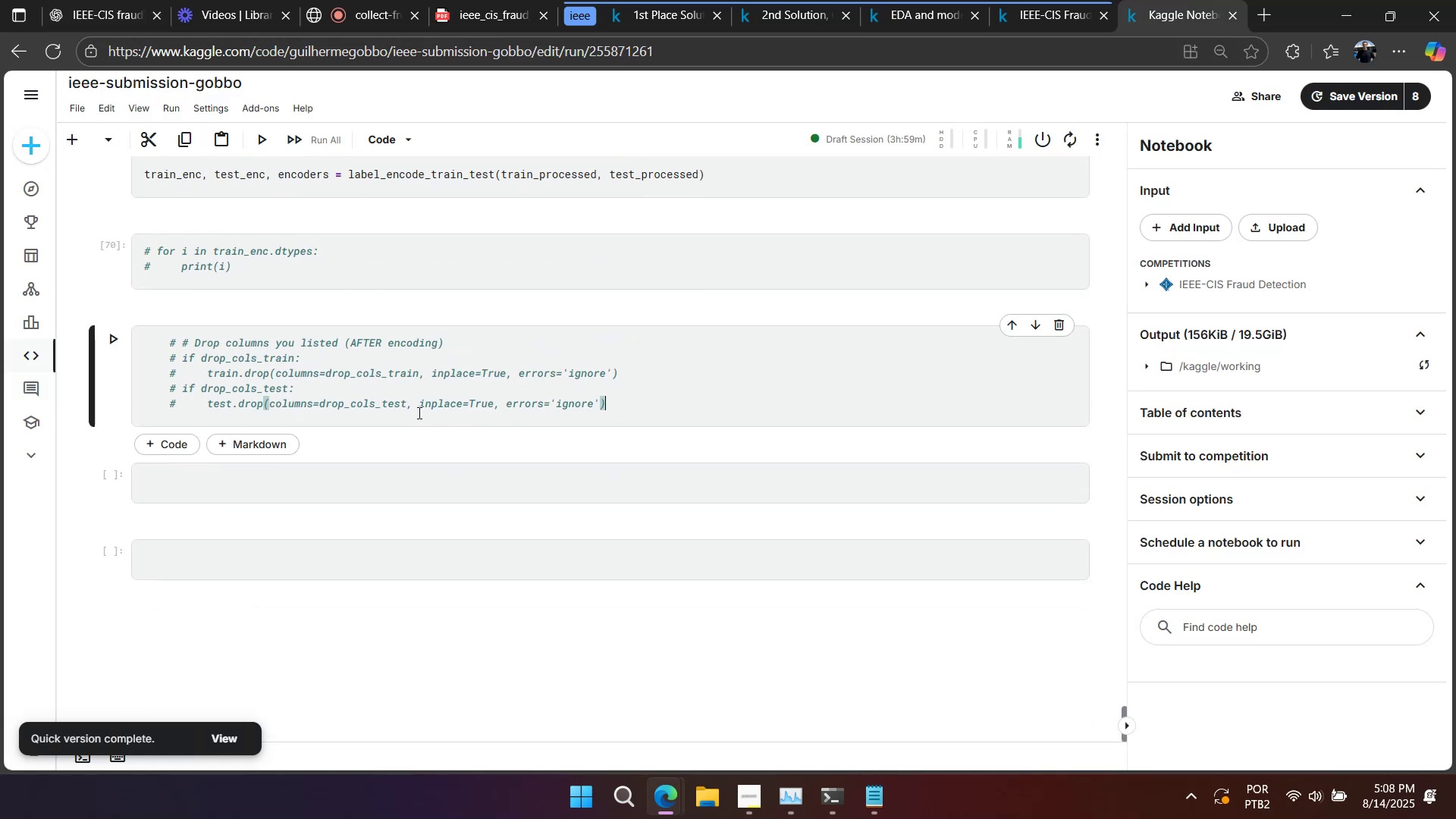 
left_click([418, 413])
 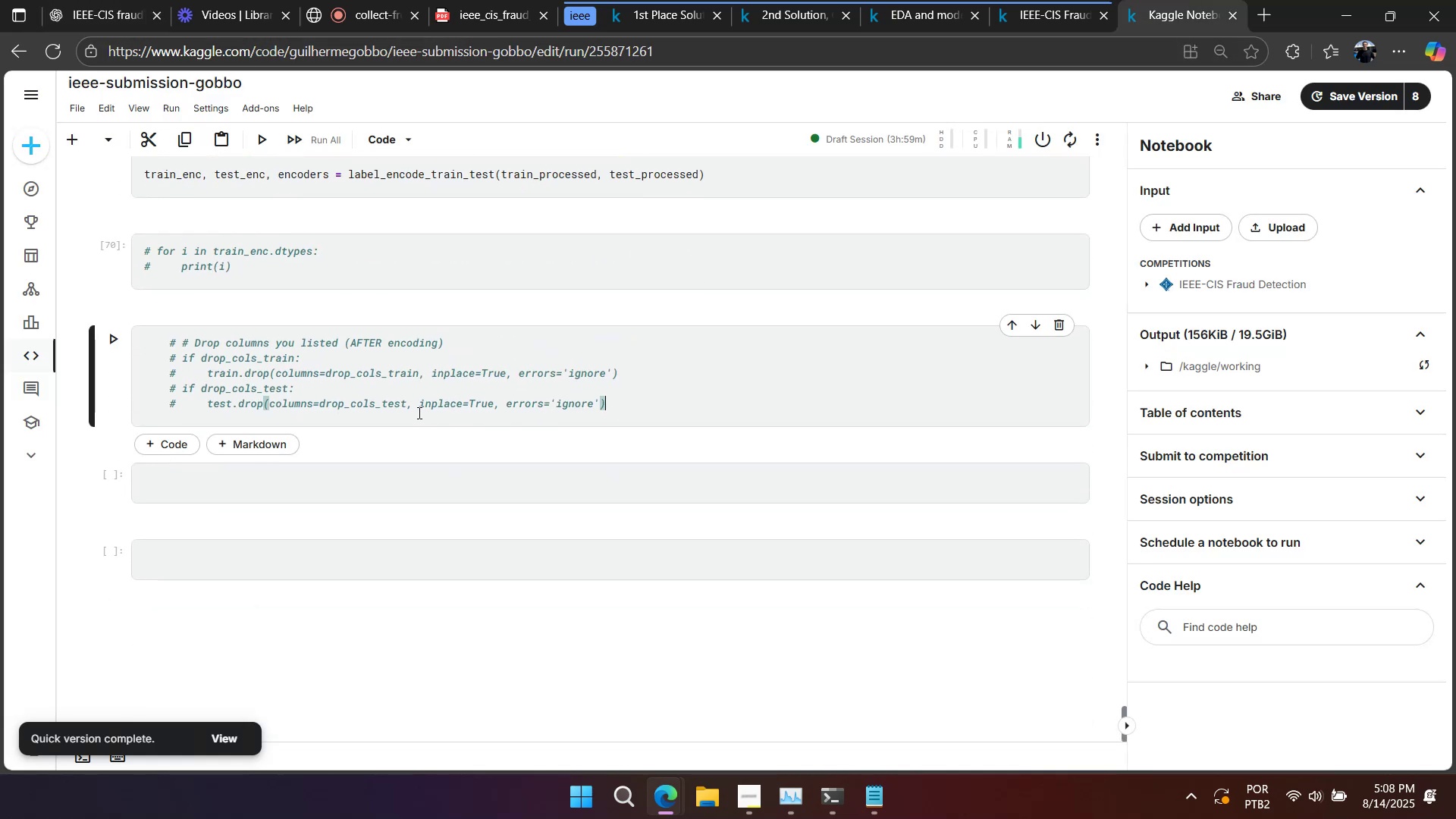 
key(Control+A)
 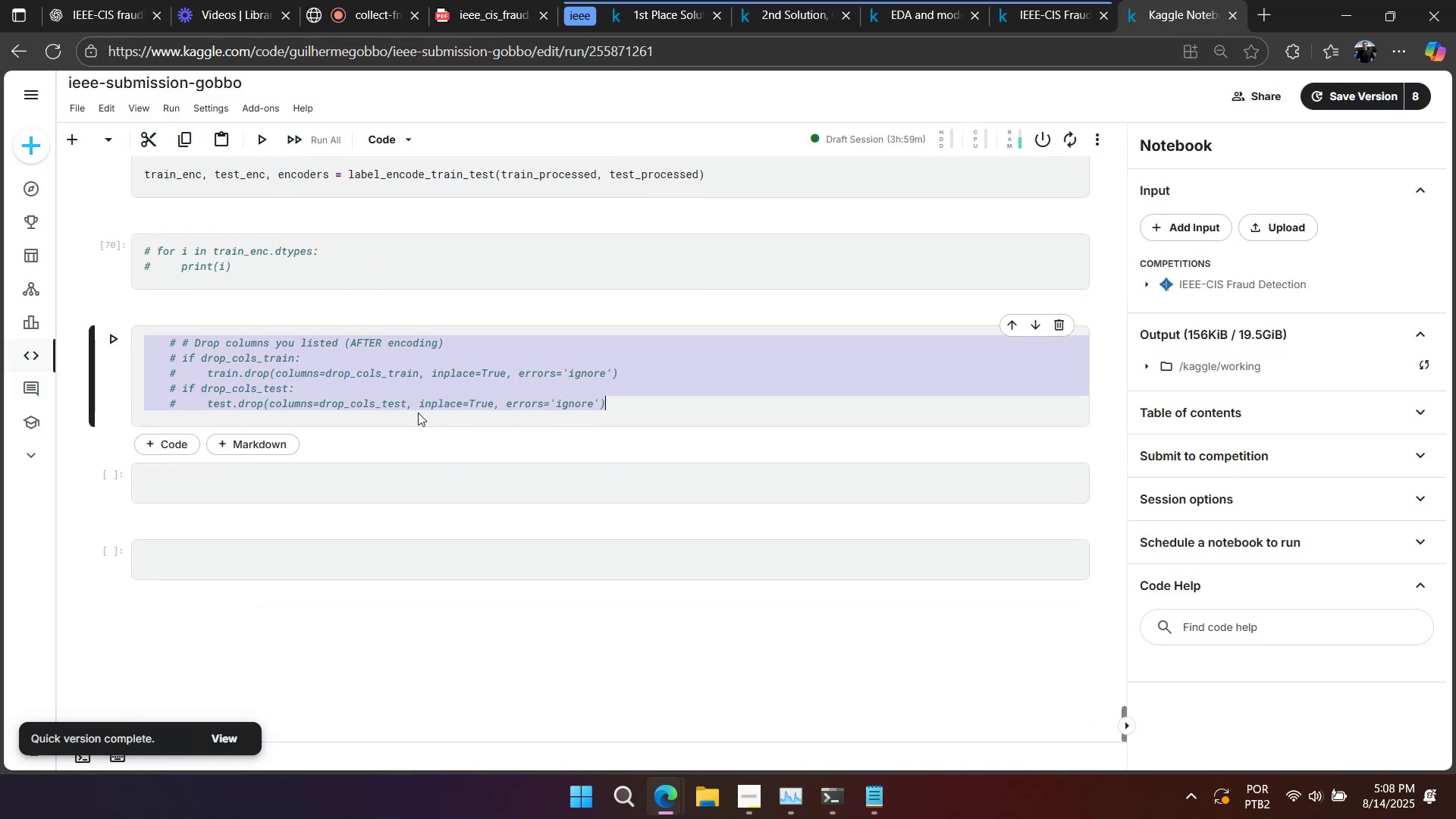 
key(Control+V)
 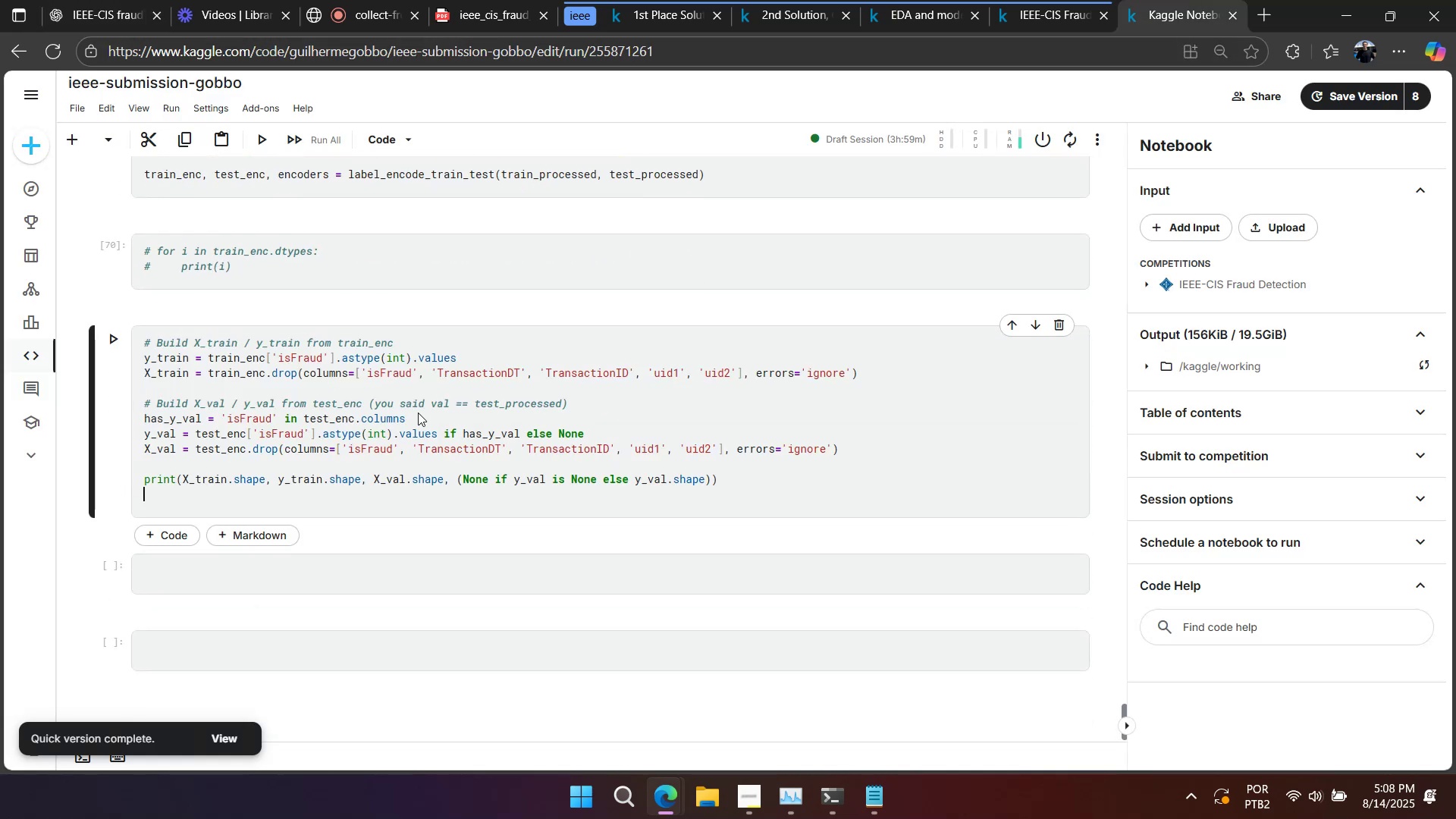 
scroll: coordinate [418, 413], scroll_direction: up, amount: 3.0
 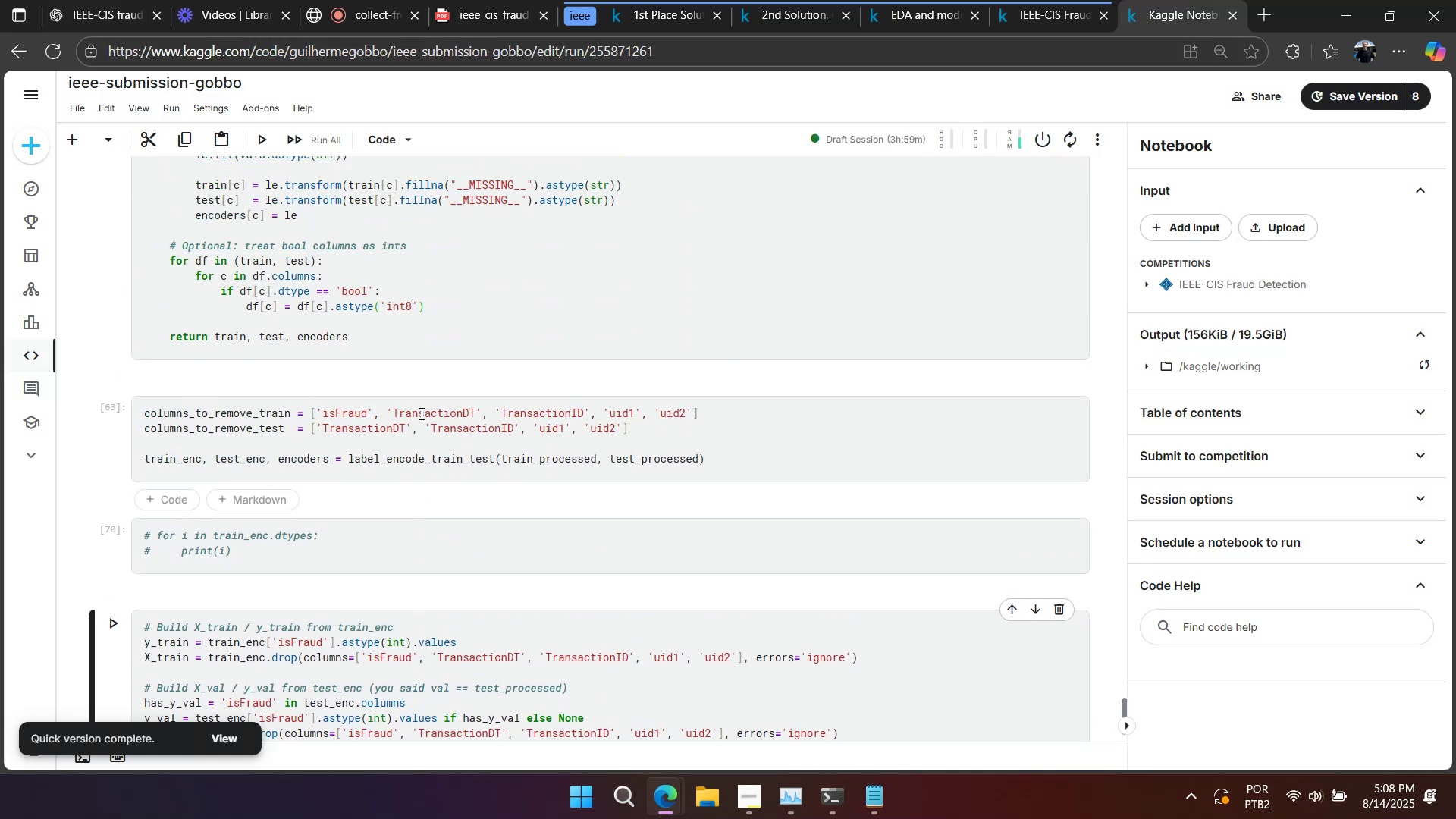 
scroll: coordinate [420, 415], scroll_direction: down, amount: 3.0
 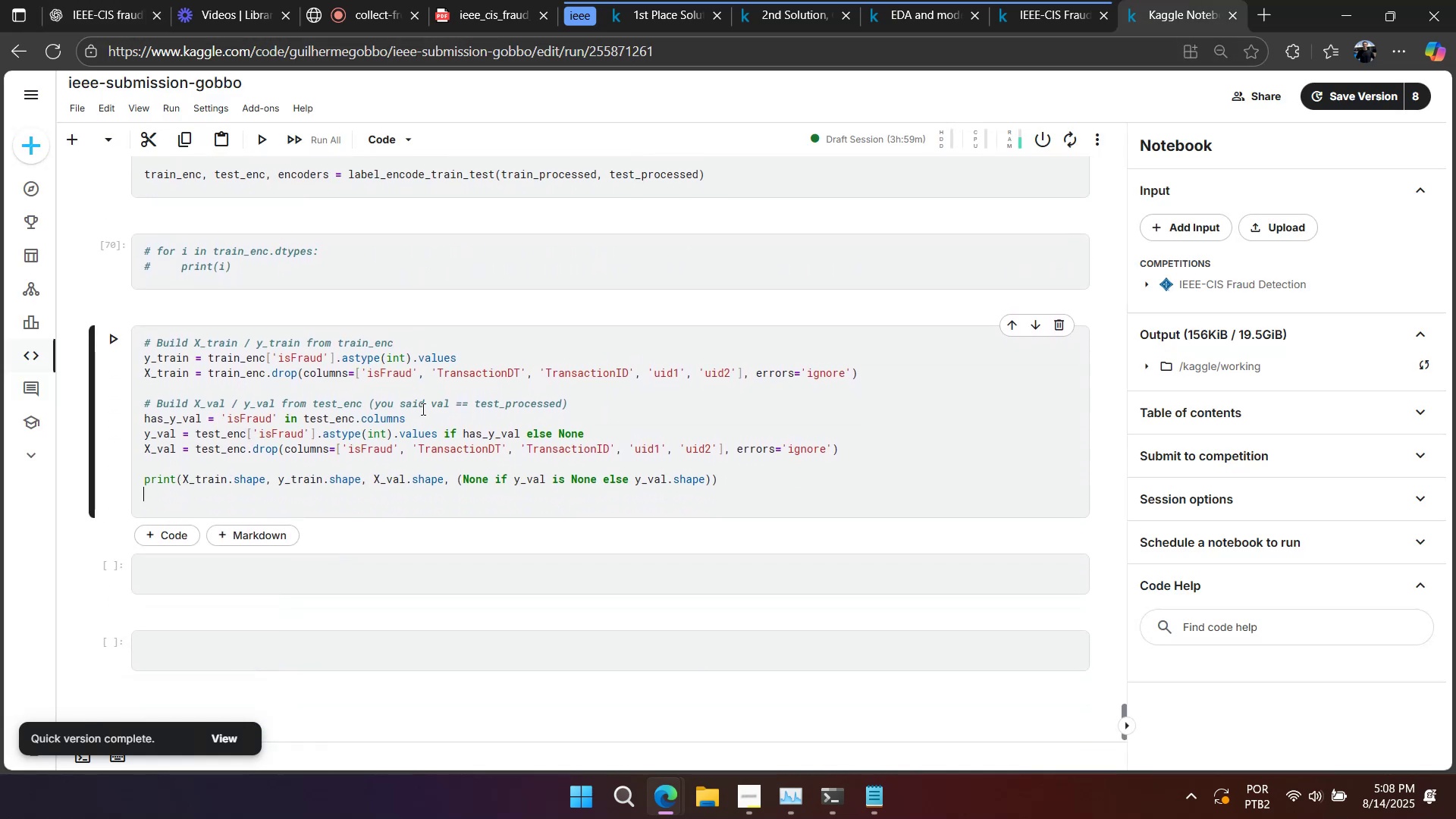 
key(Enter)
 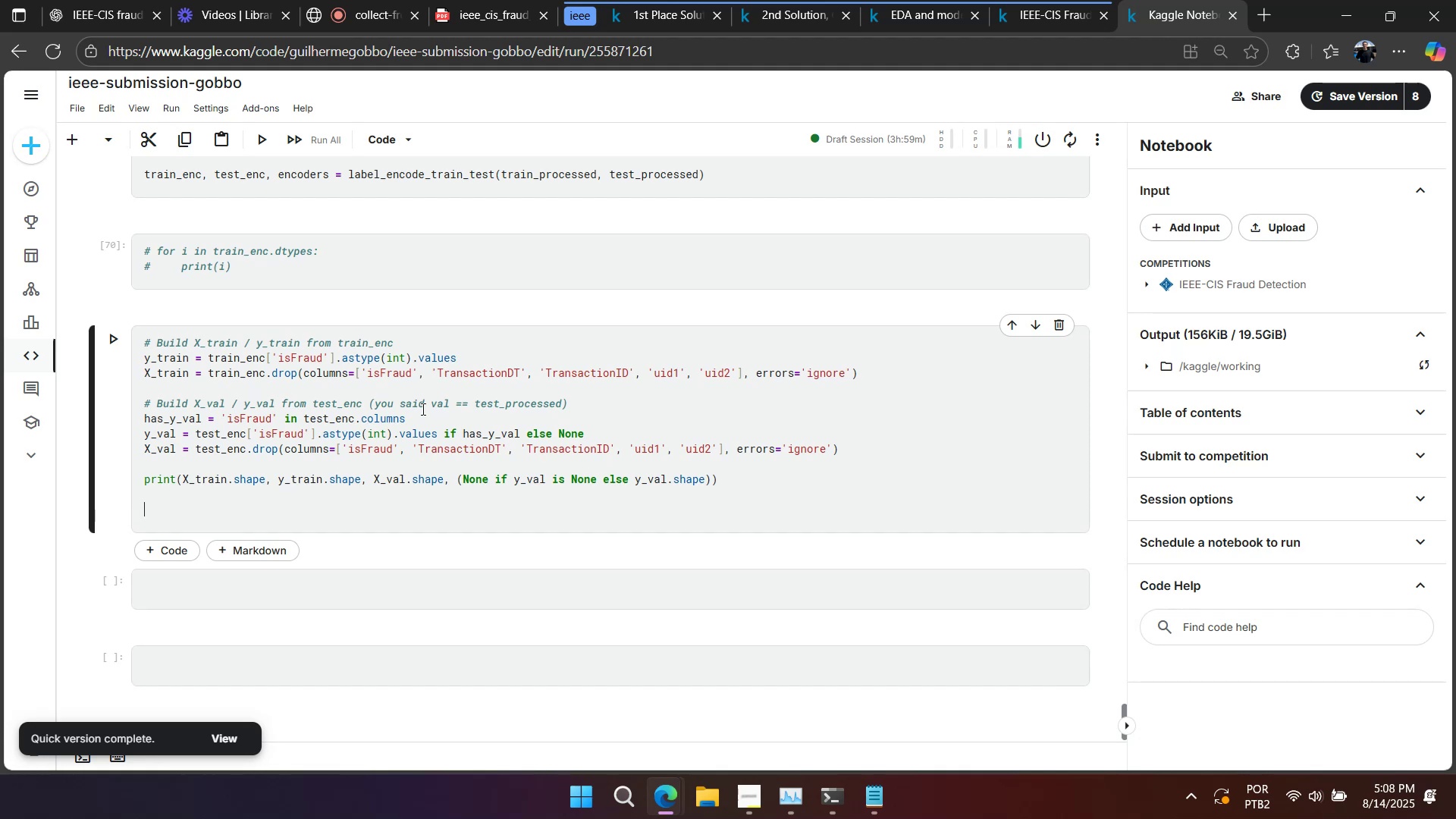 
key(Backspace)
 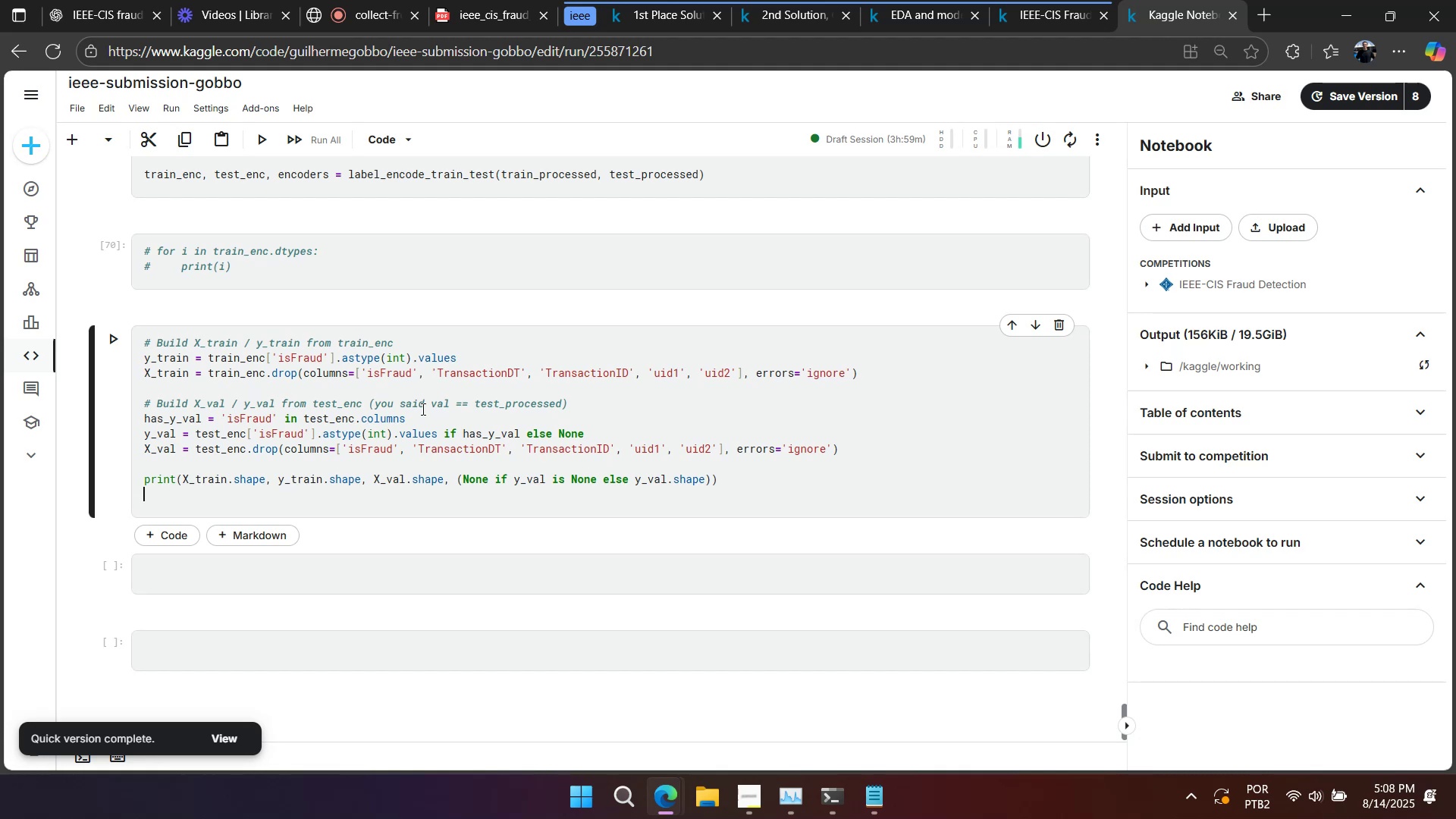 
key(Backspace)
 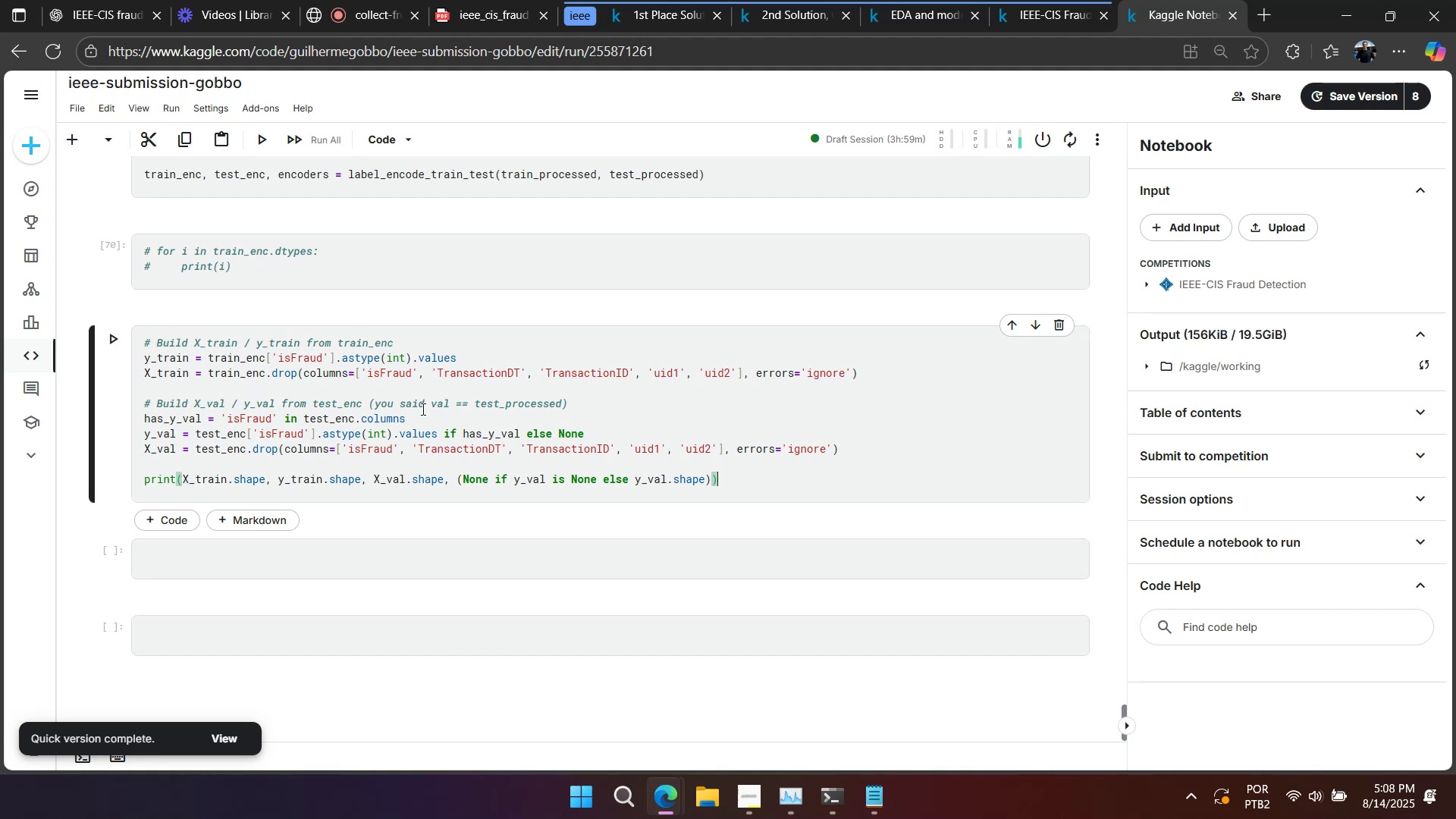 
wait(6.06)
 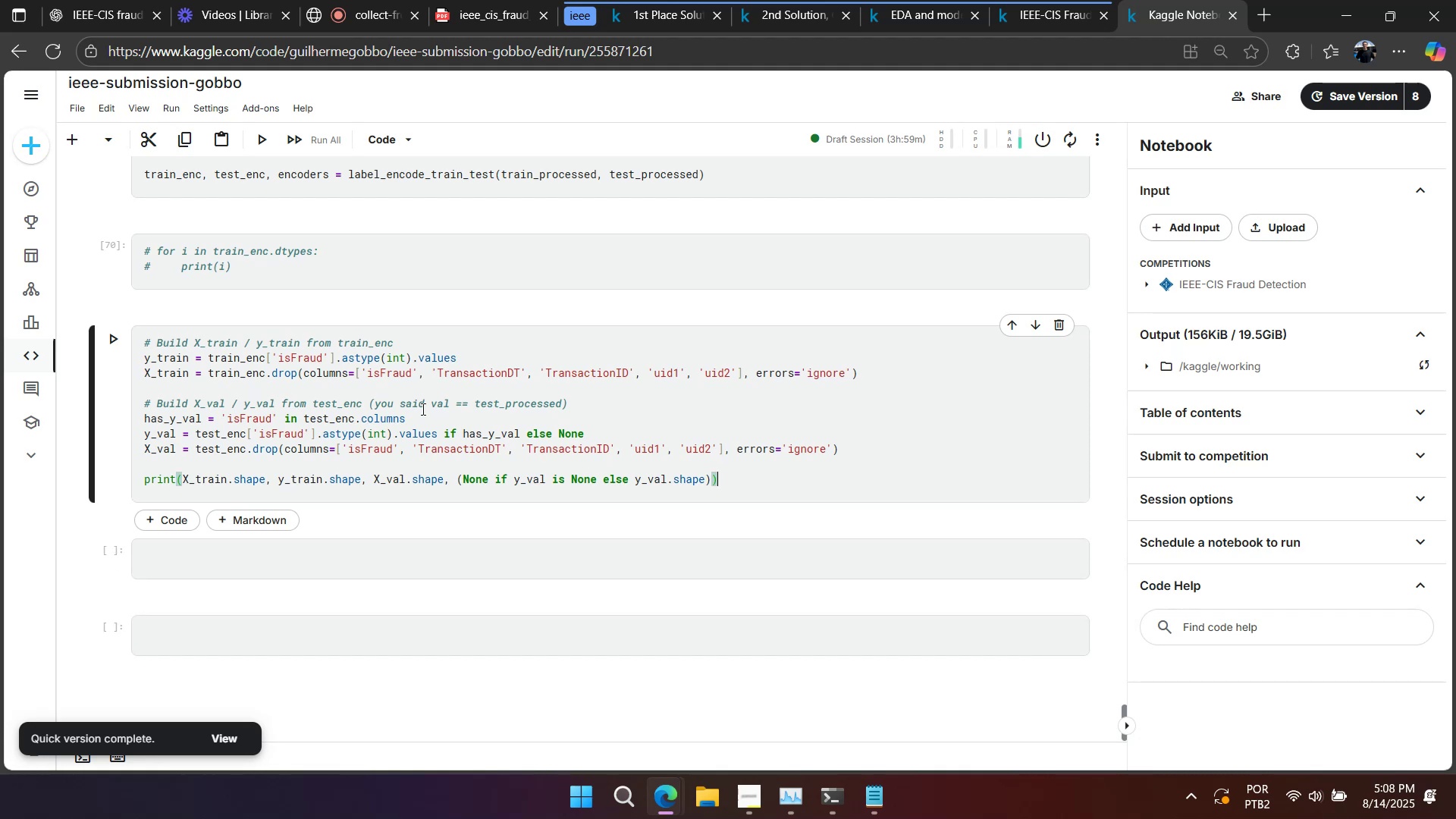 
double_click([376, 376])
 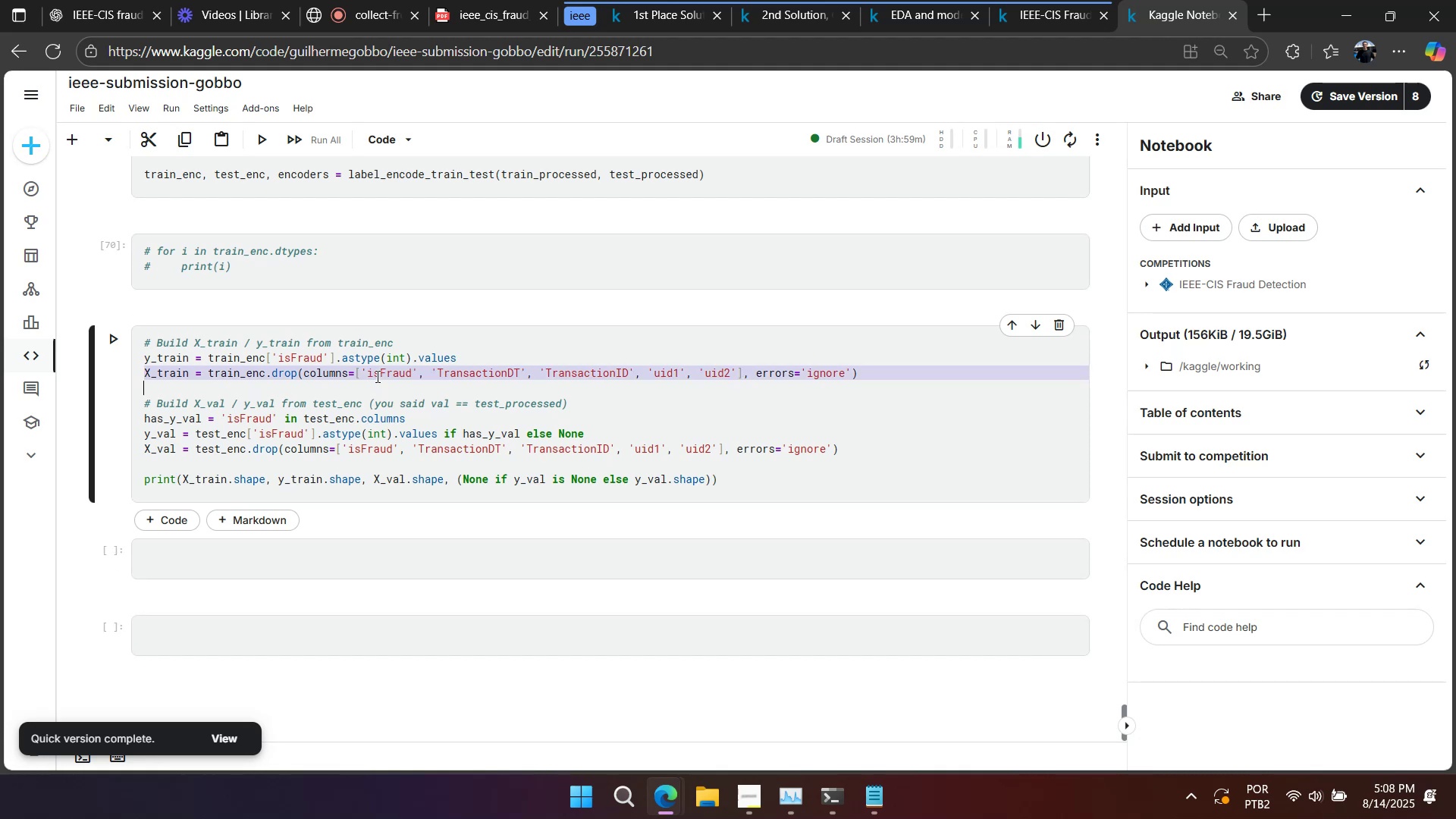 
triple_click([376, 376])
 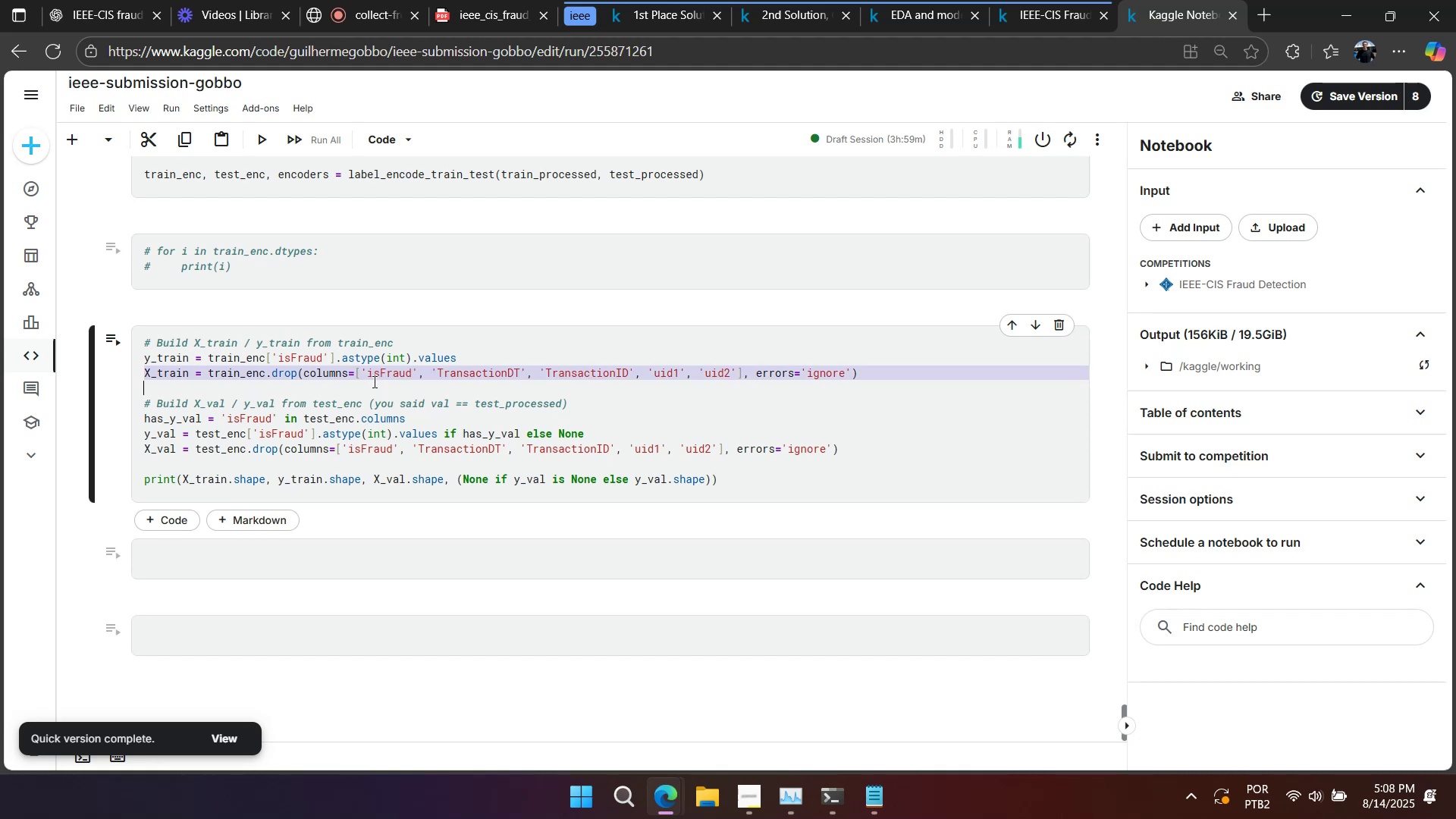 
hold_key(key=ControlLeft, duration=1.52)
 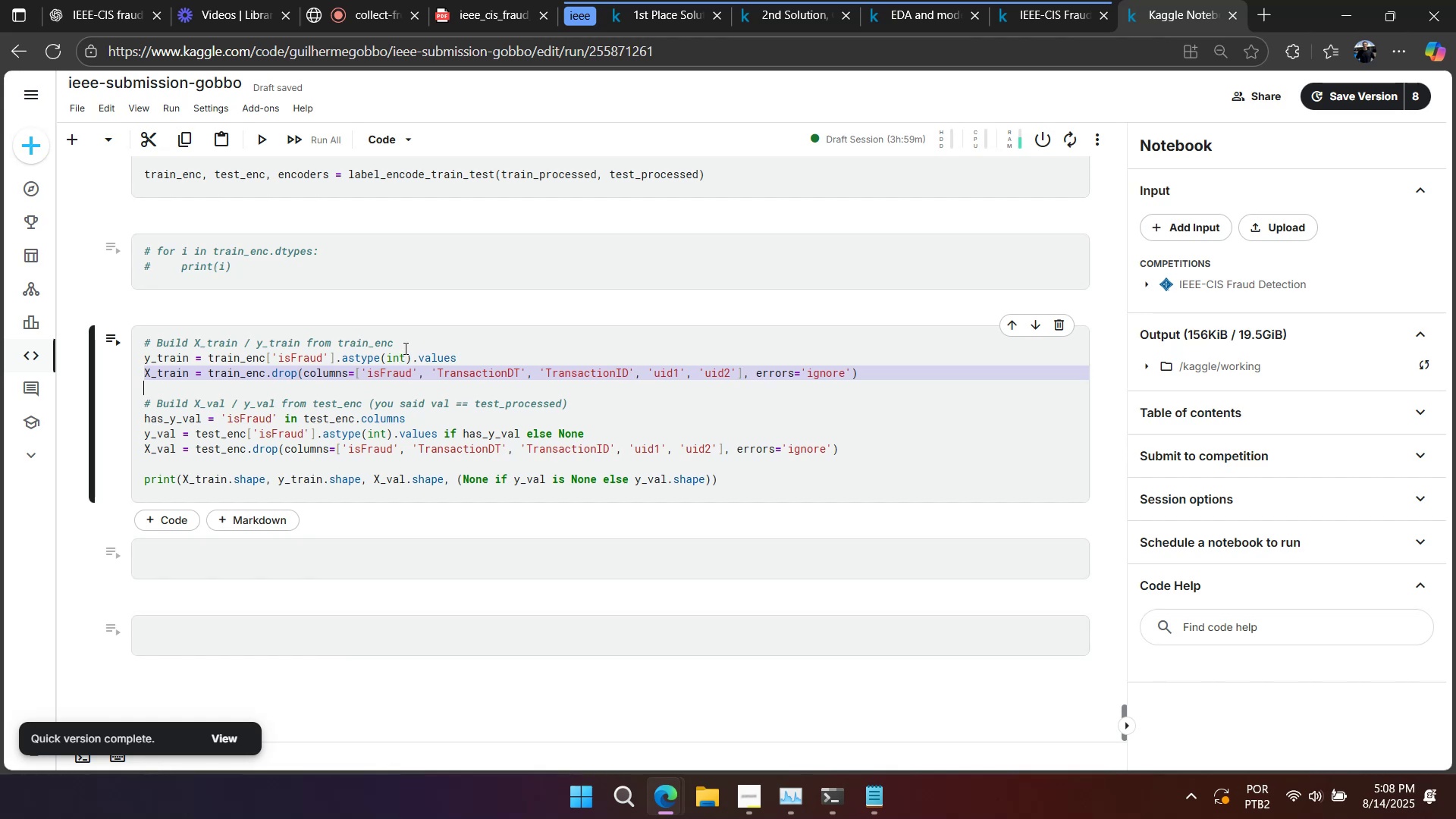 
hold_key(key=ControlLeft, duration=1.24)
 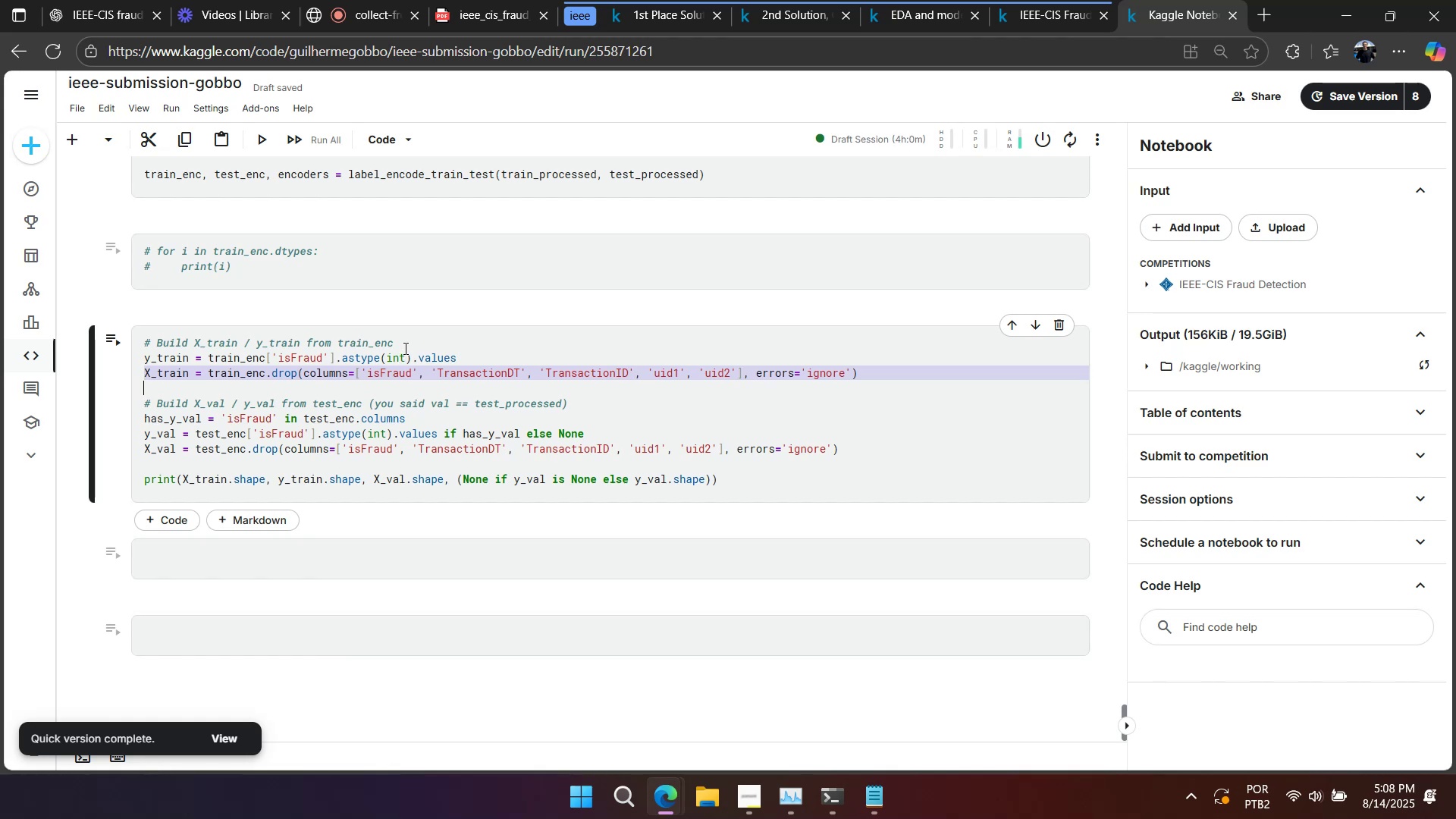 
key(Control+ControlLeft)
 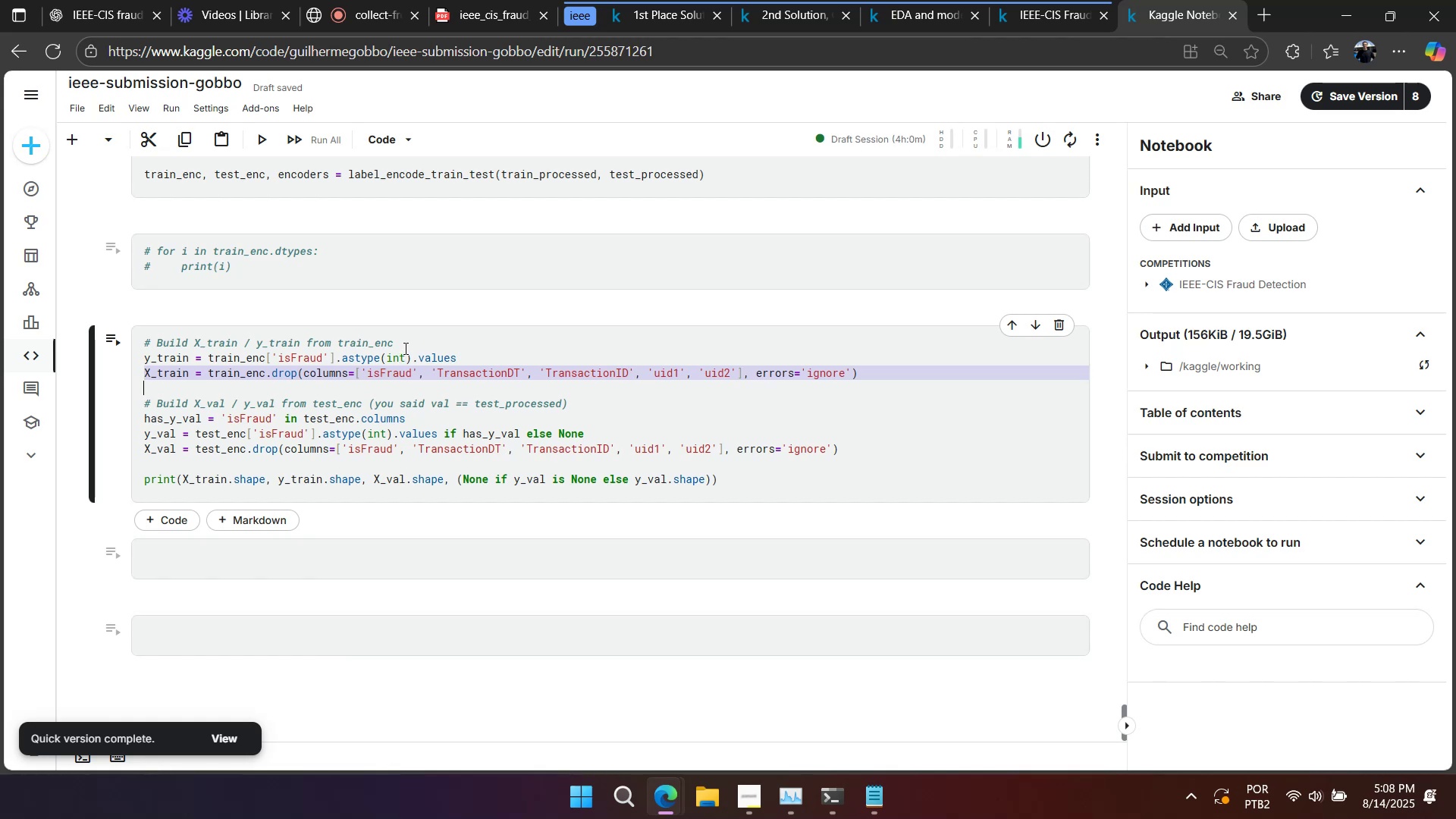 
key(Control+X)
 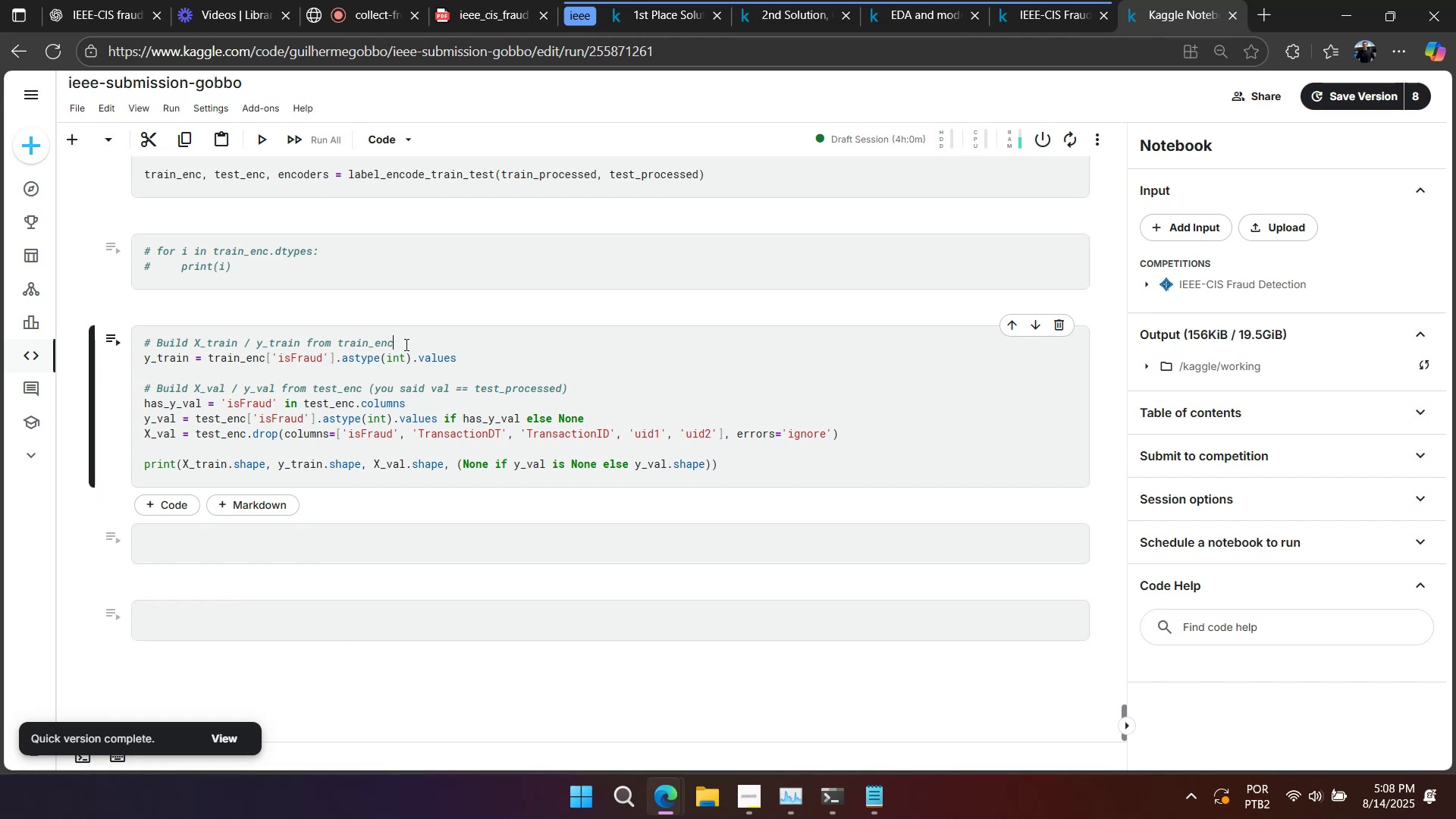 
left_click([405, 344])
 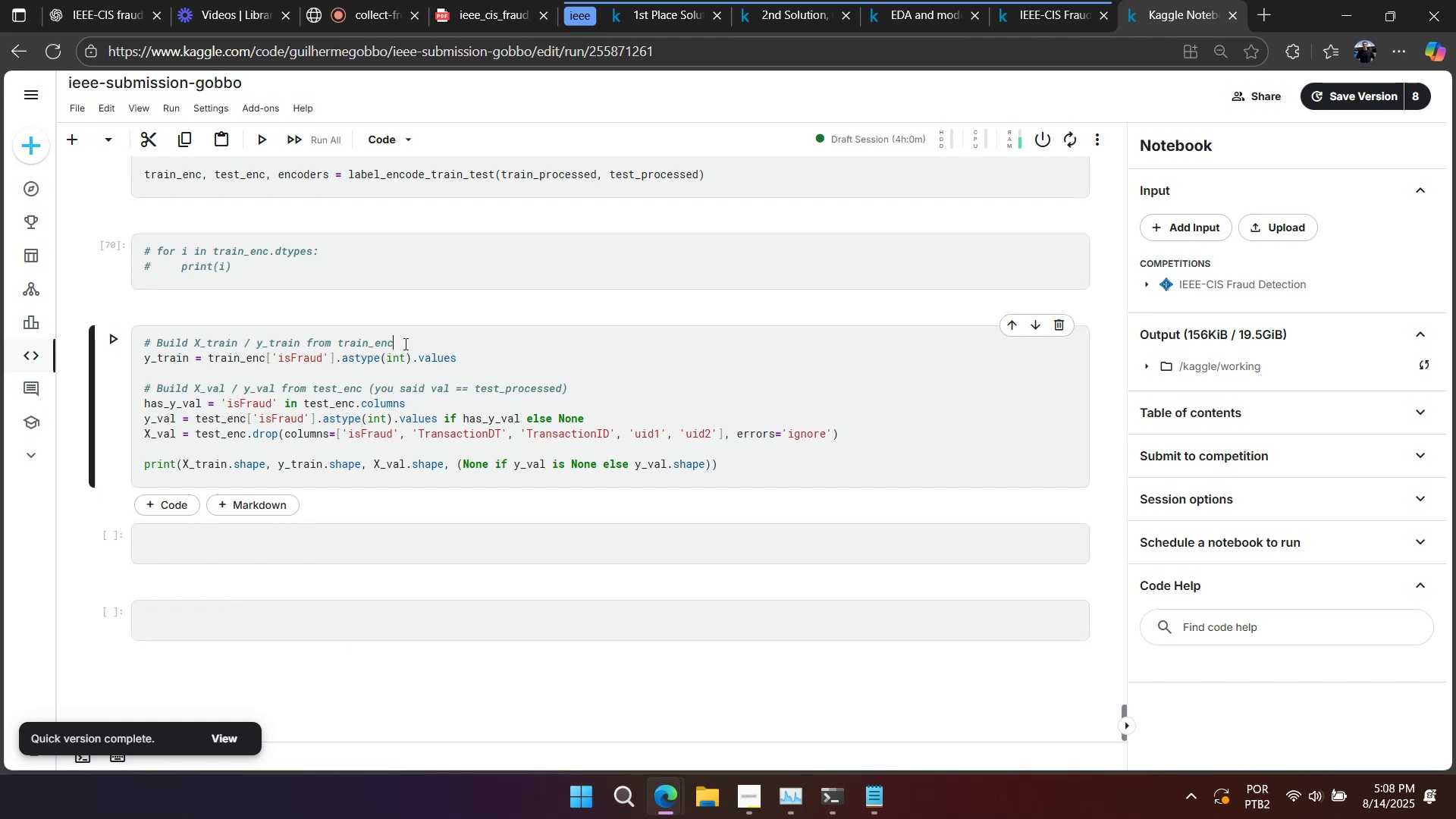 
key(Enter)
 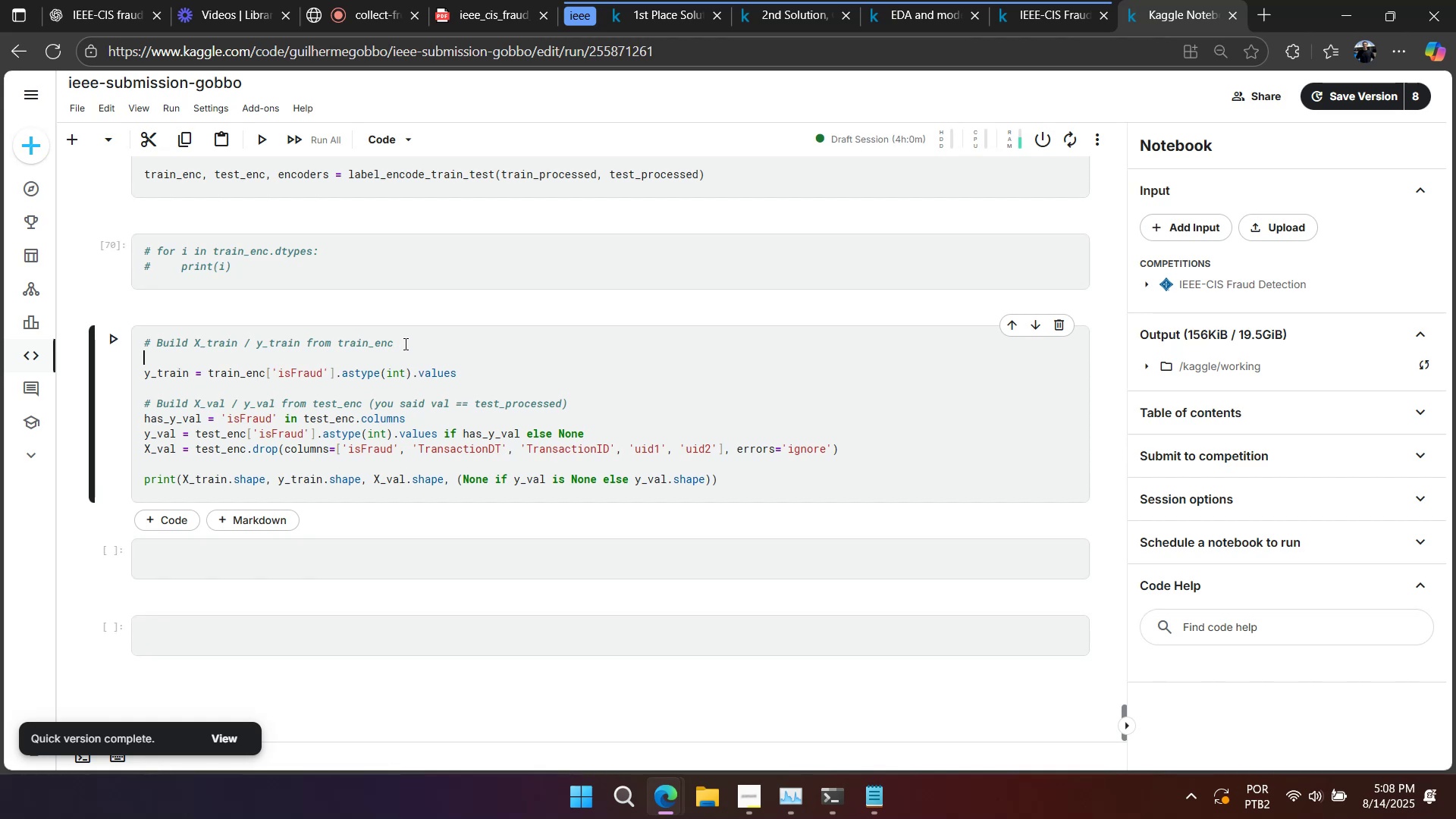 
key(Control+V)
 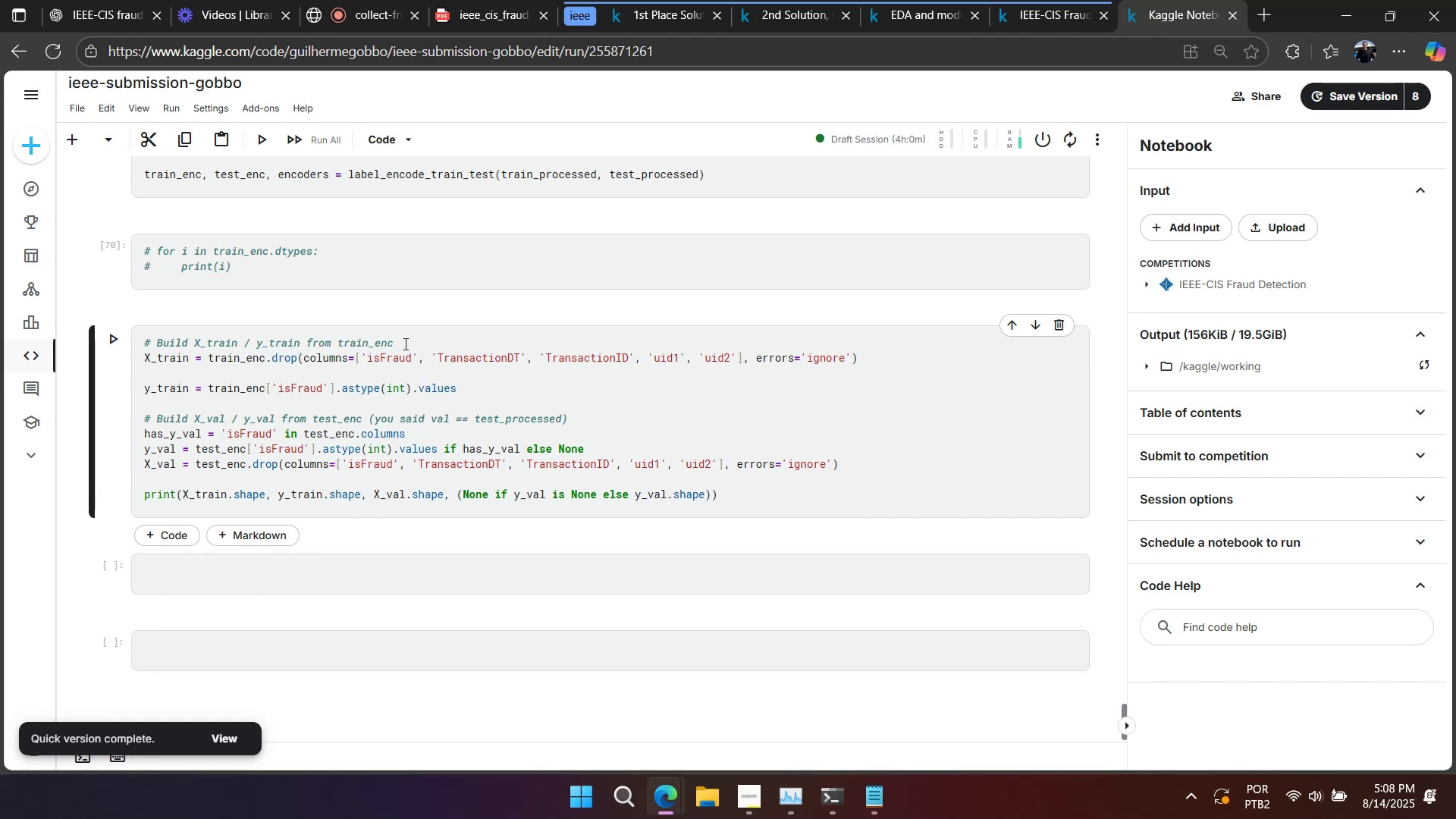 
key(Backspace)
 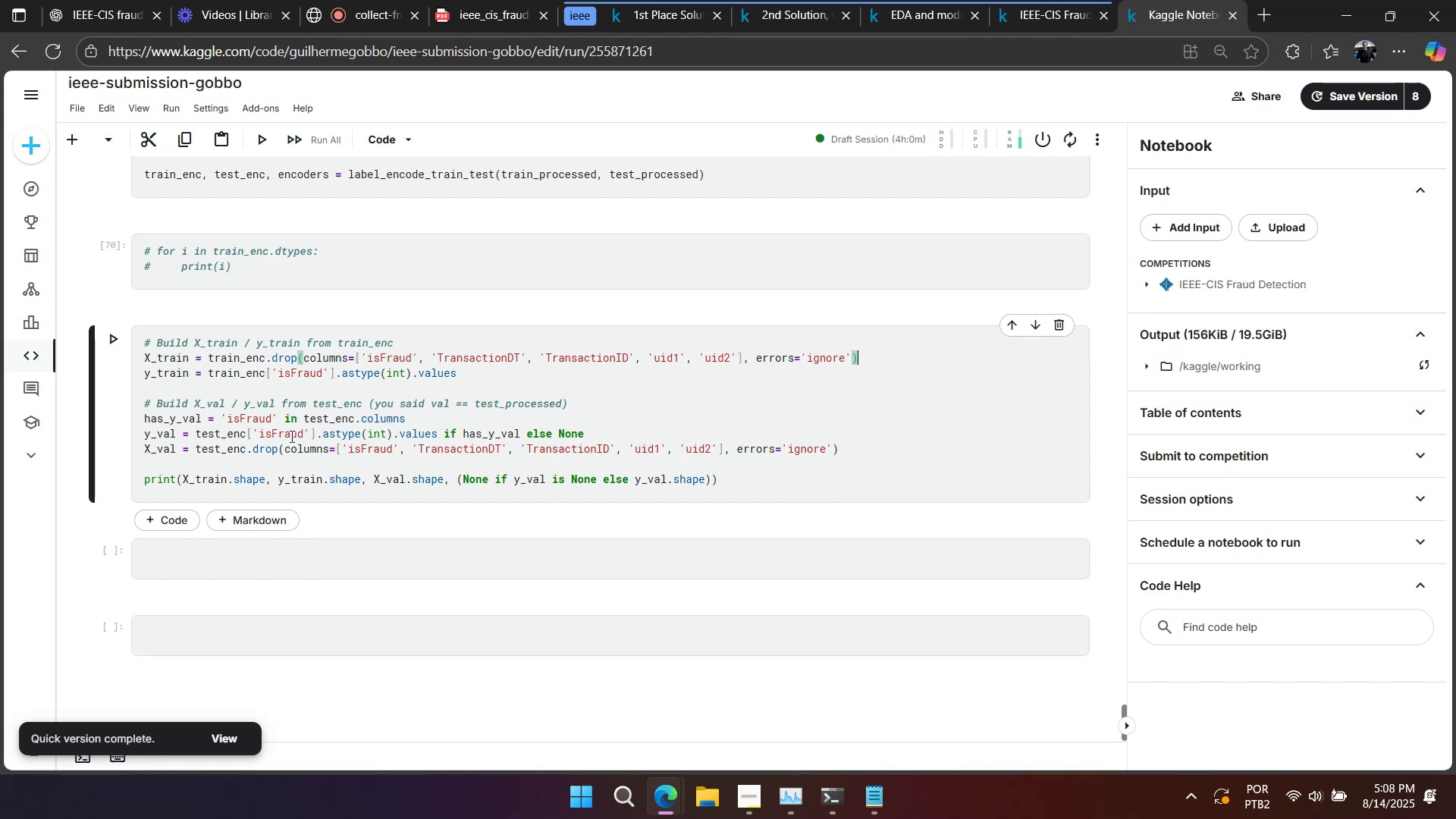 
double_click([278, 445])
 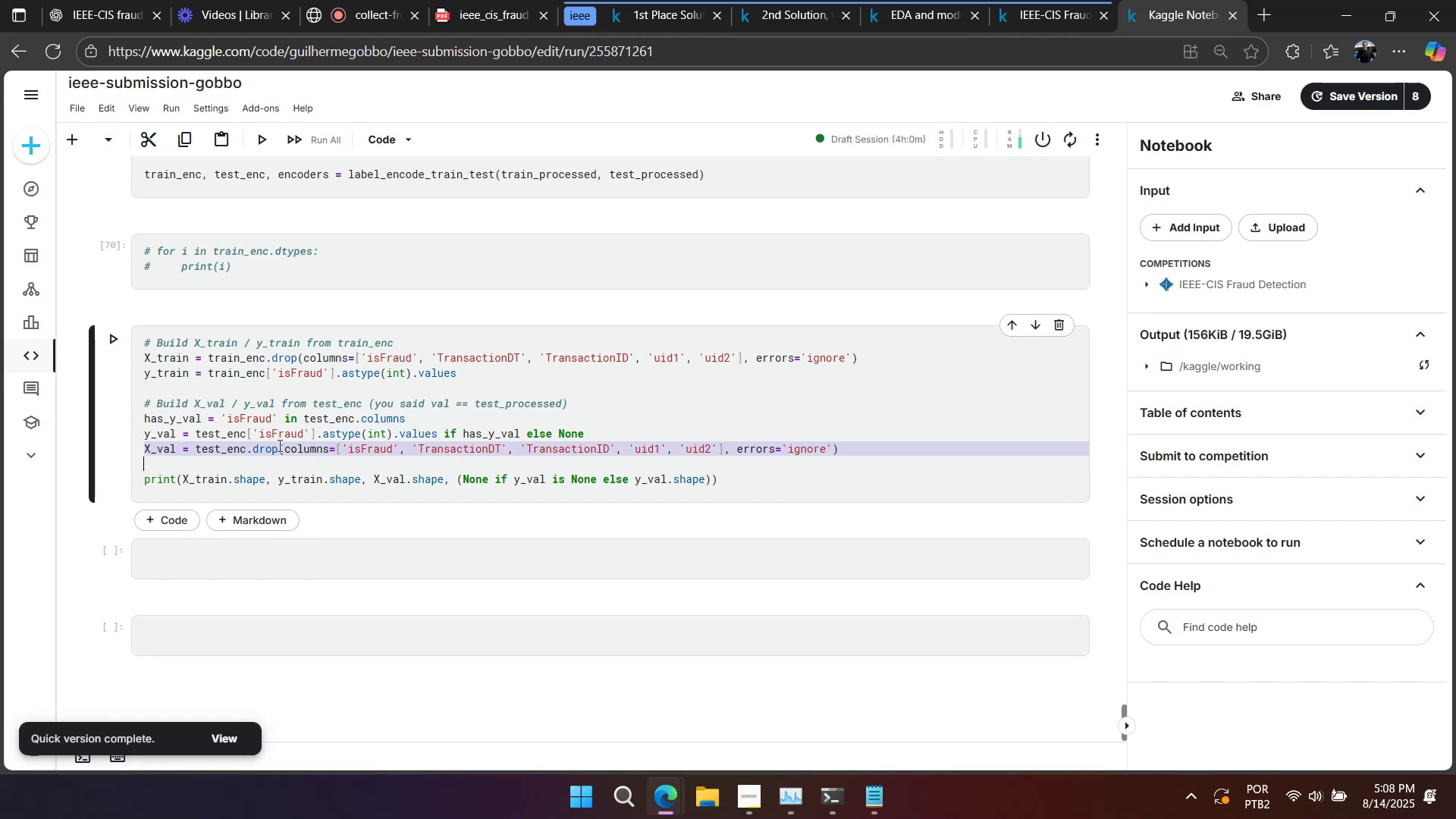 
triple_click([278, 445])
 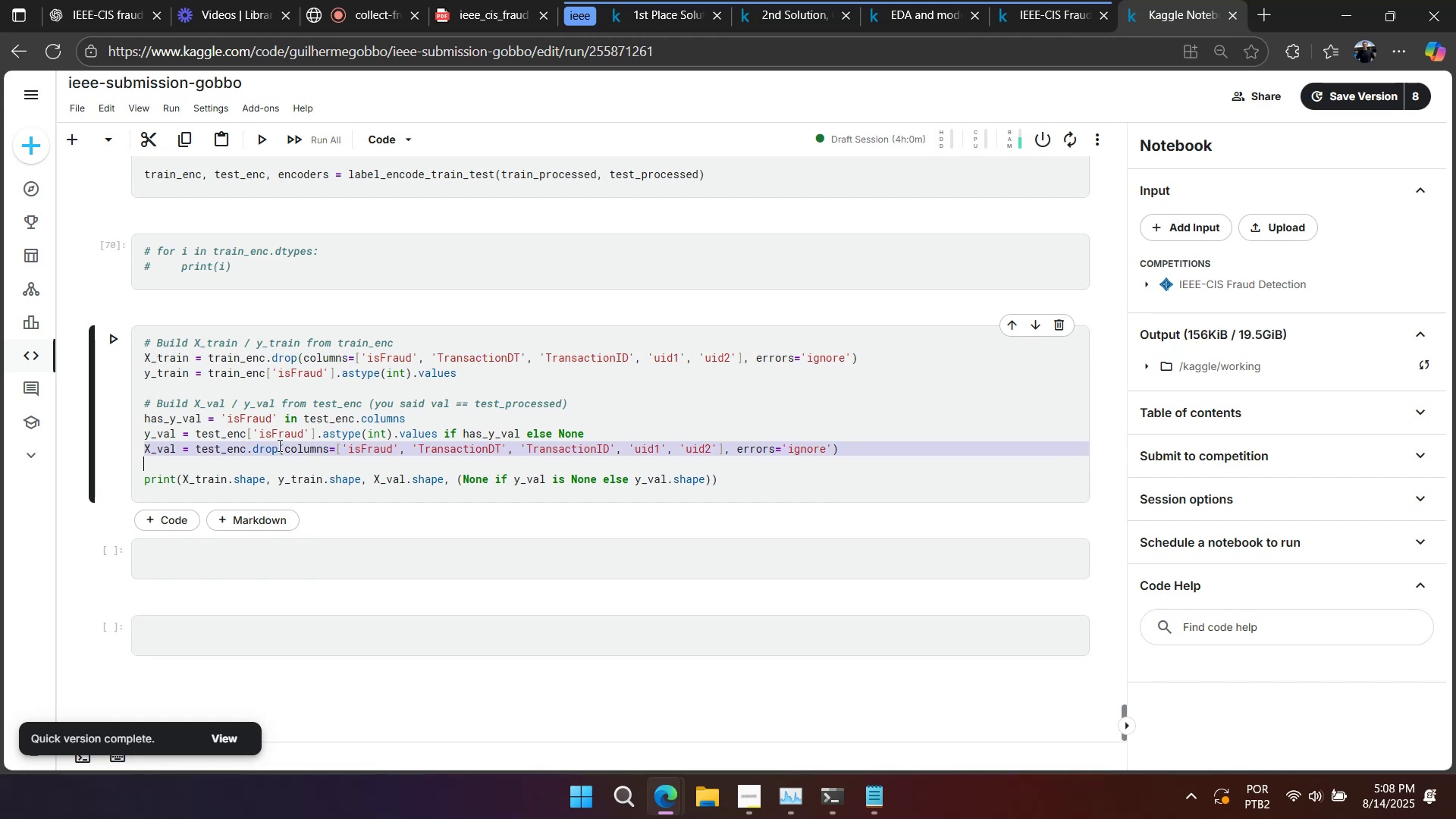 
key(Control+X)
 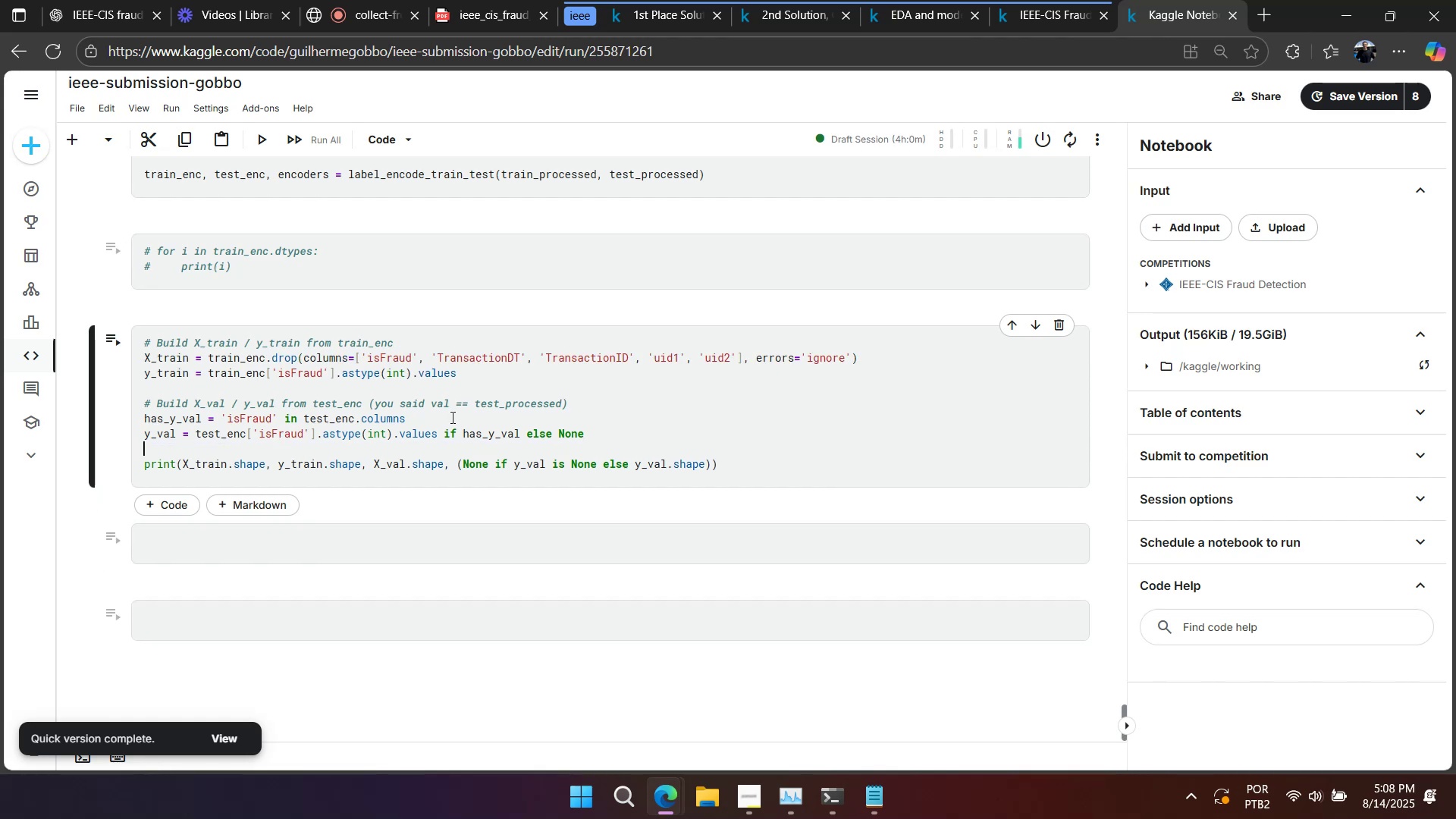 
left_click([451, 417])
 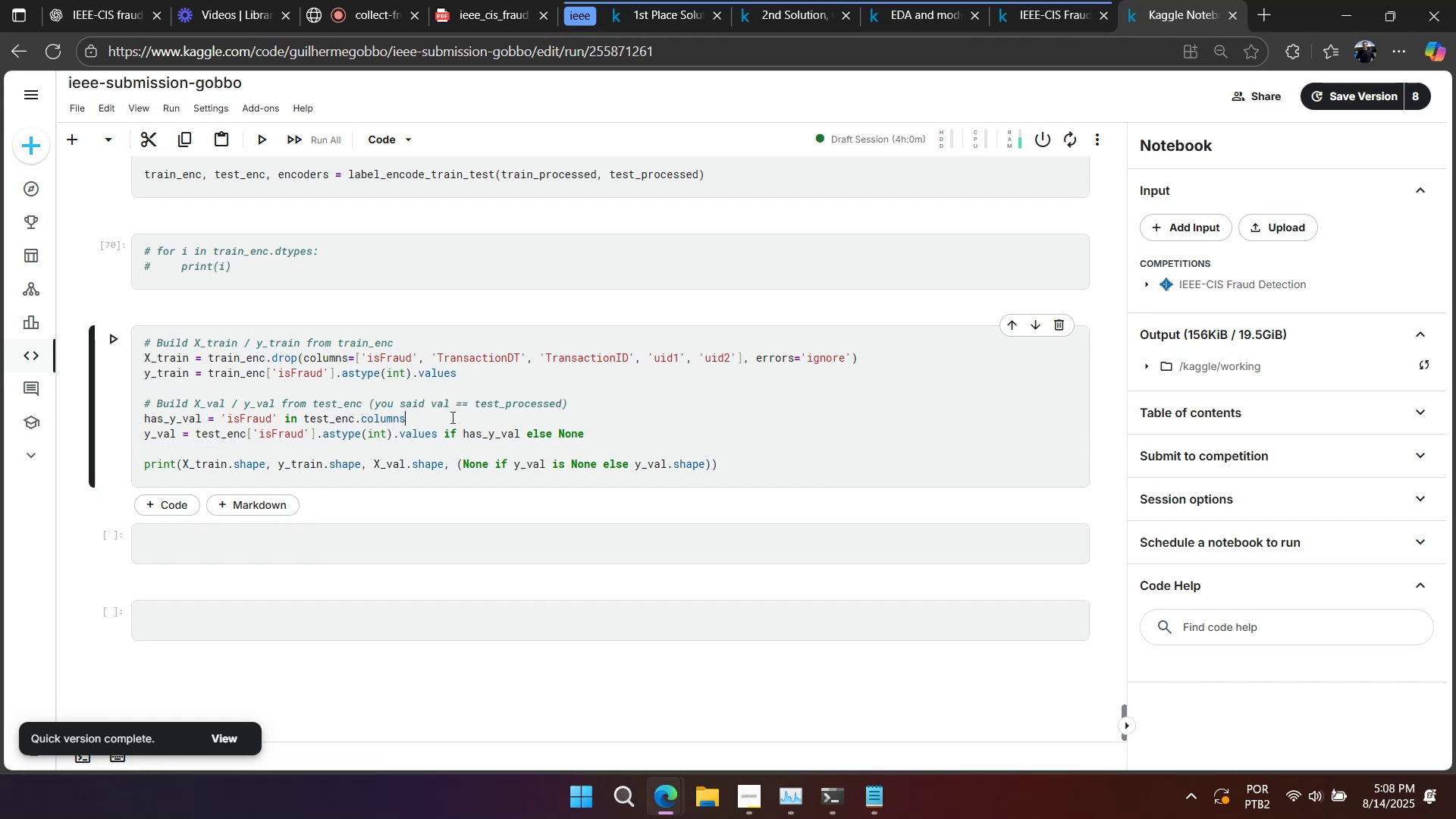 
key(Enter)
 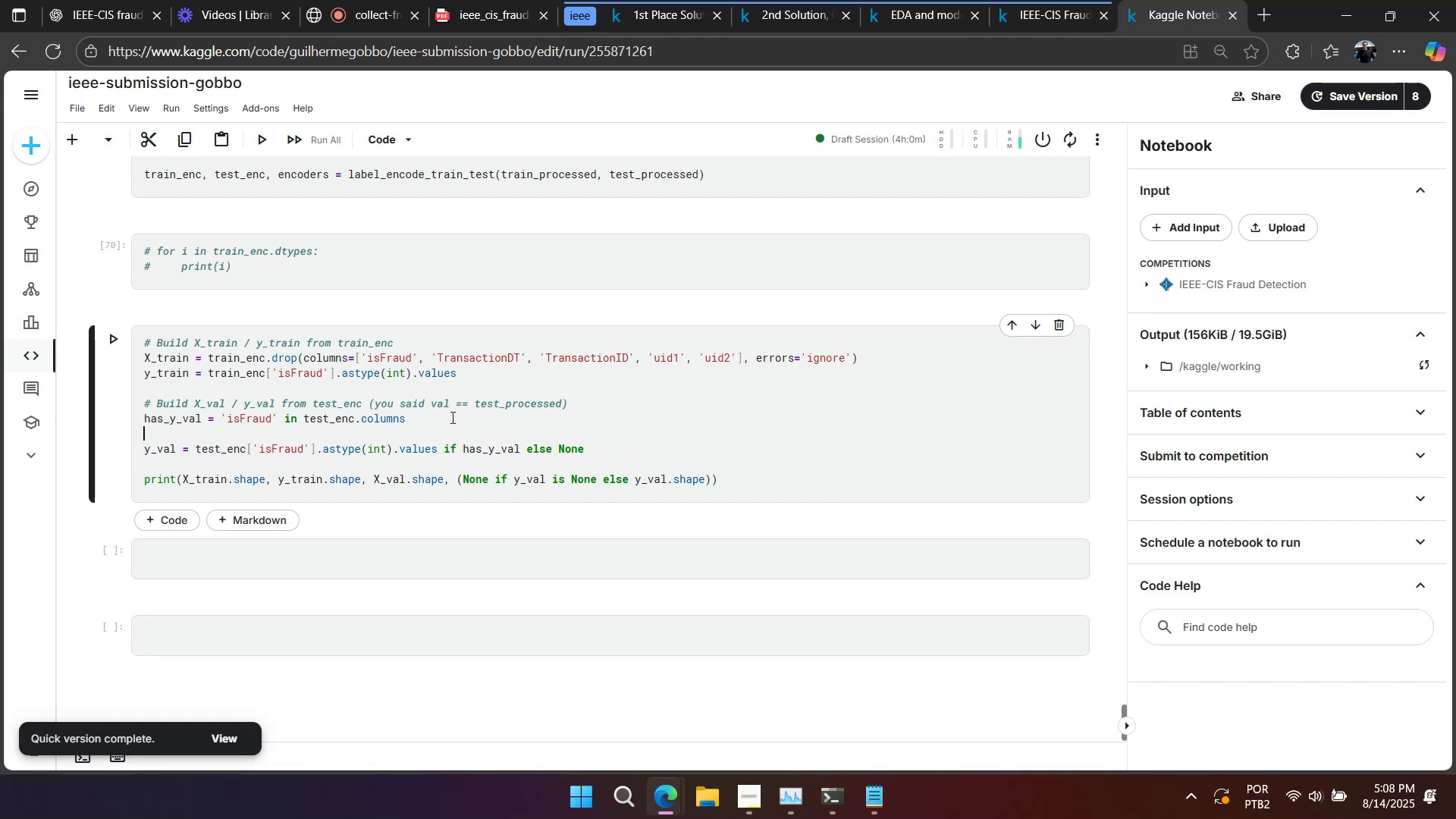 
key(Control+V)
 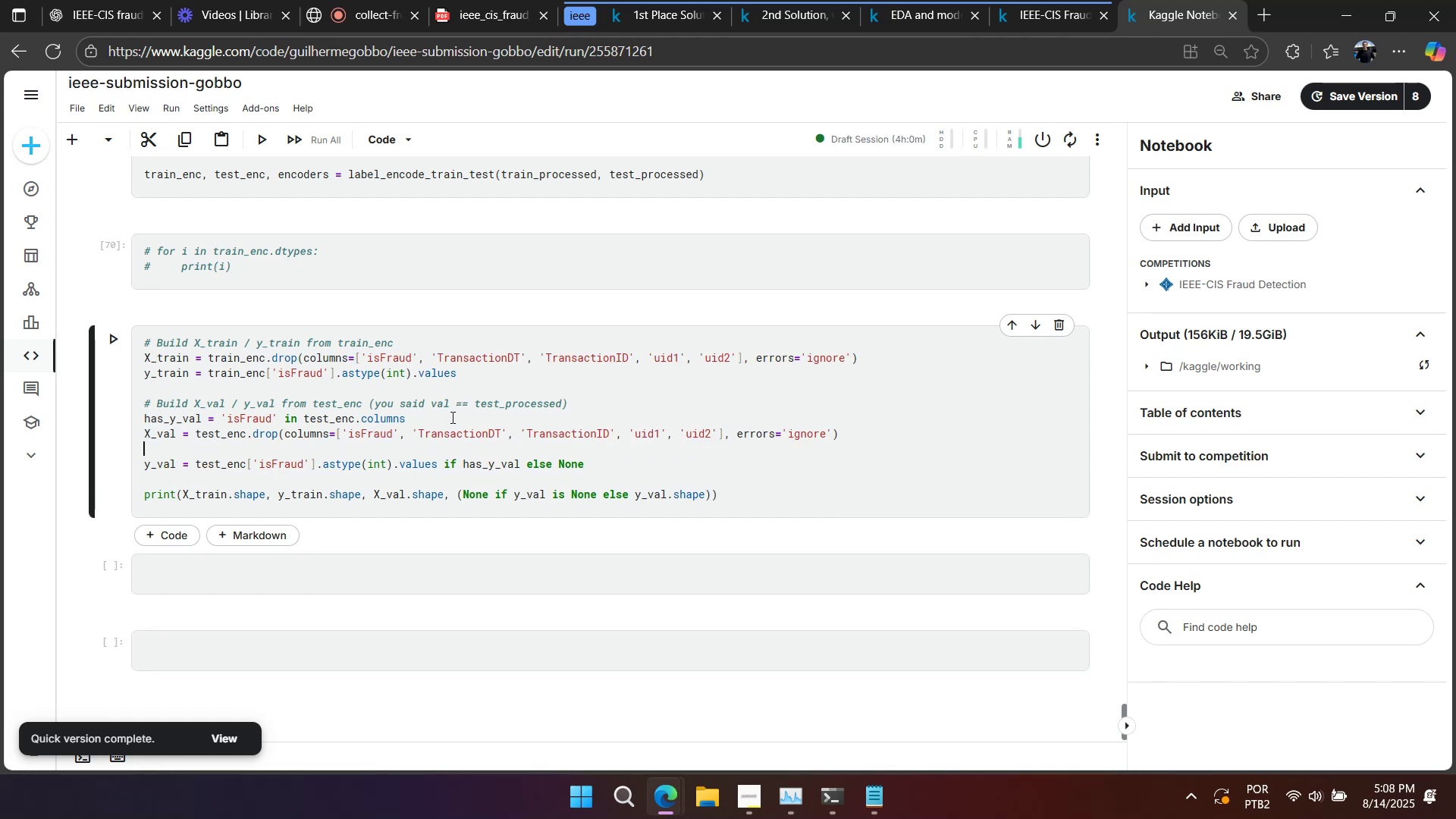 
key(Enter)
 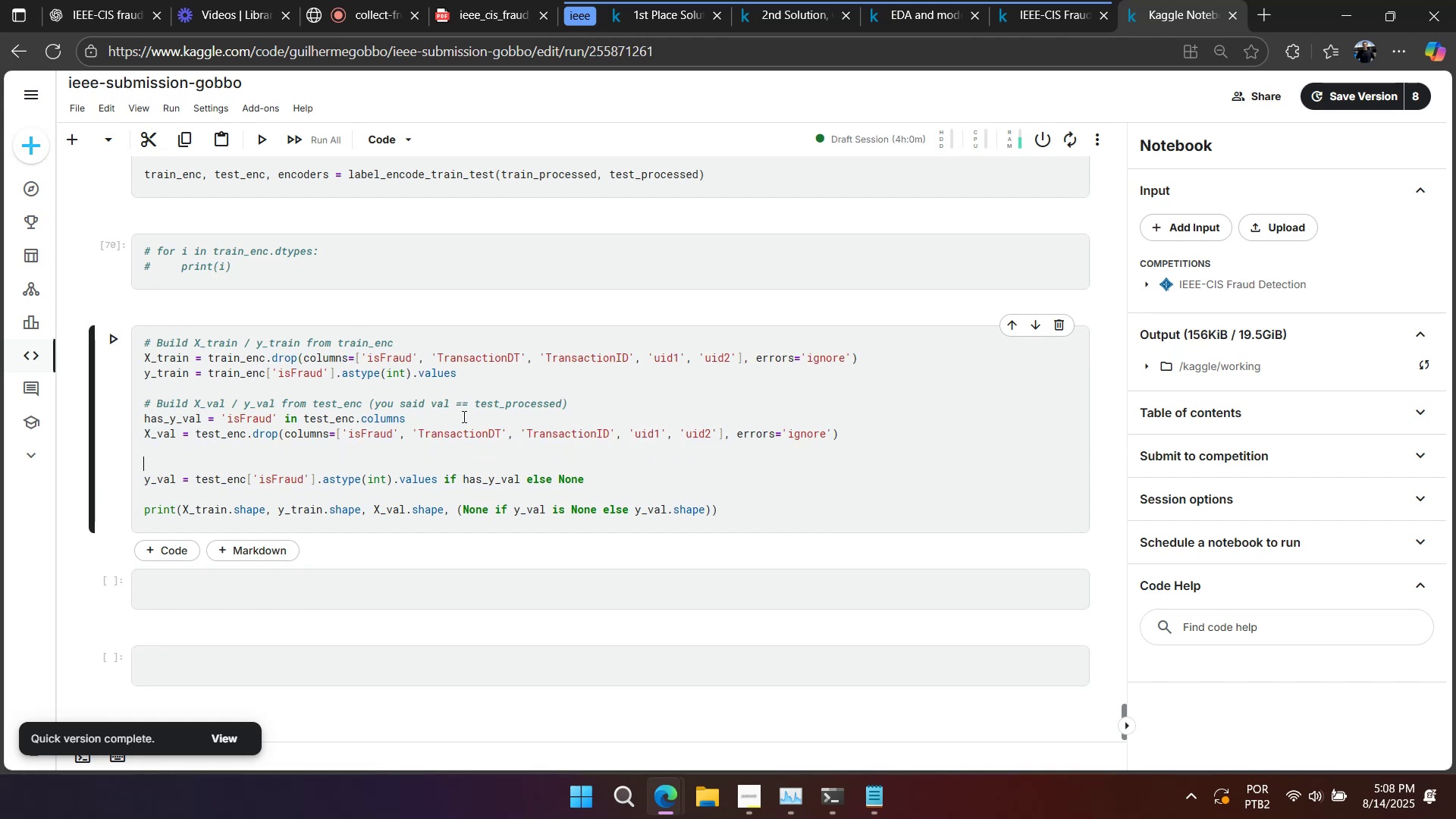 
key(Backspace)
 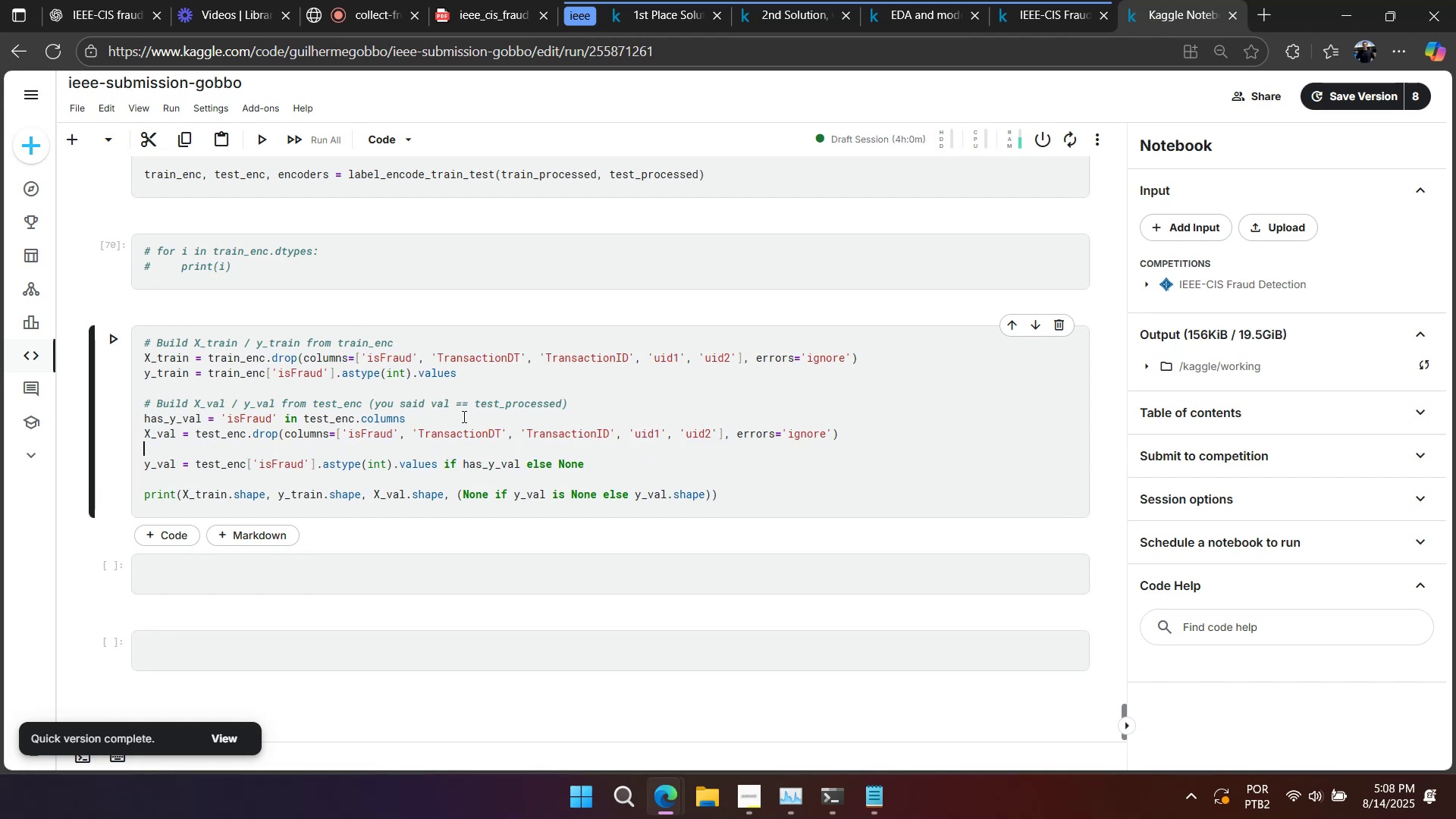 
key(Backspace)
 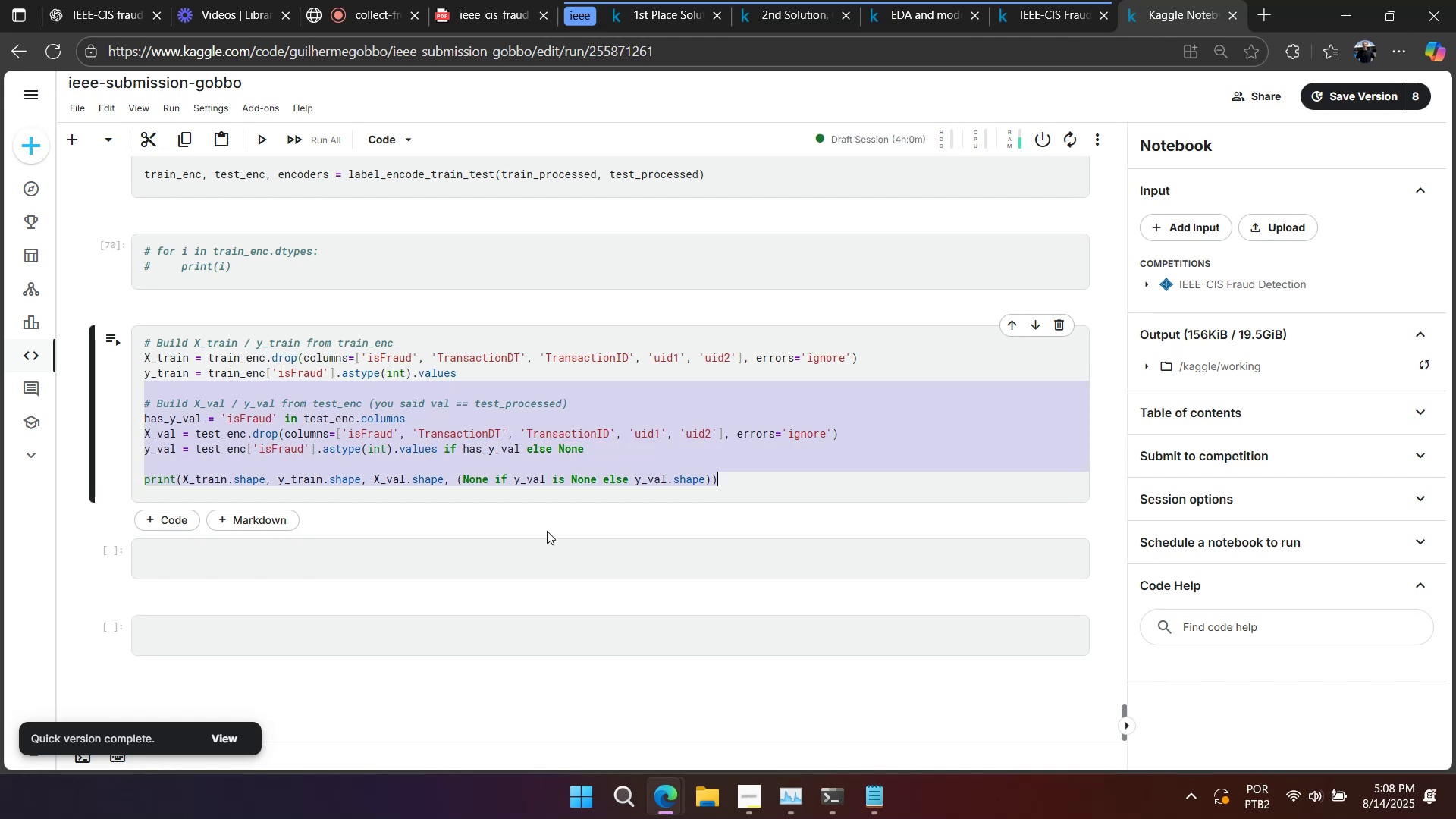 
key(Control+Slash)
 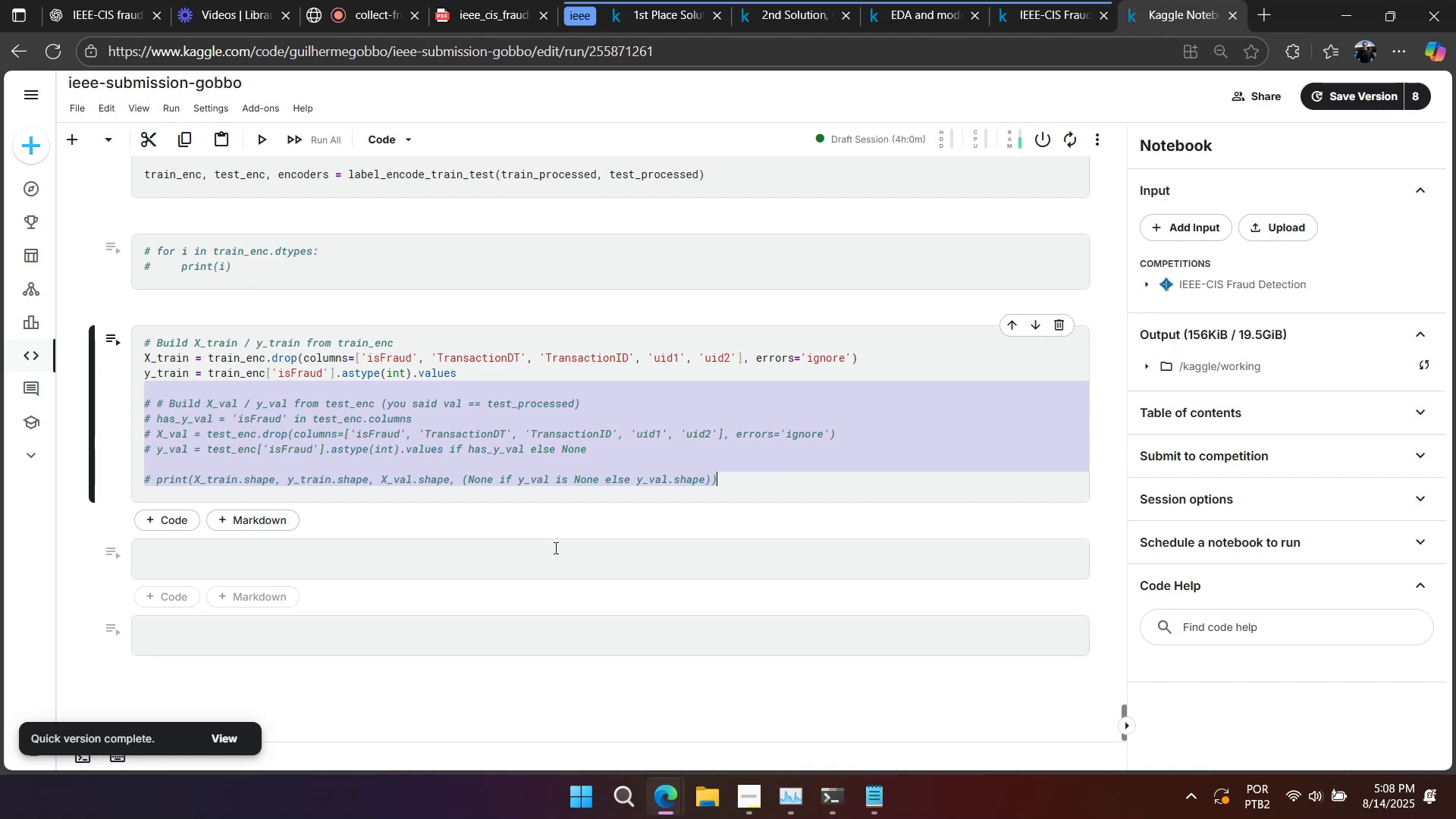 
key(Shift+Enter)
 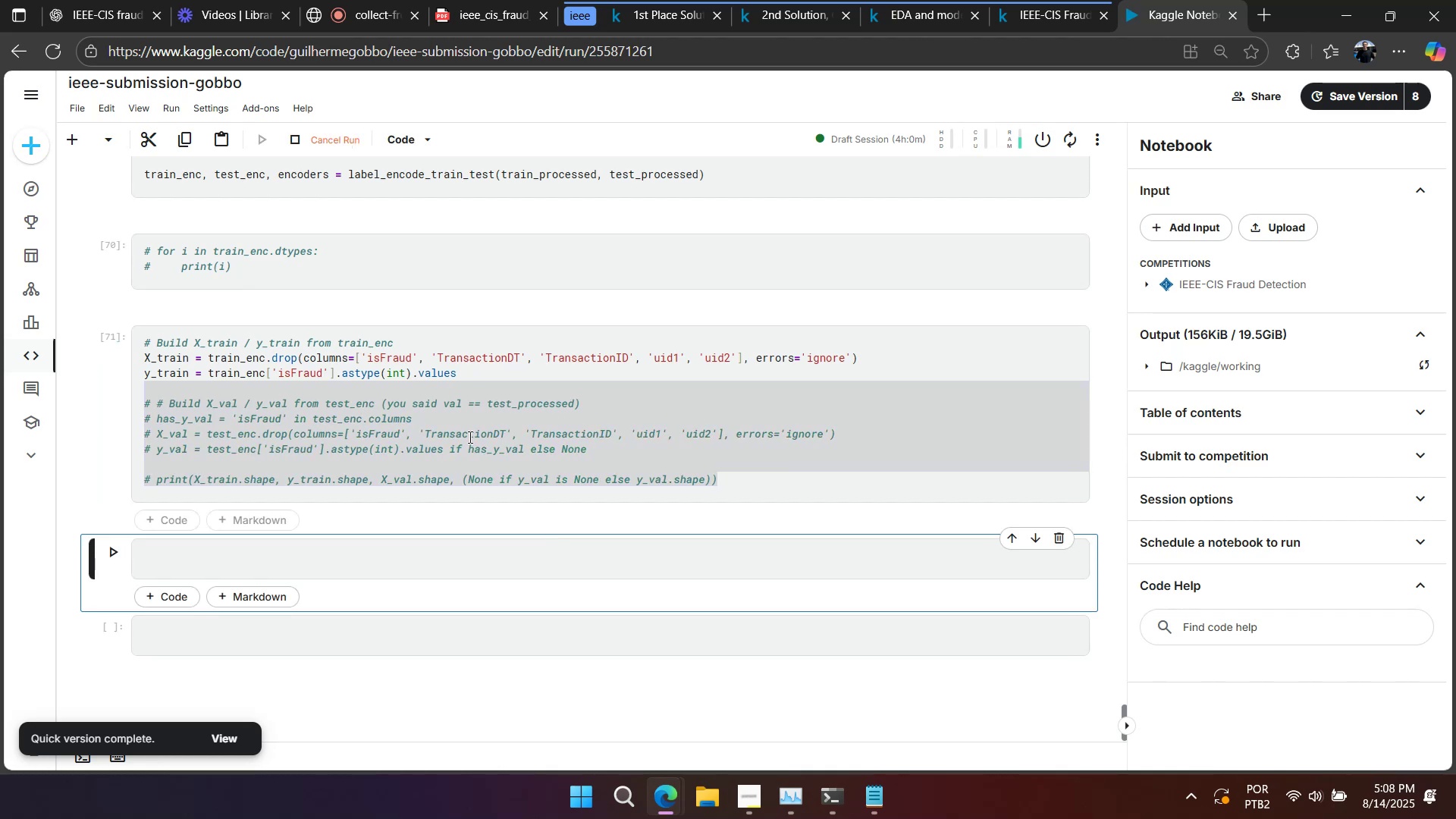 
left_click([451, 429])
 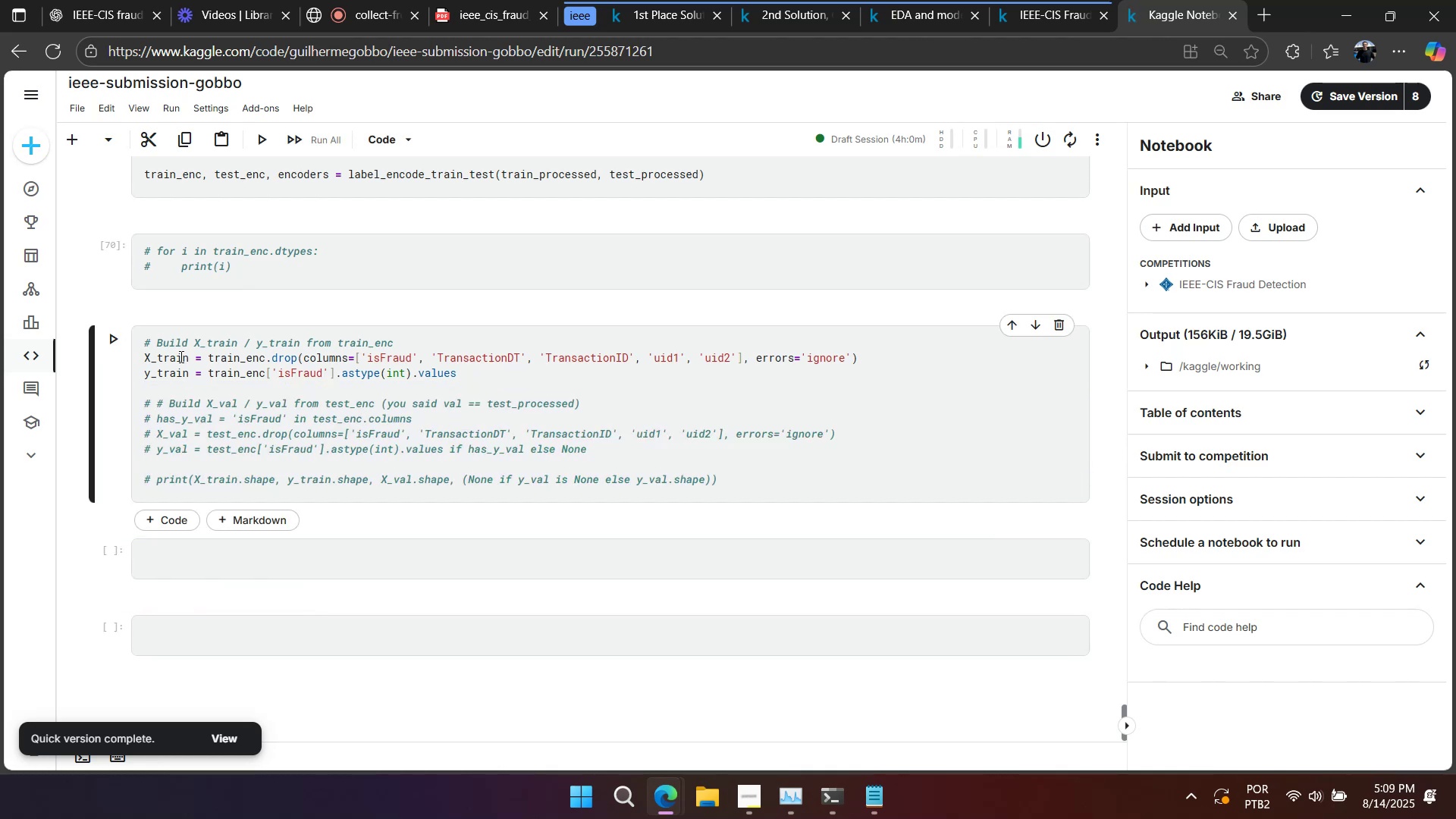 
double_click([180, 356])
 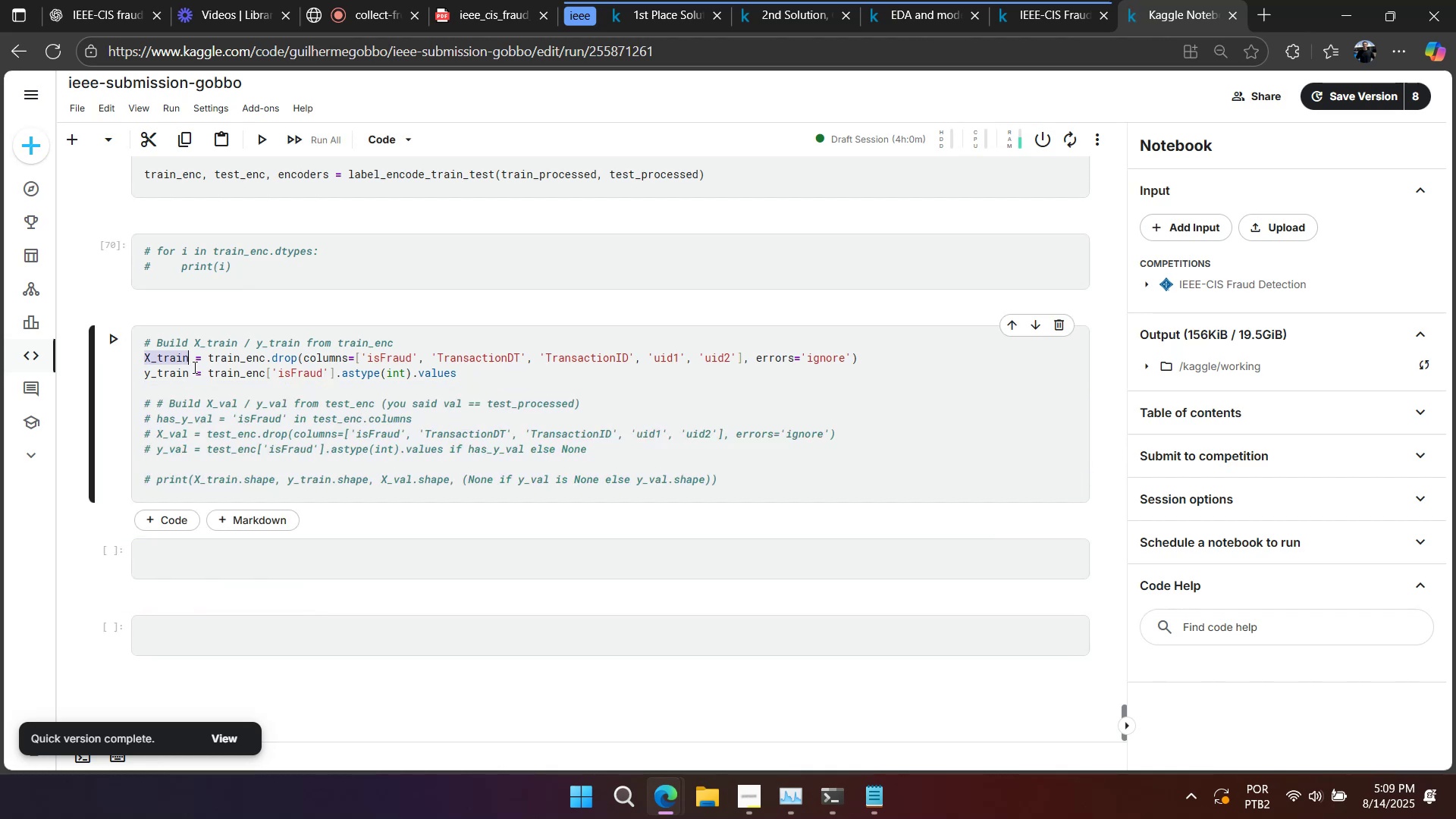 
key(Control+ControlLeft)
 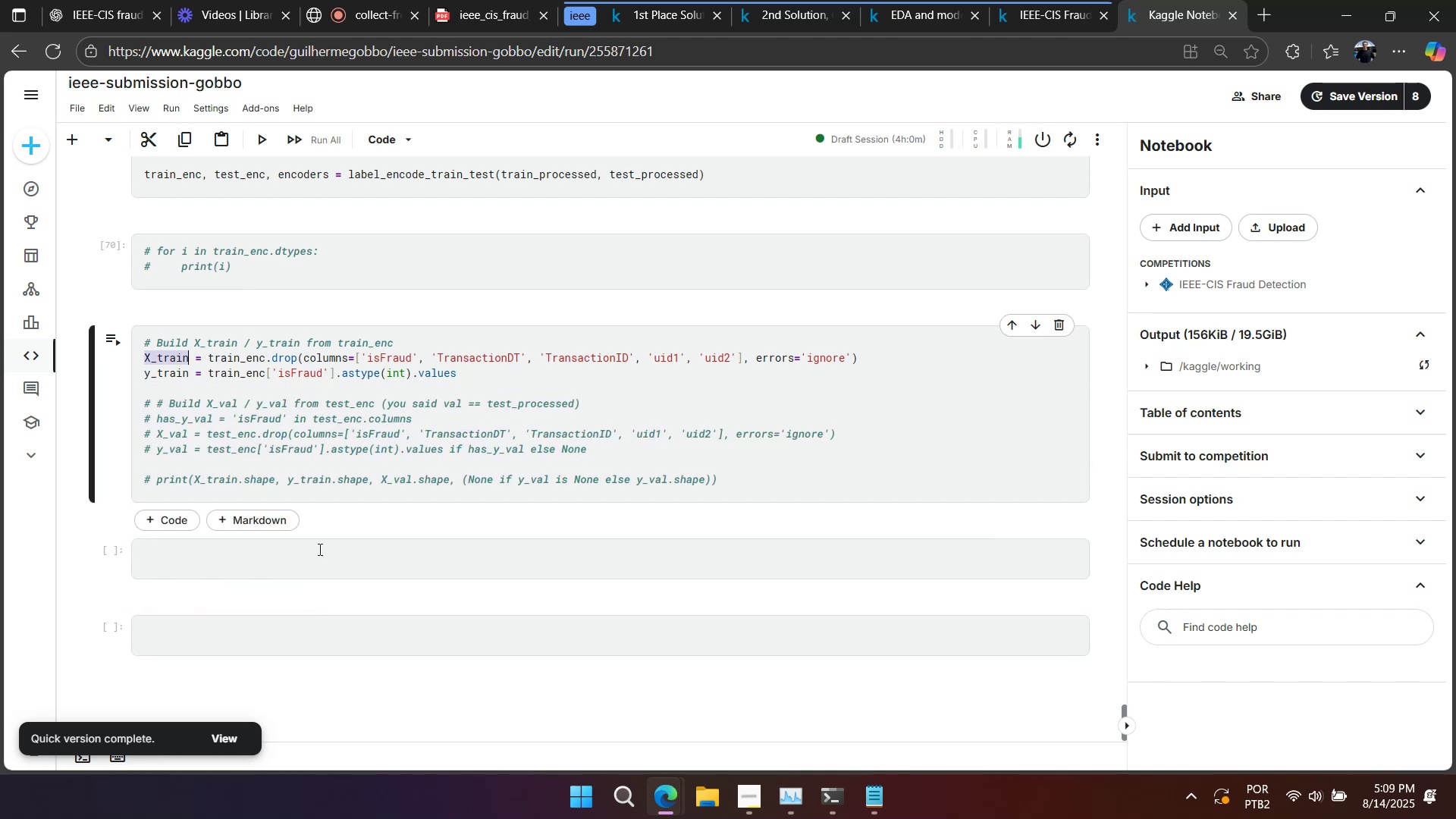 
key(Control+C)
 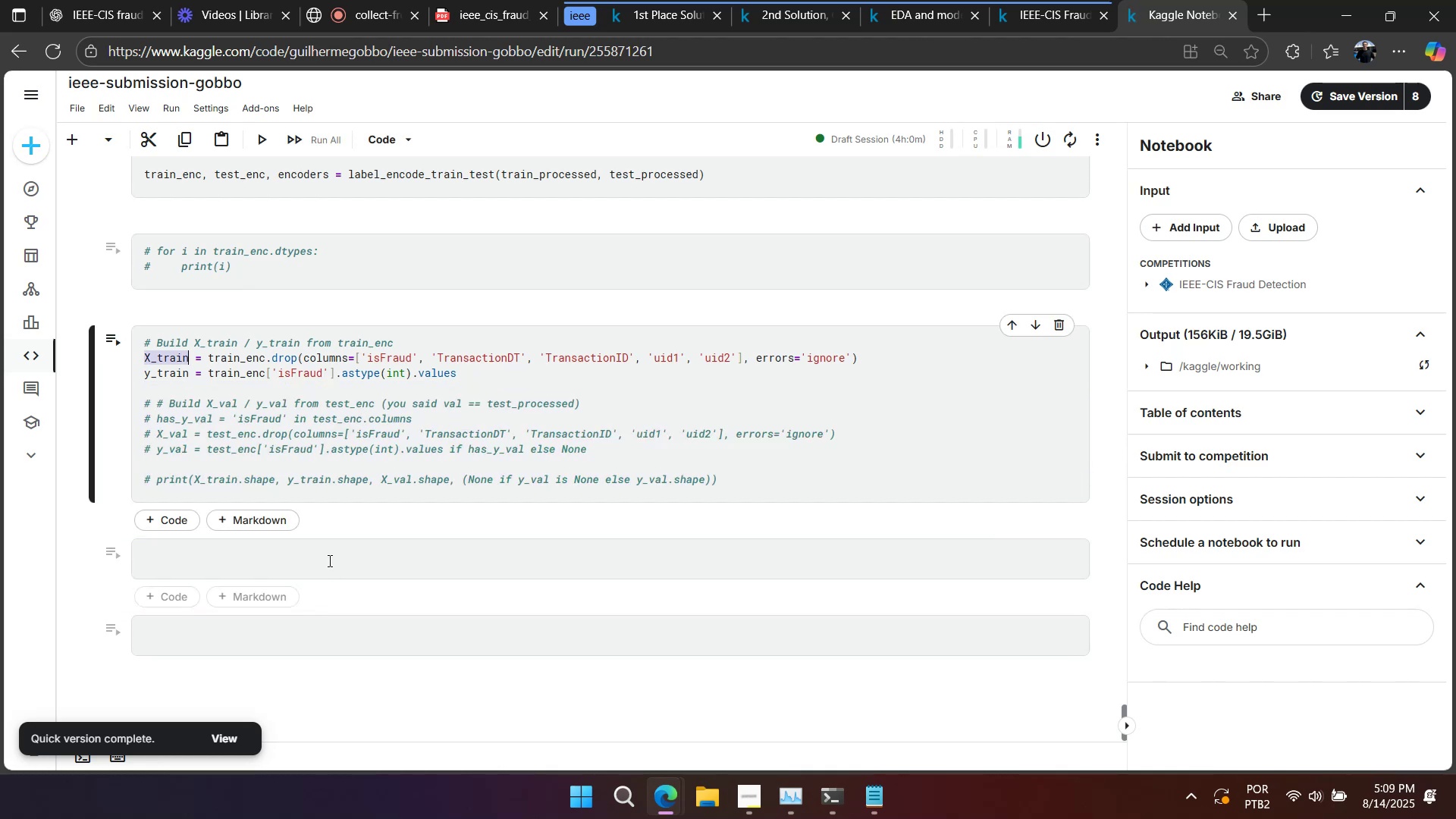 
key(Control+ControlLeft)
 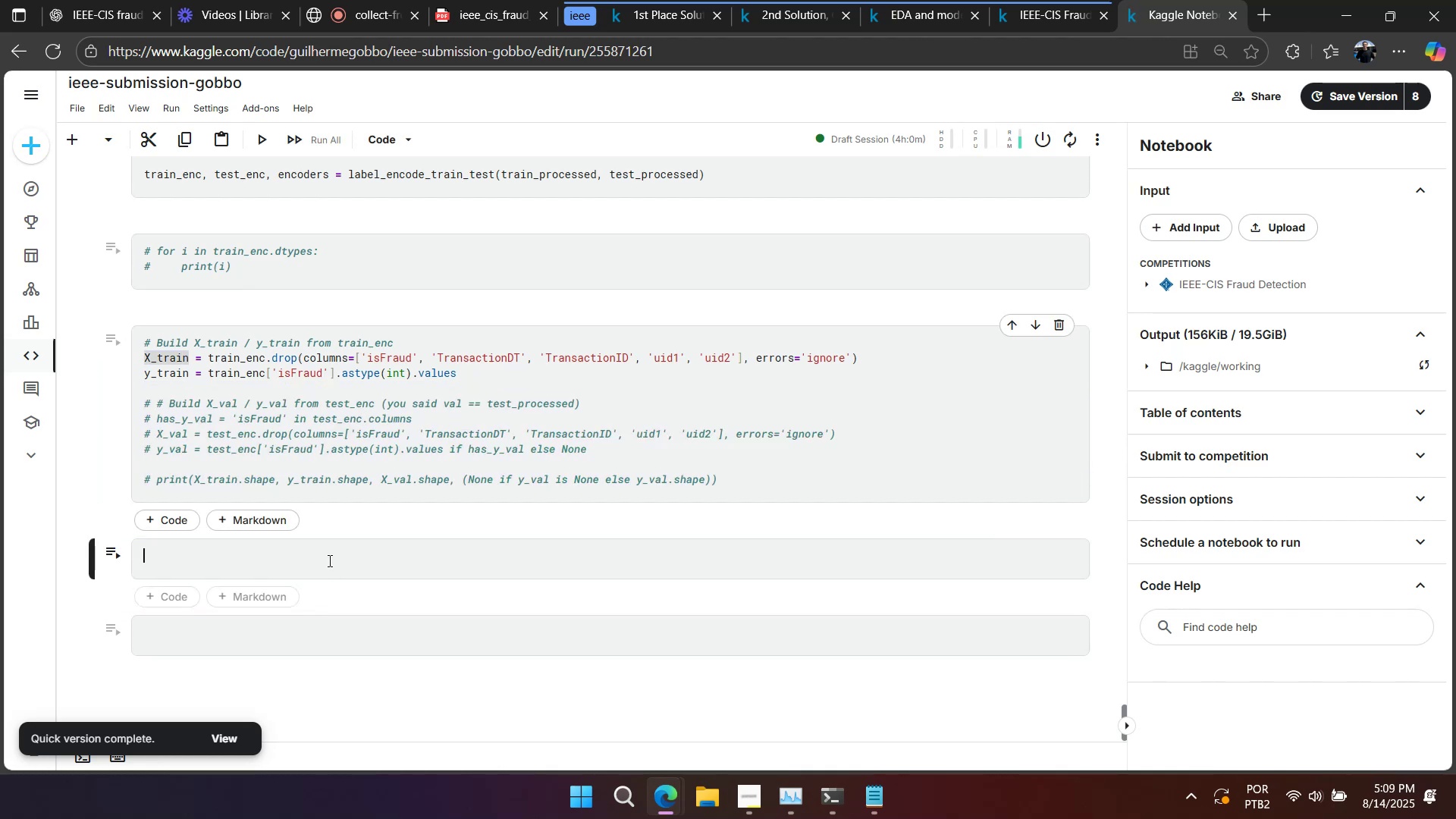 
key(Control+V)
 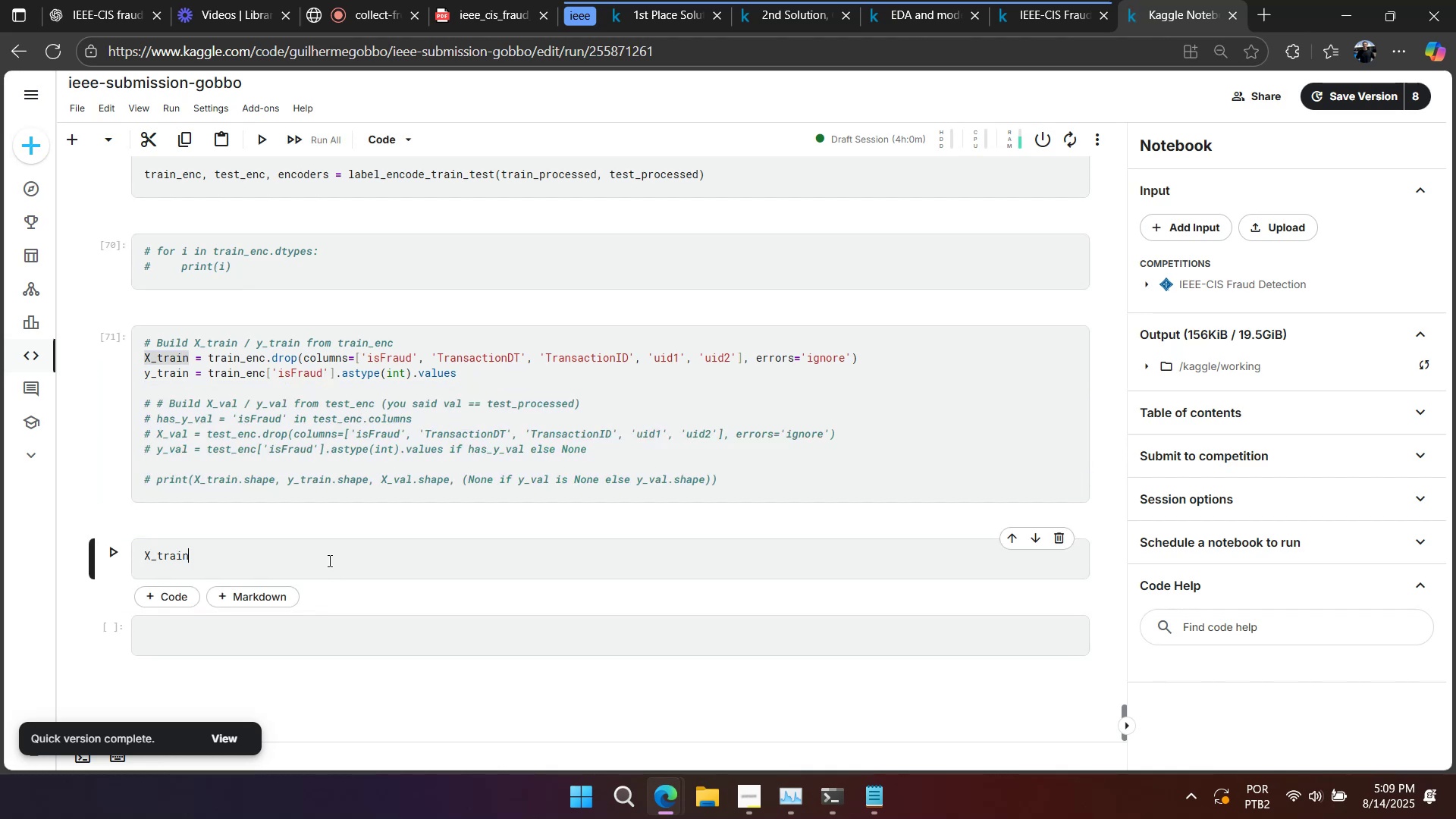 
key(Shift+Enter)
 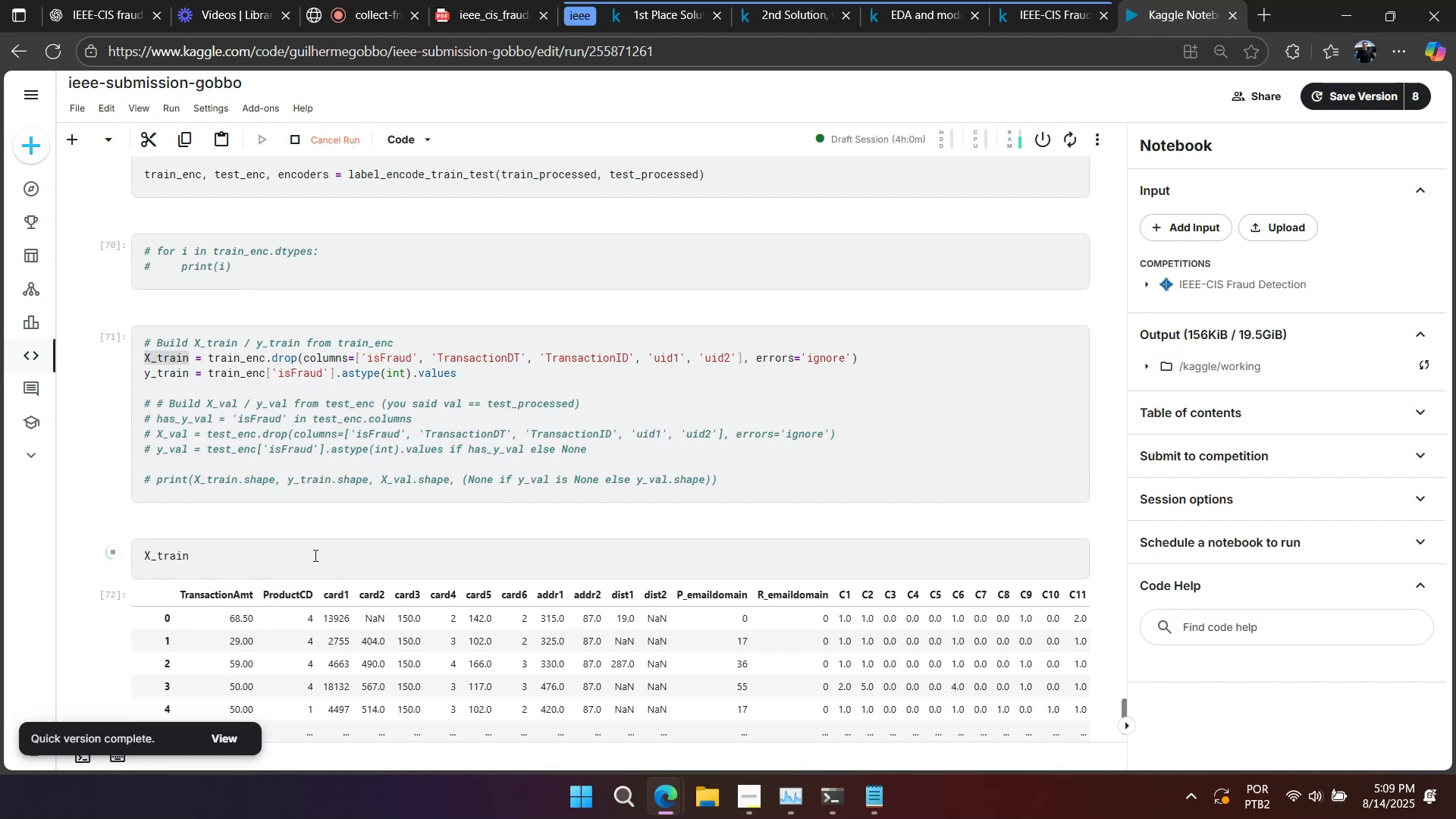 
scroll: coordinate [308, 532], scroll_direction: down, amount: 3.0
 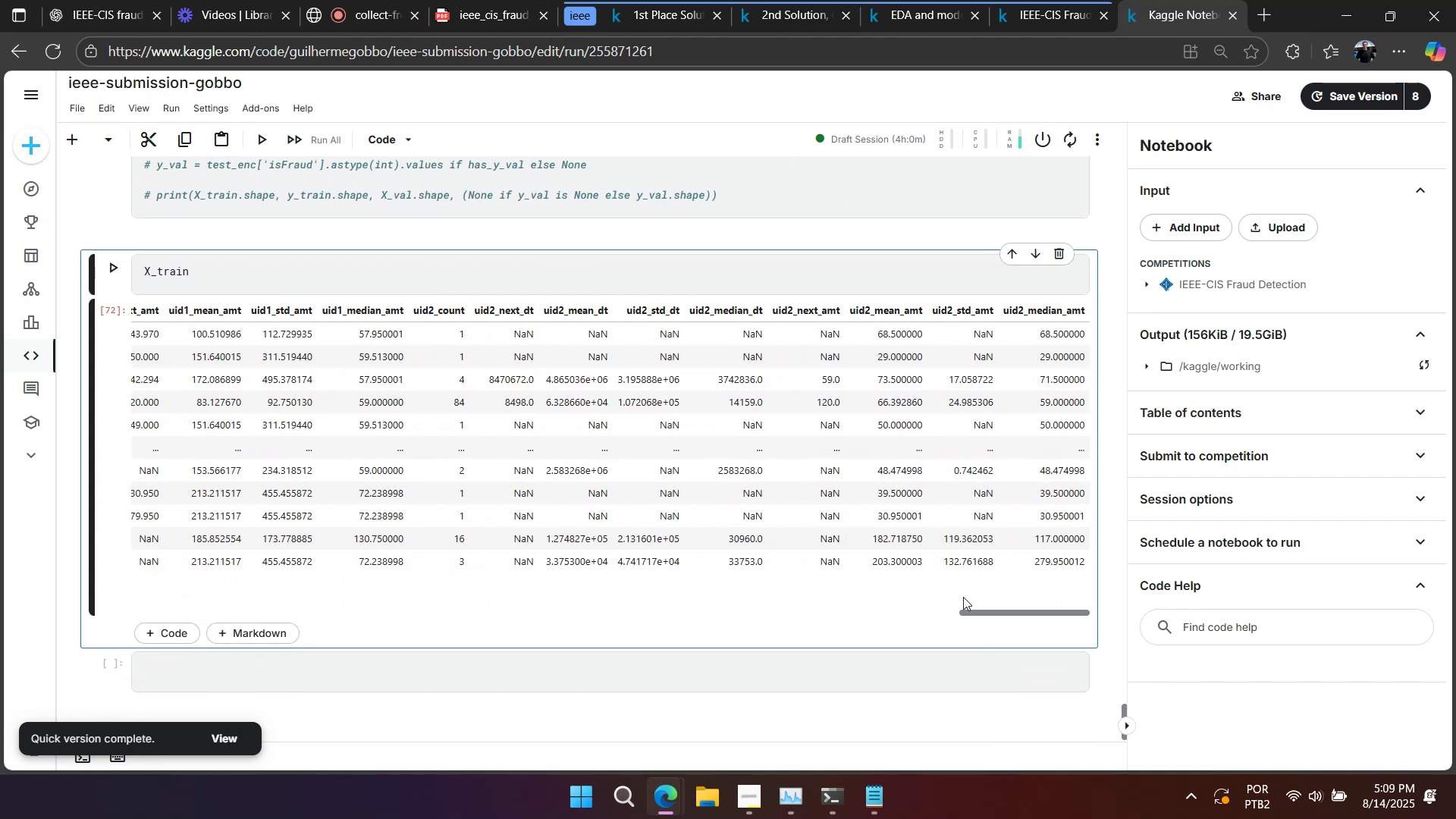 
scroll: coordinate [224, 303], scroll_direction: up, amount: 2.0
 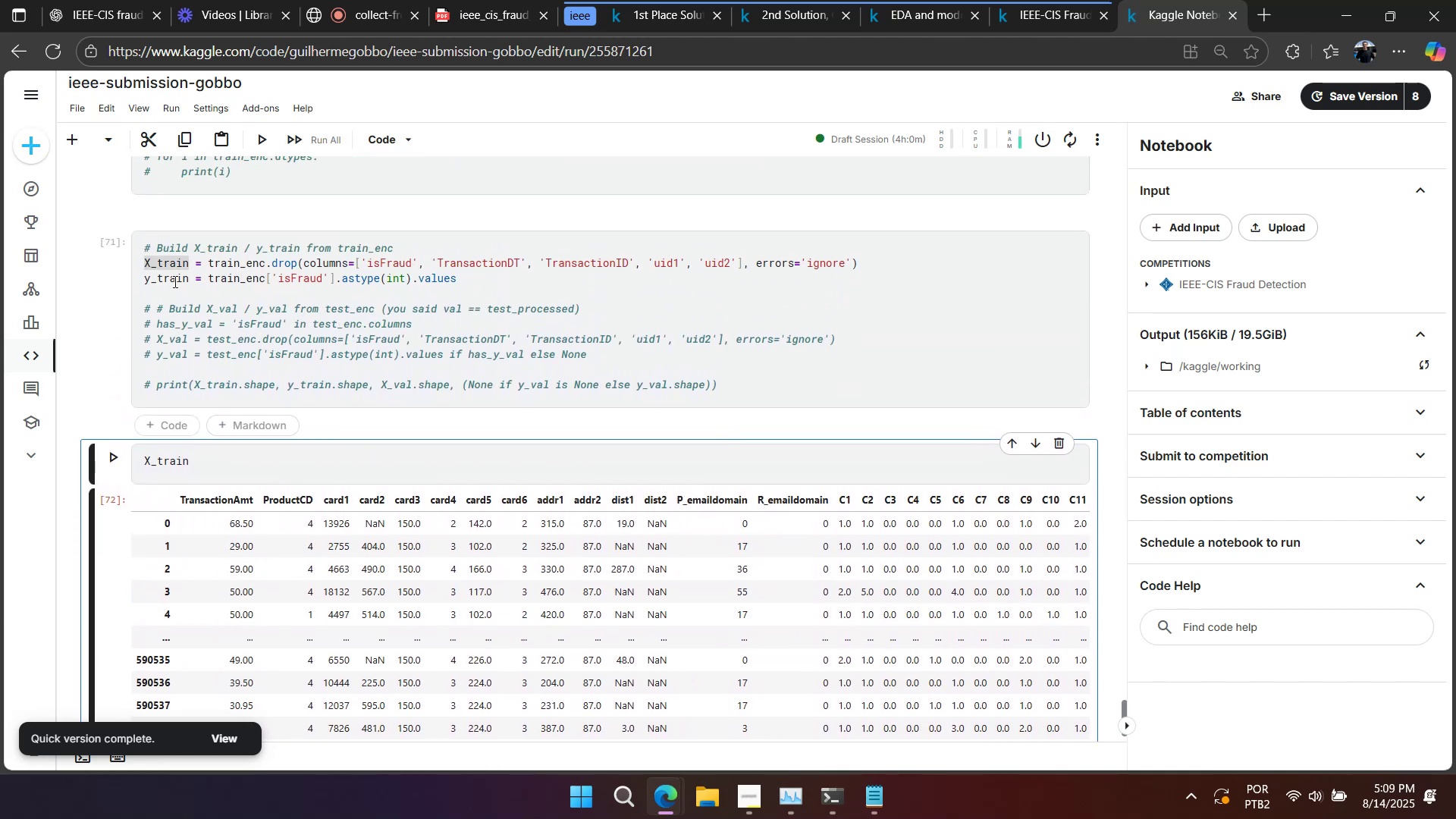 
double_click([174, 281])
 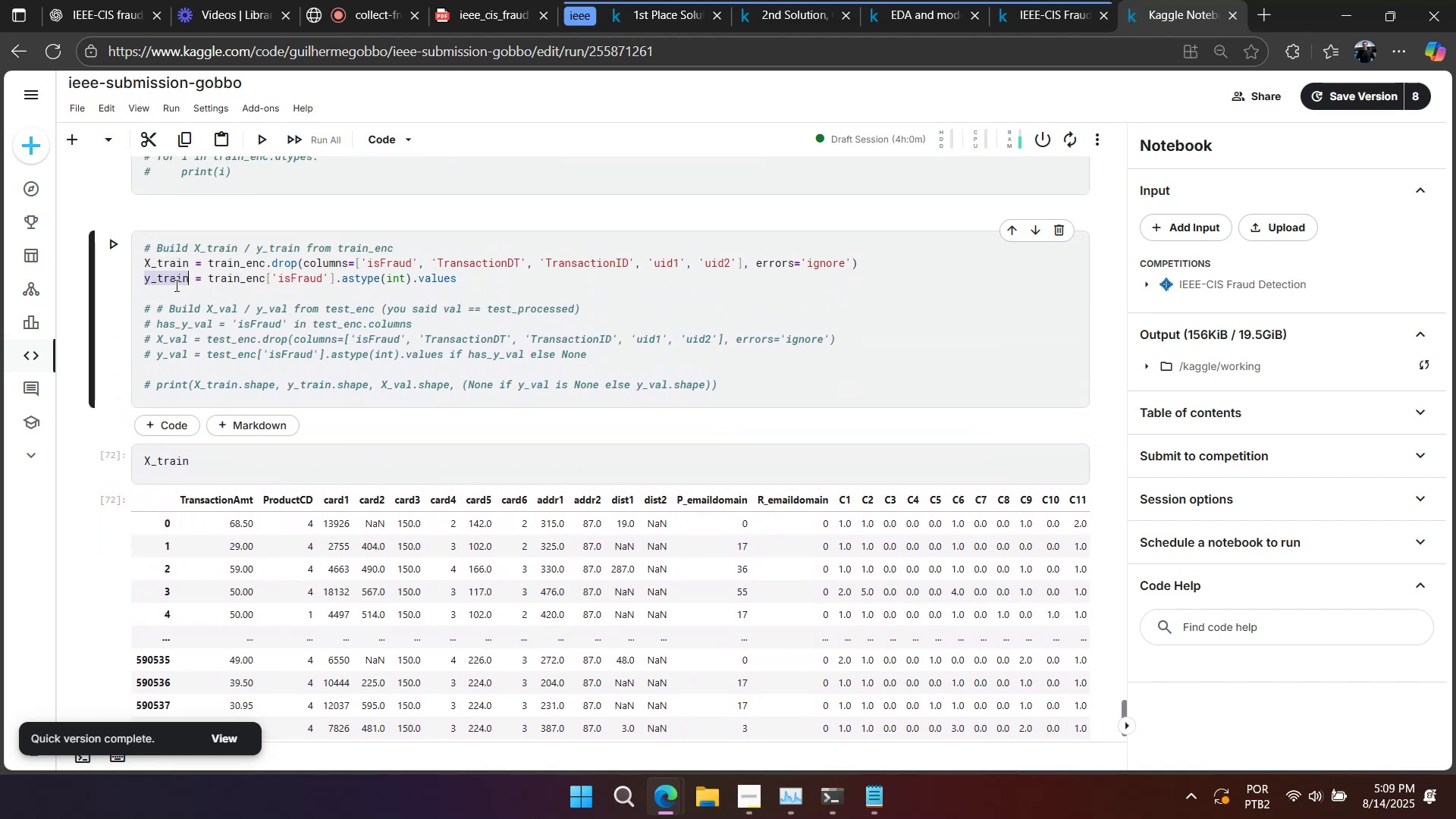 
key(Control+ControlLeft)
 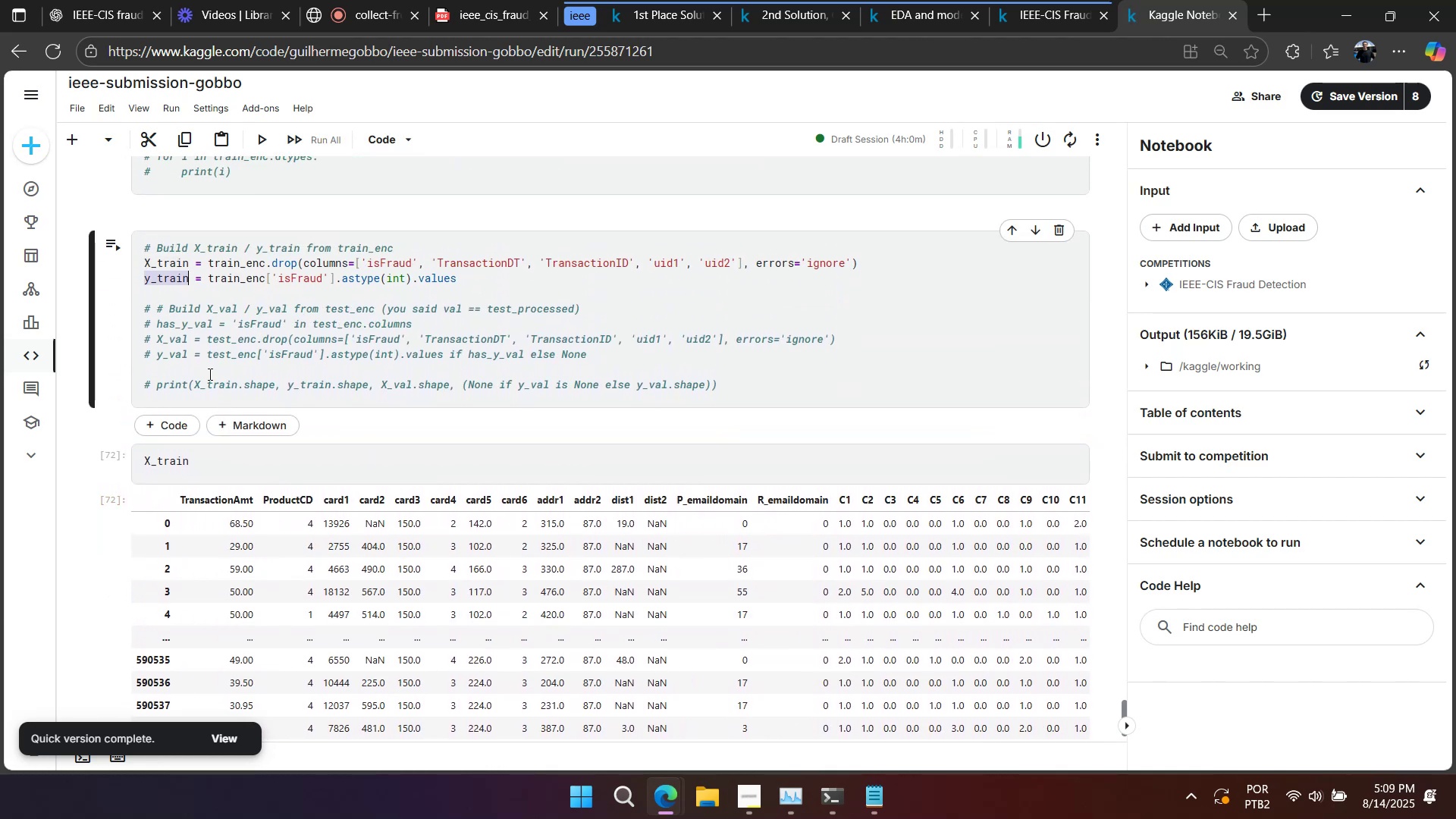 
key(Control+C)
 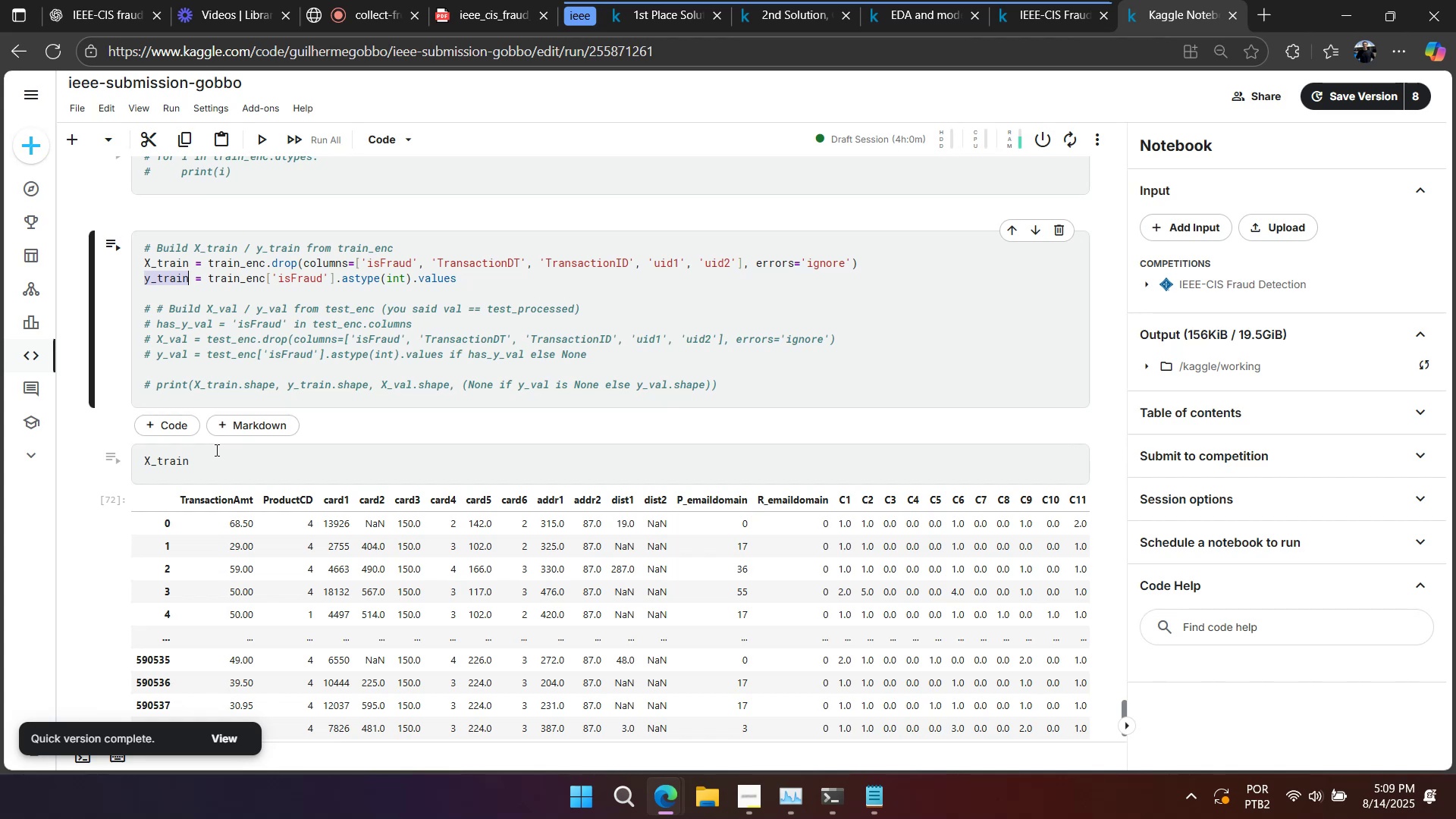 
key(Control+A)
 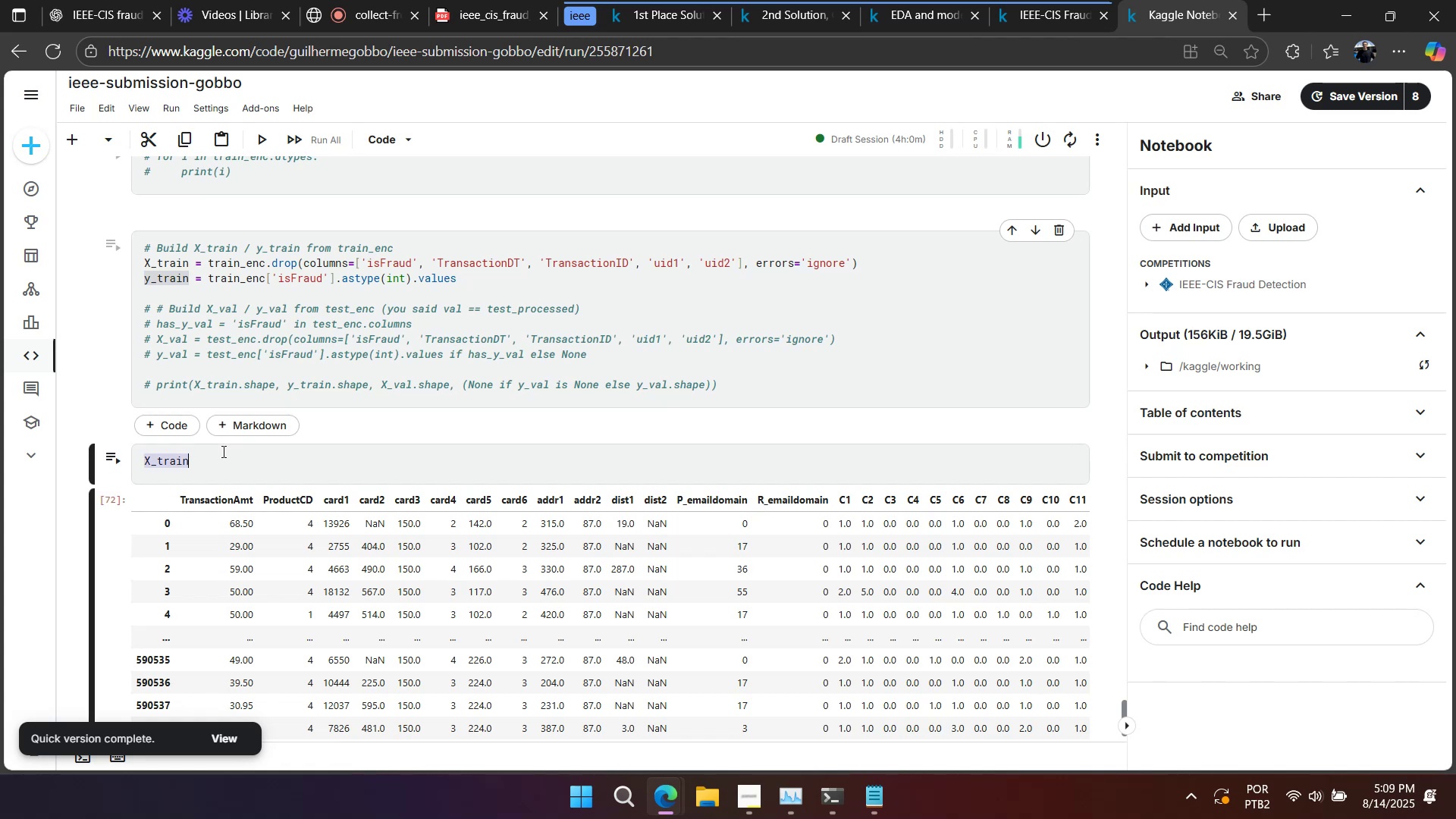 
key(Control+V)
 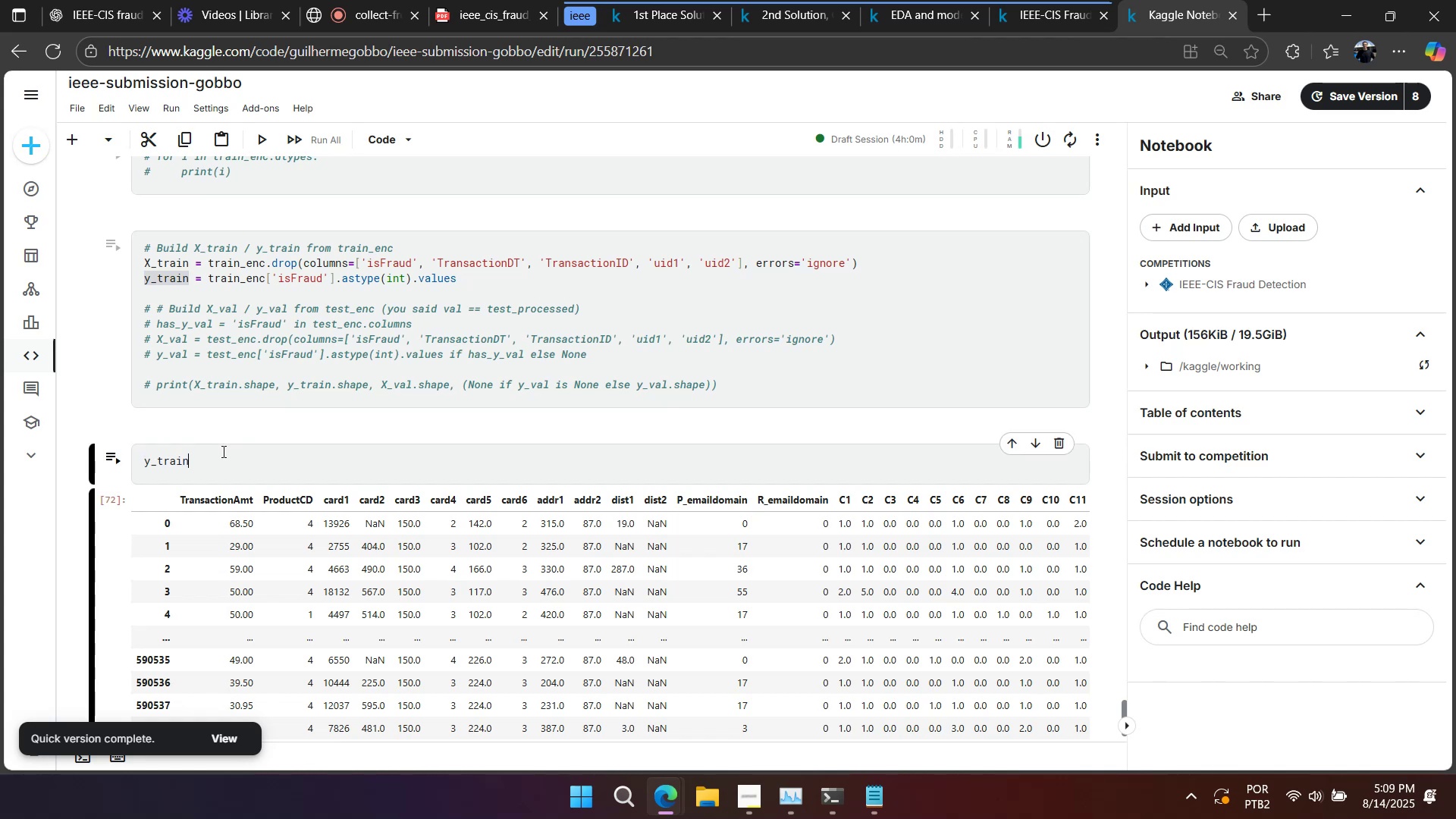 
key(Shift+Enter)
 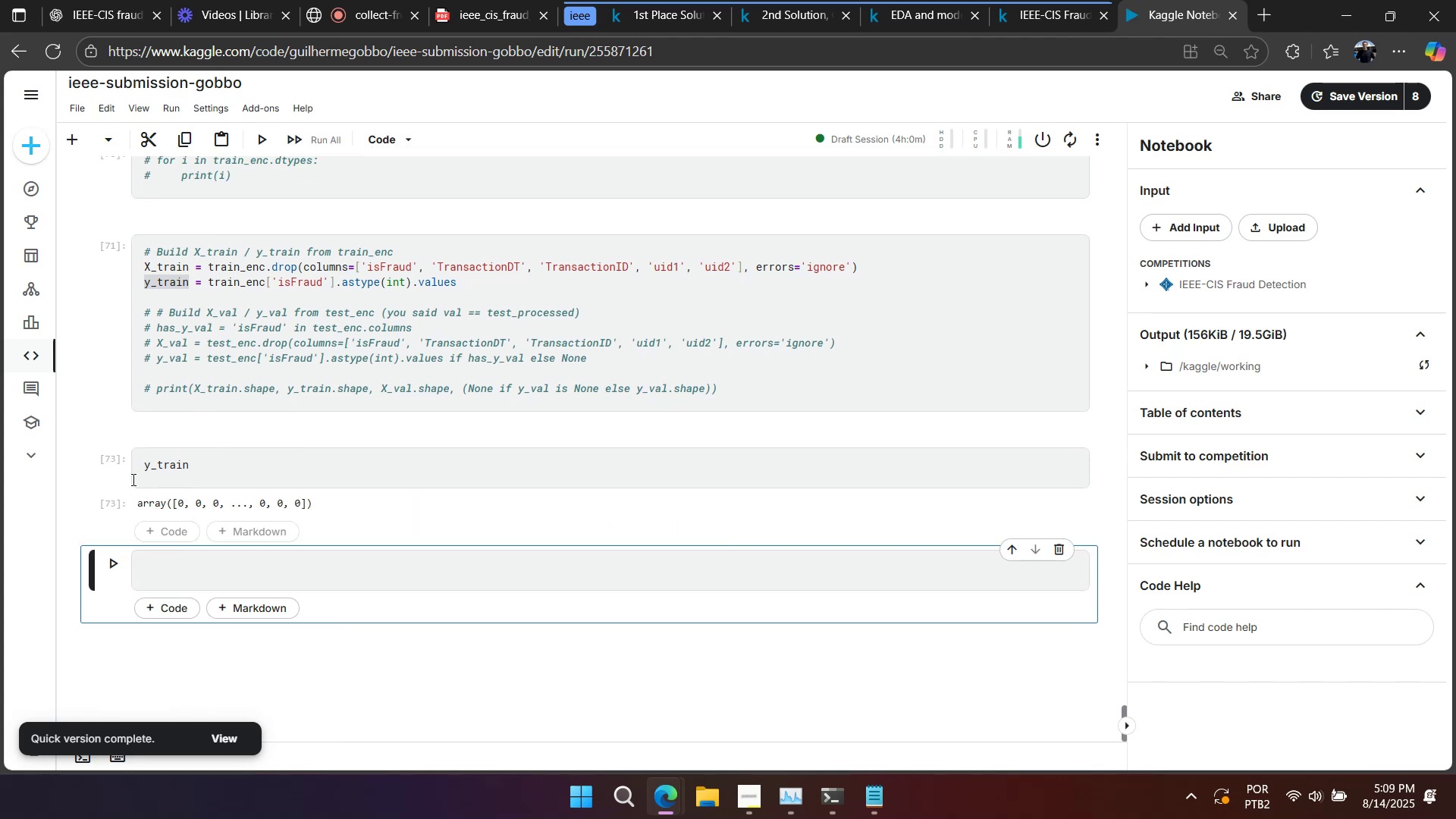 
left_click([125, 472])
 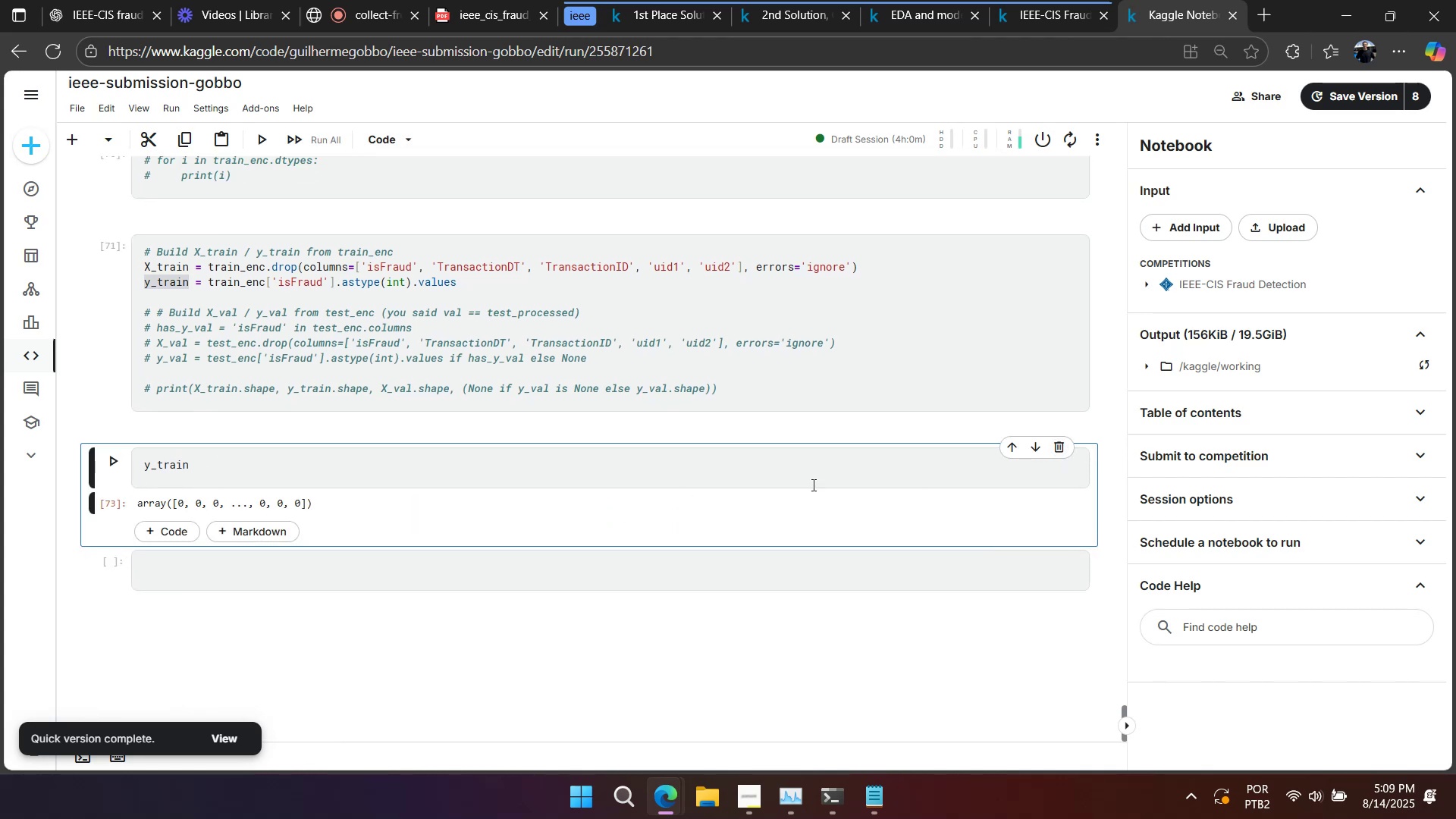 
left_click([428, 475])
 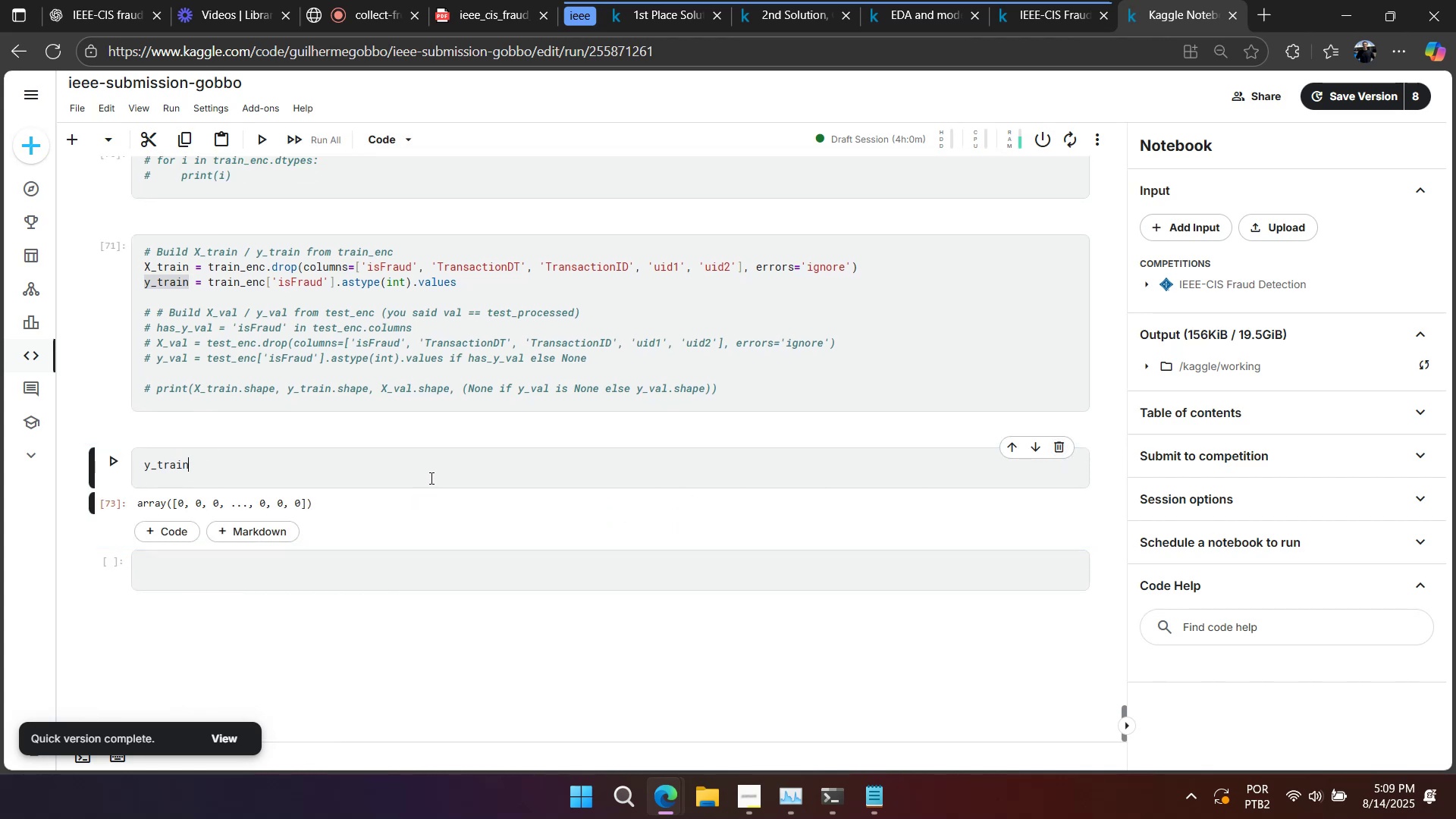 
type(.value_counts())
 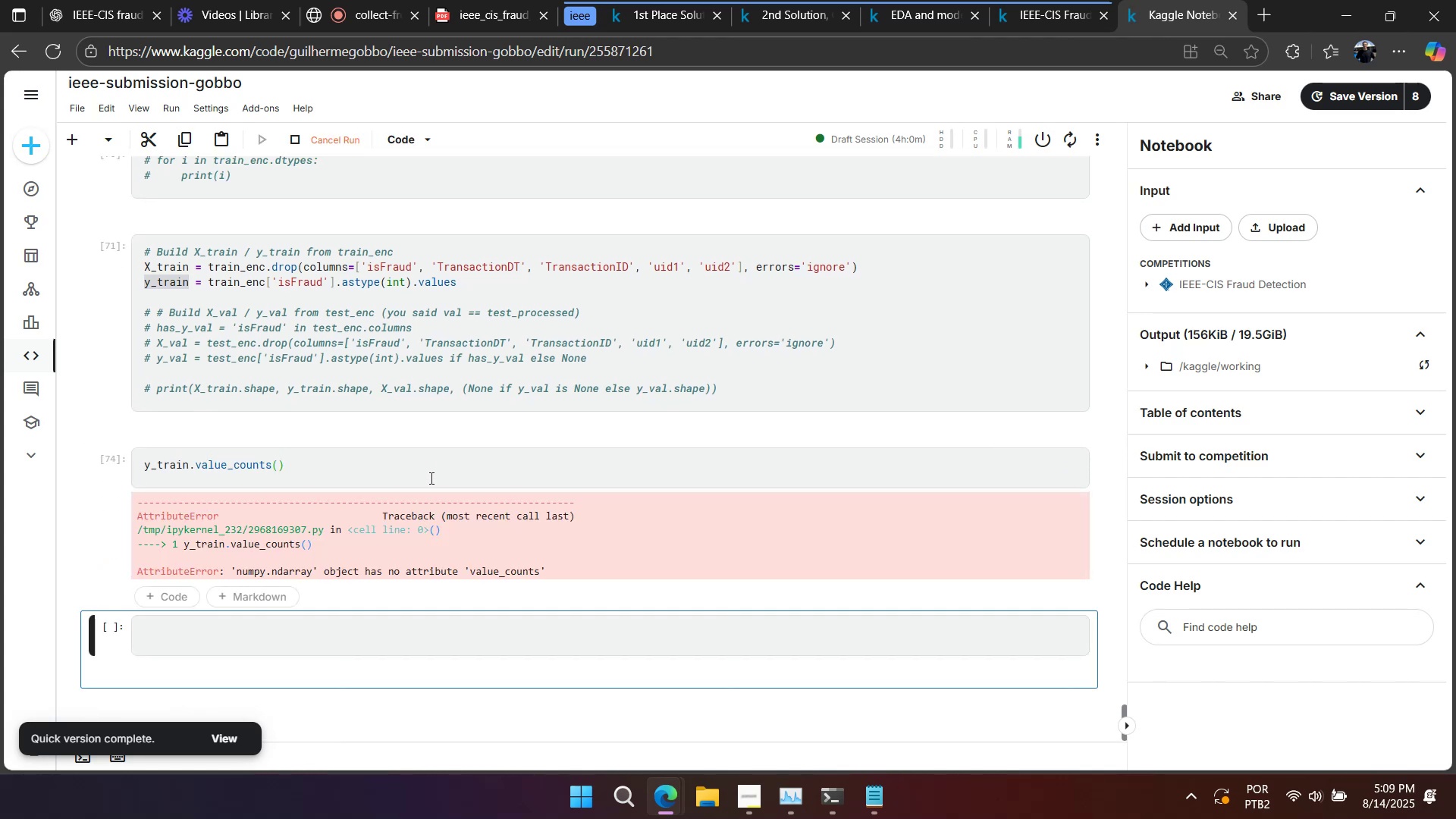 
key(Shift+Enter)
 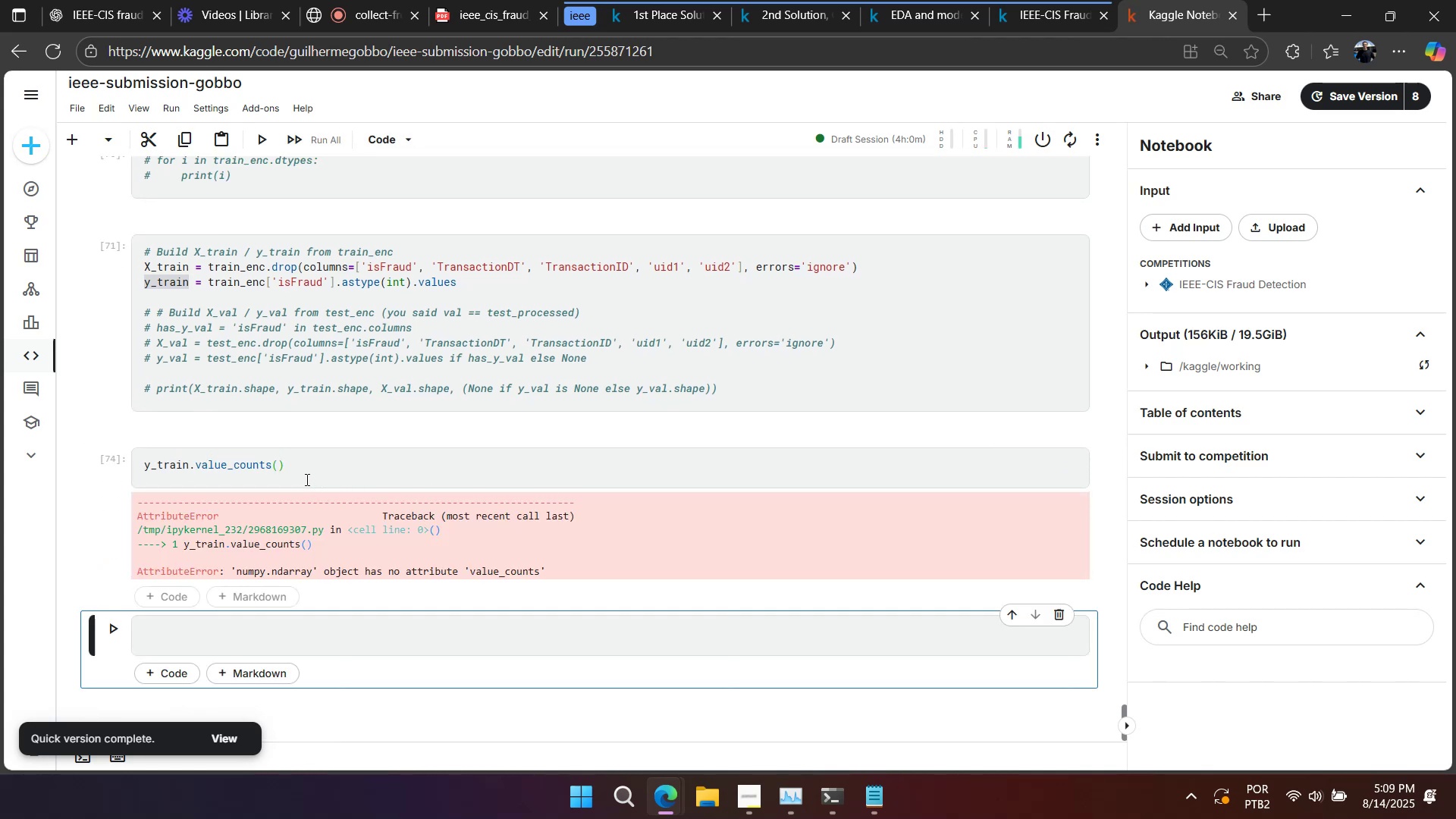 
left_click([272, 466])
 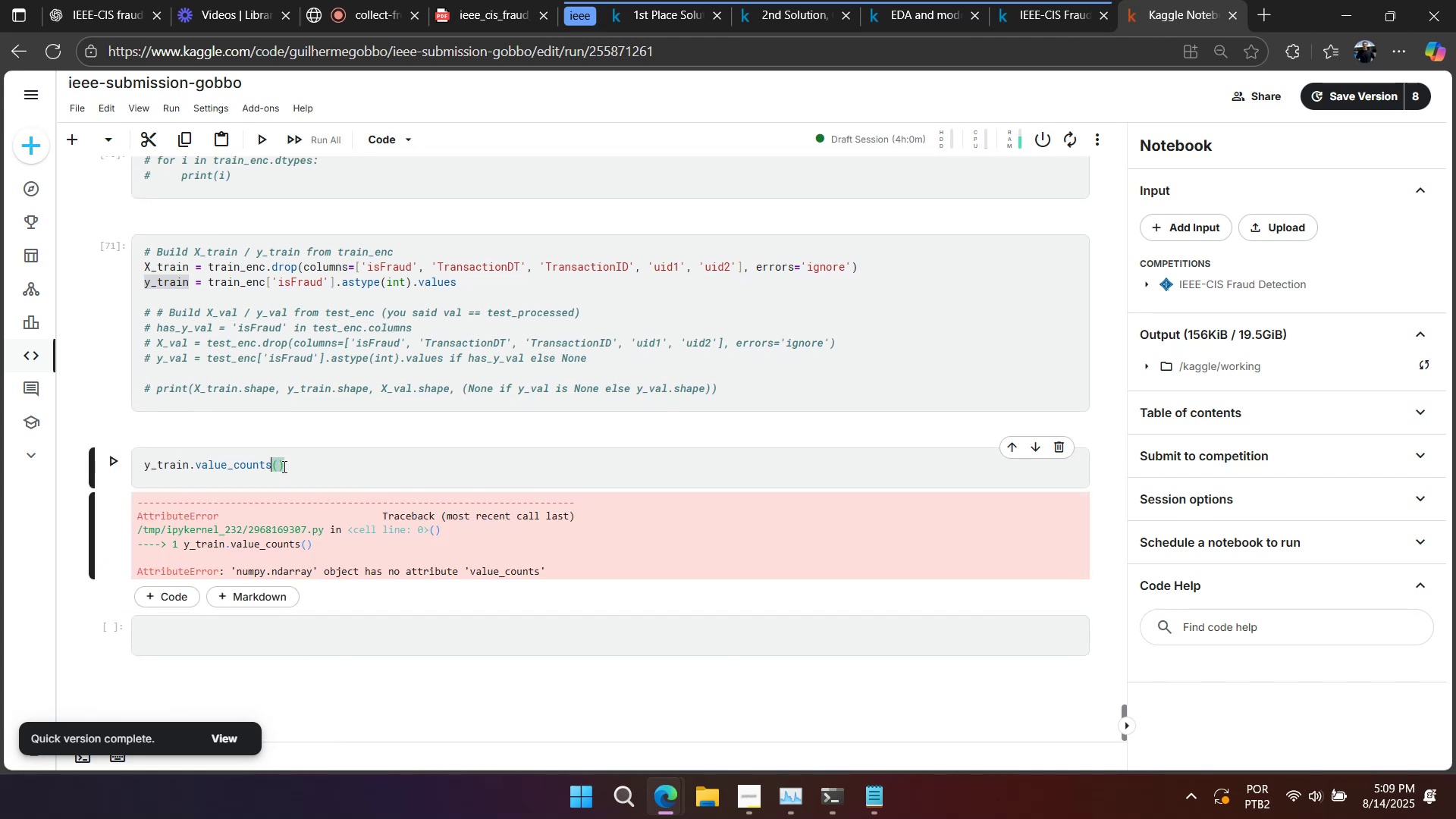 
key(Backspace)
 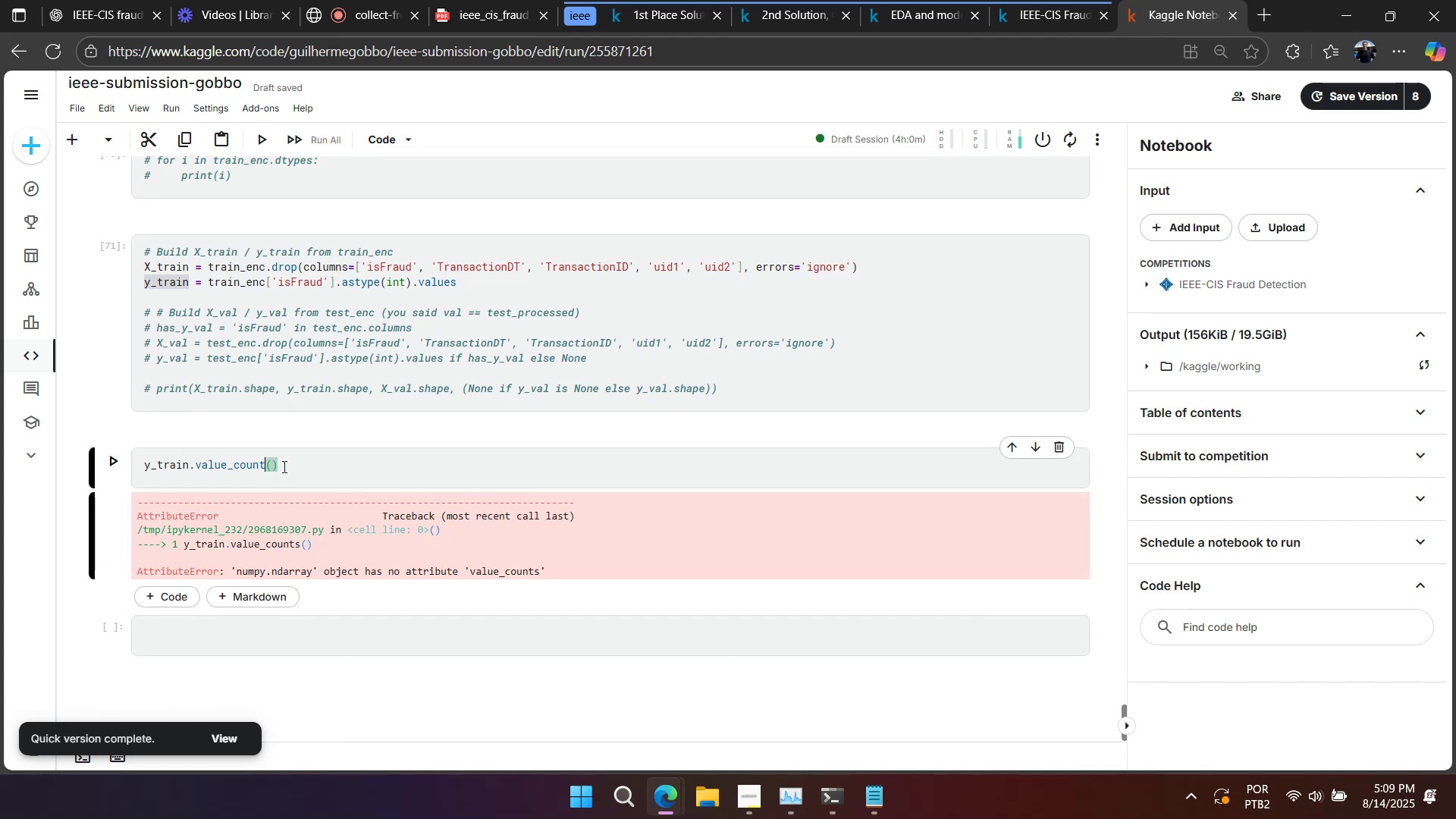 
key(Shift+Enter)
 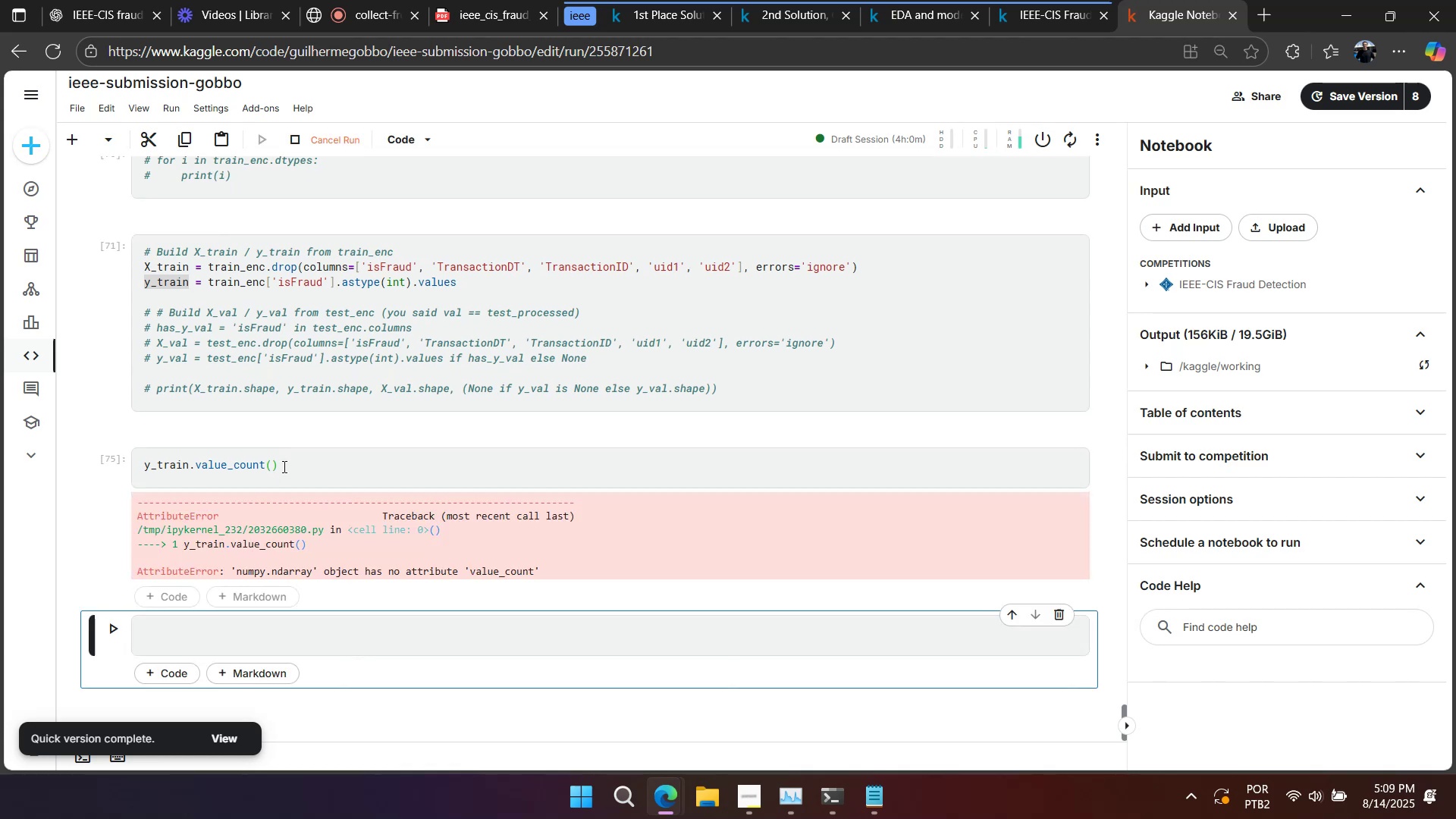 
key(Control+A)
 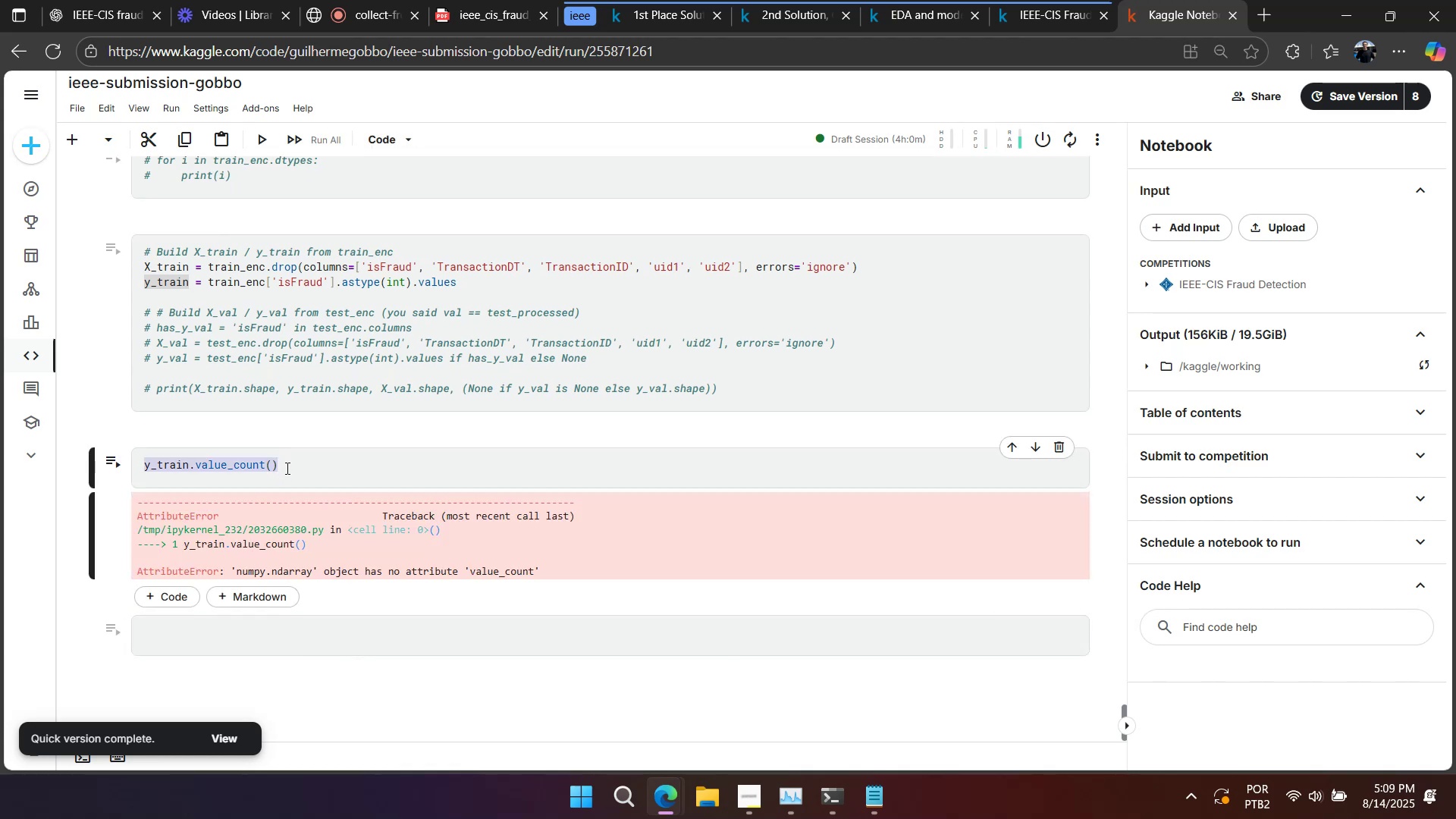 
type(y_train.c)
key(Tab)
key(Tab)
 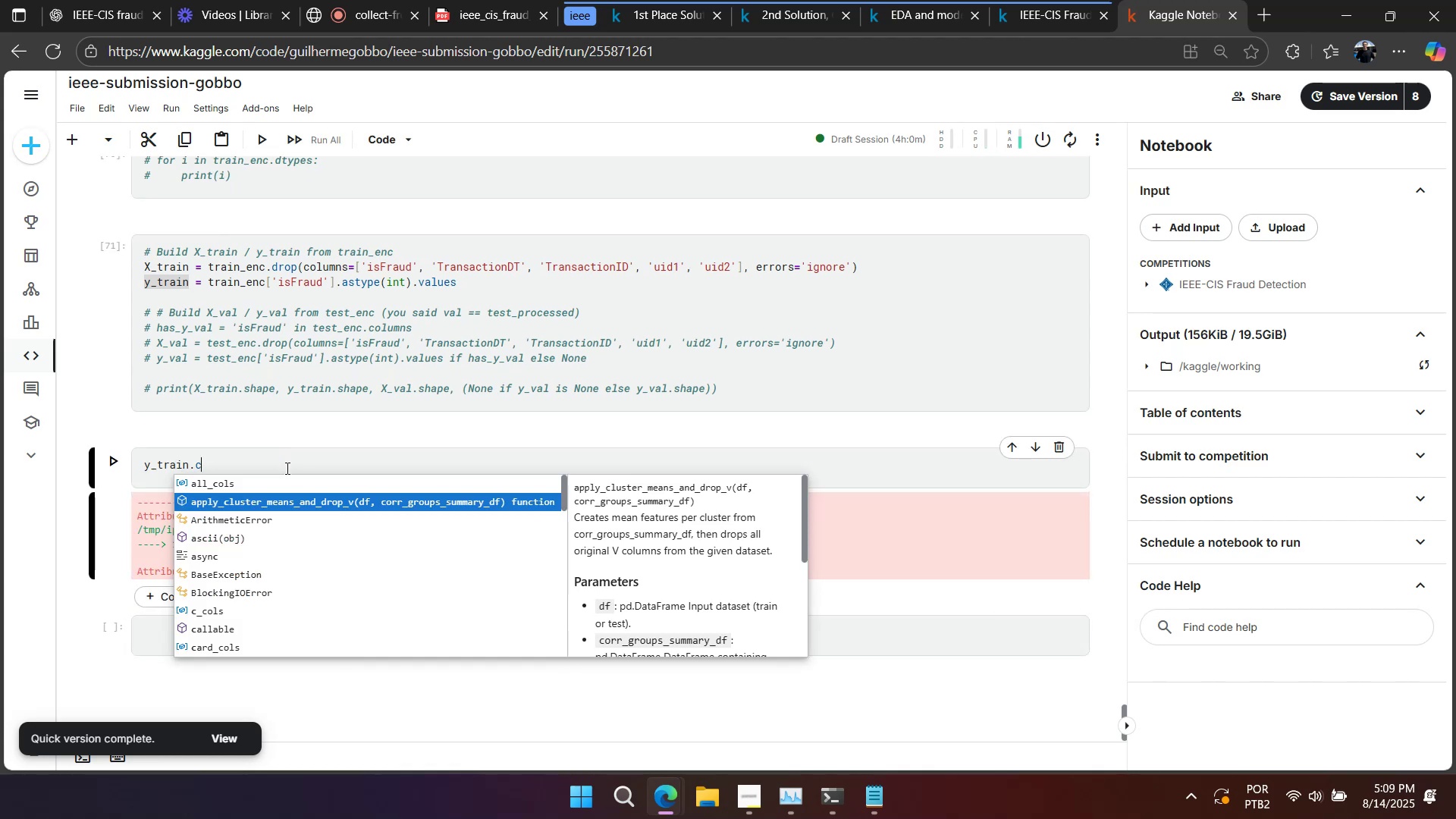 
scroll: coordinate [289, 541], scroll_direction: down, amount: 18.0
 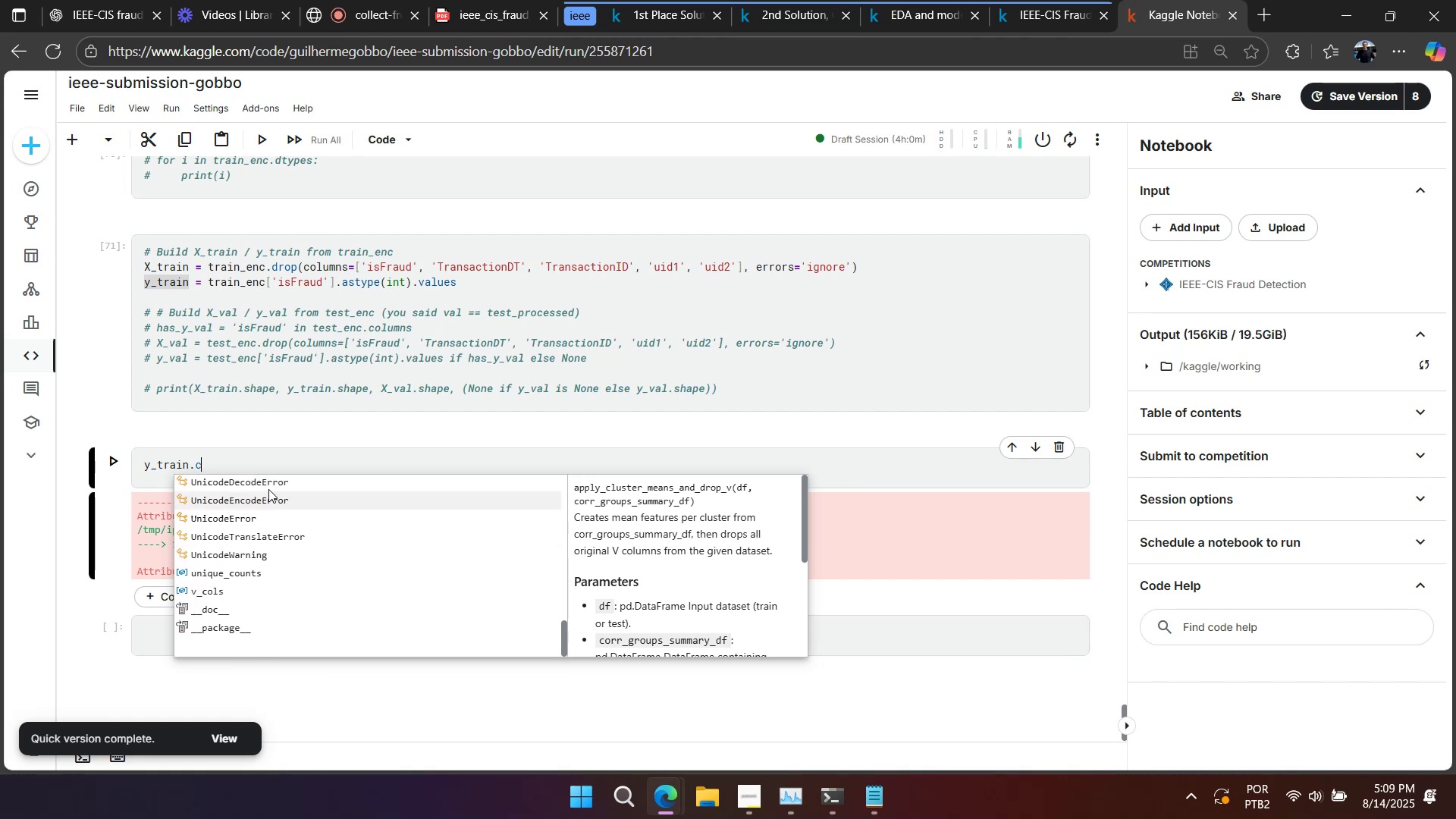 
left_click([249, 456])
 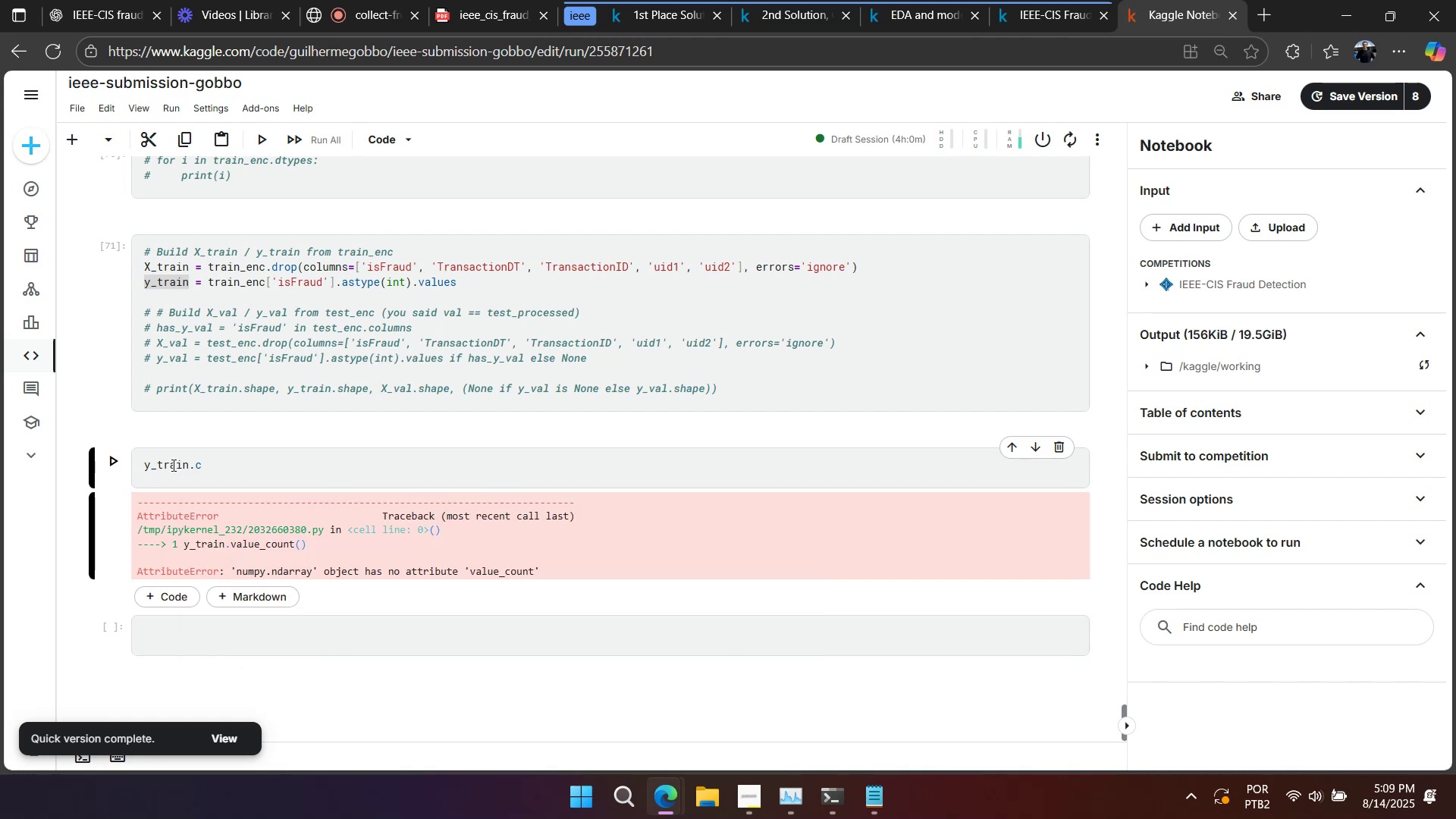 
left_click([172, 465])
 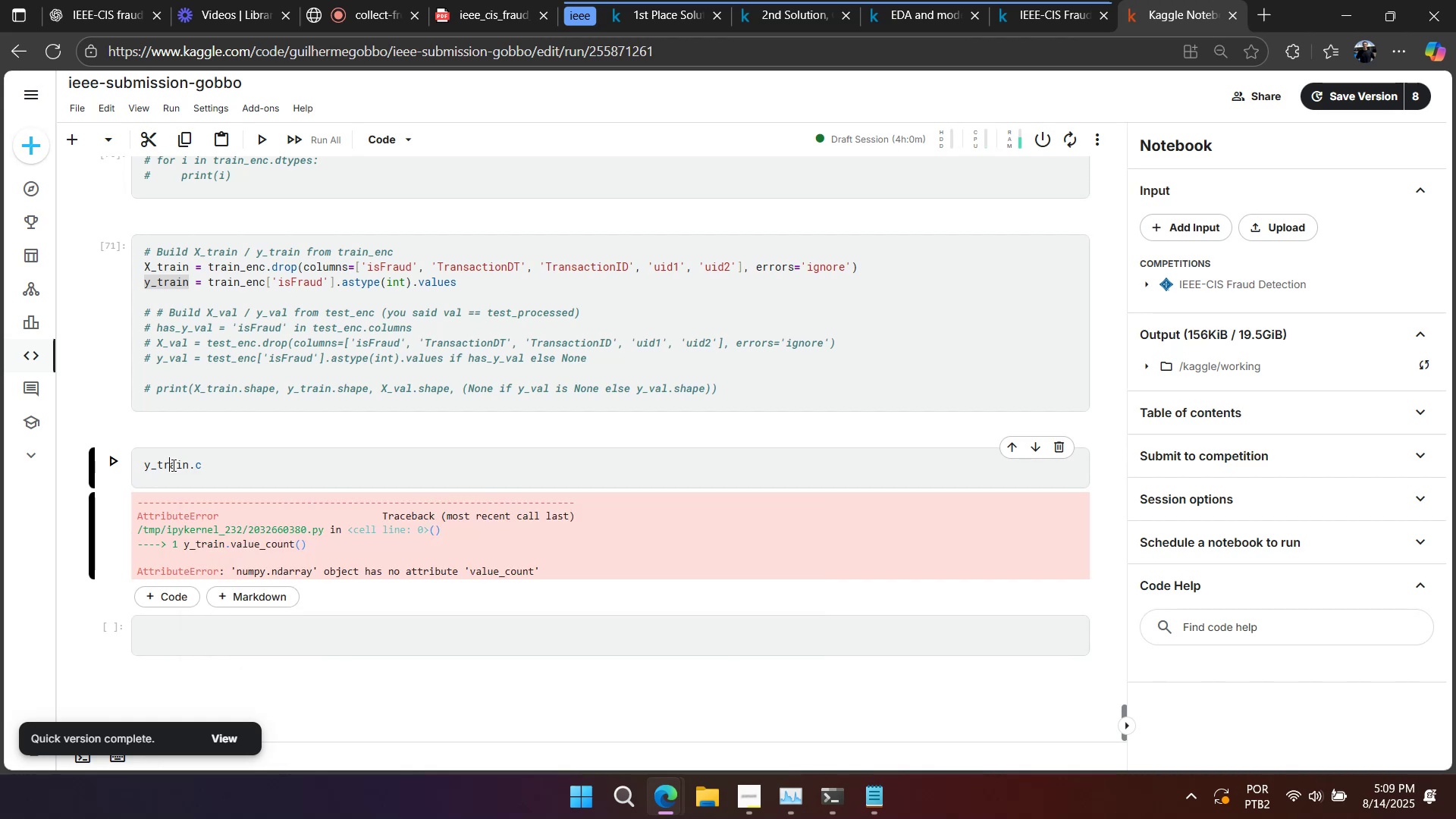 
key(Control+A)
 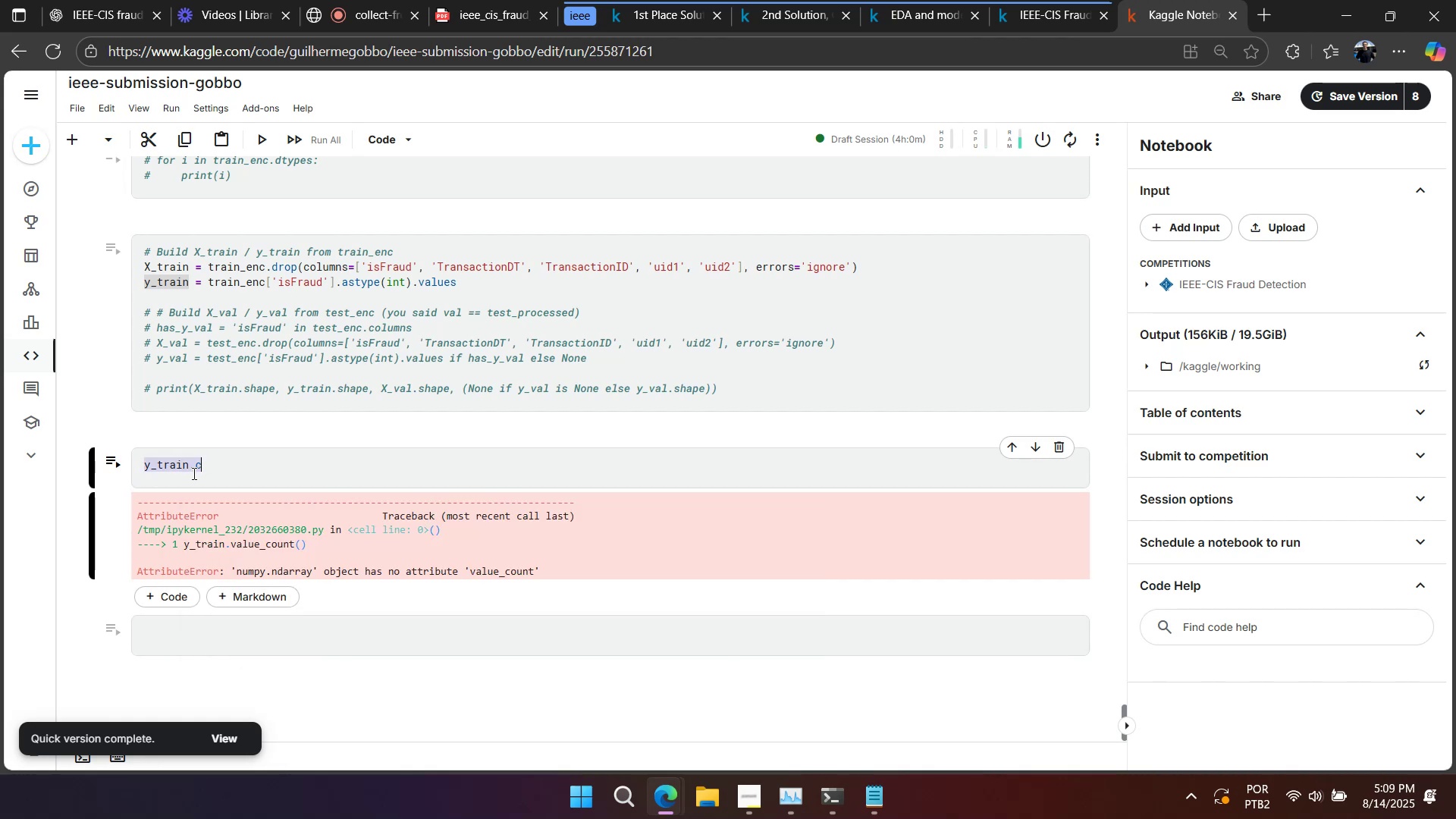 
type(list(y_train))
 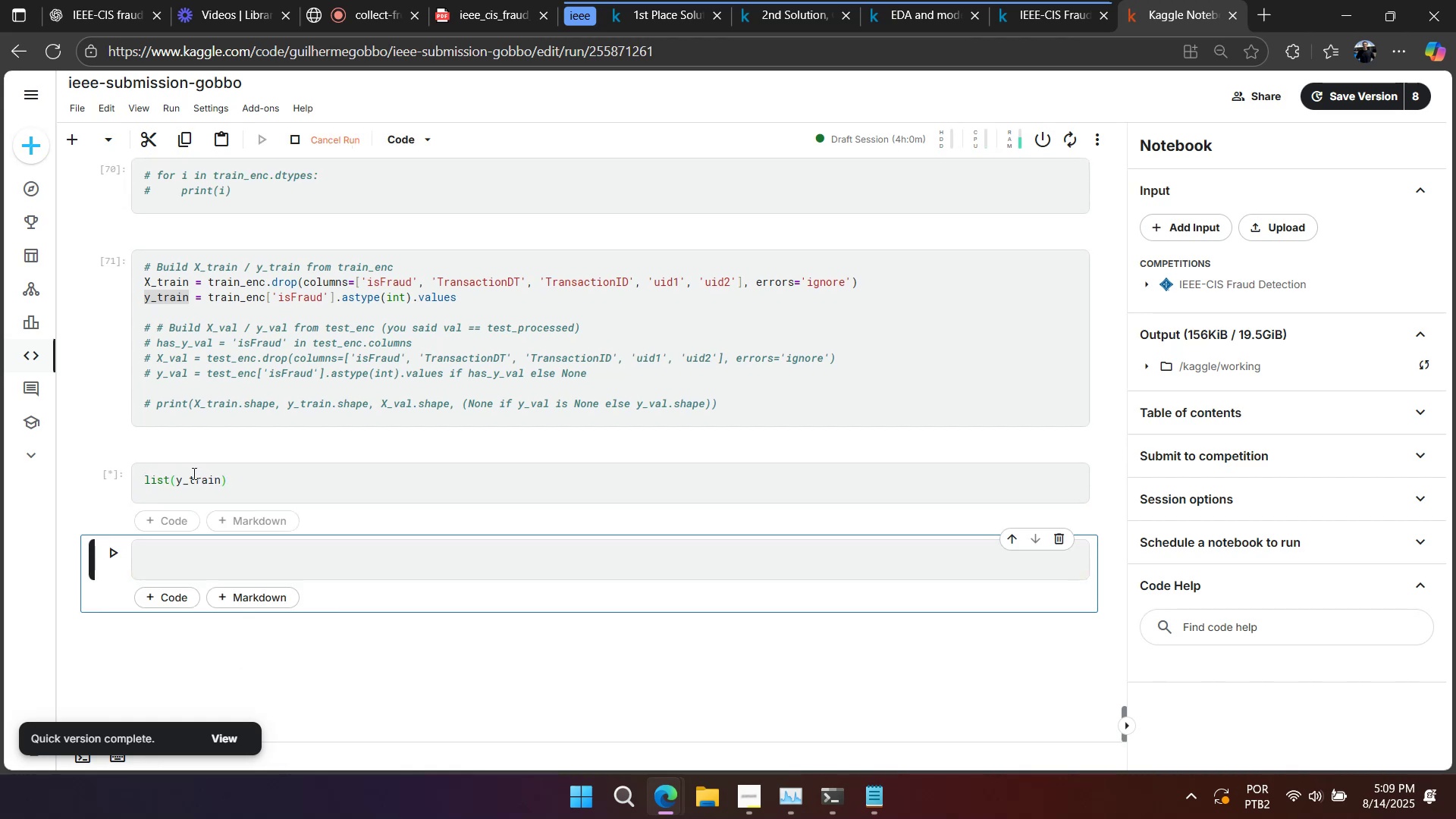 
key(Shift+Enter)
 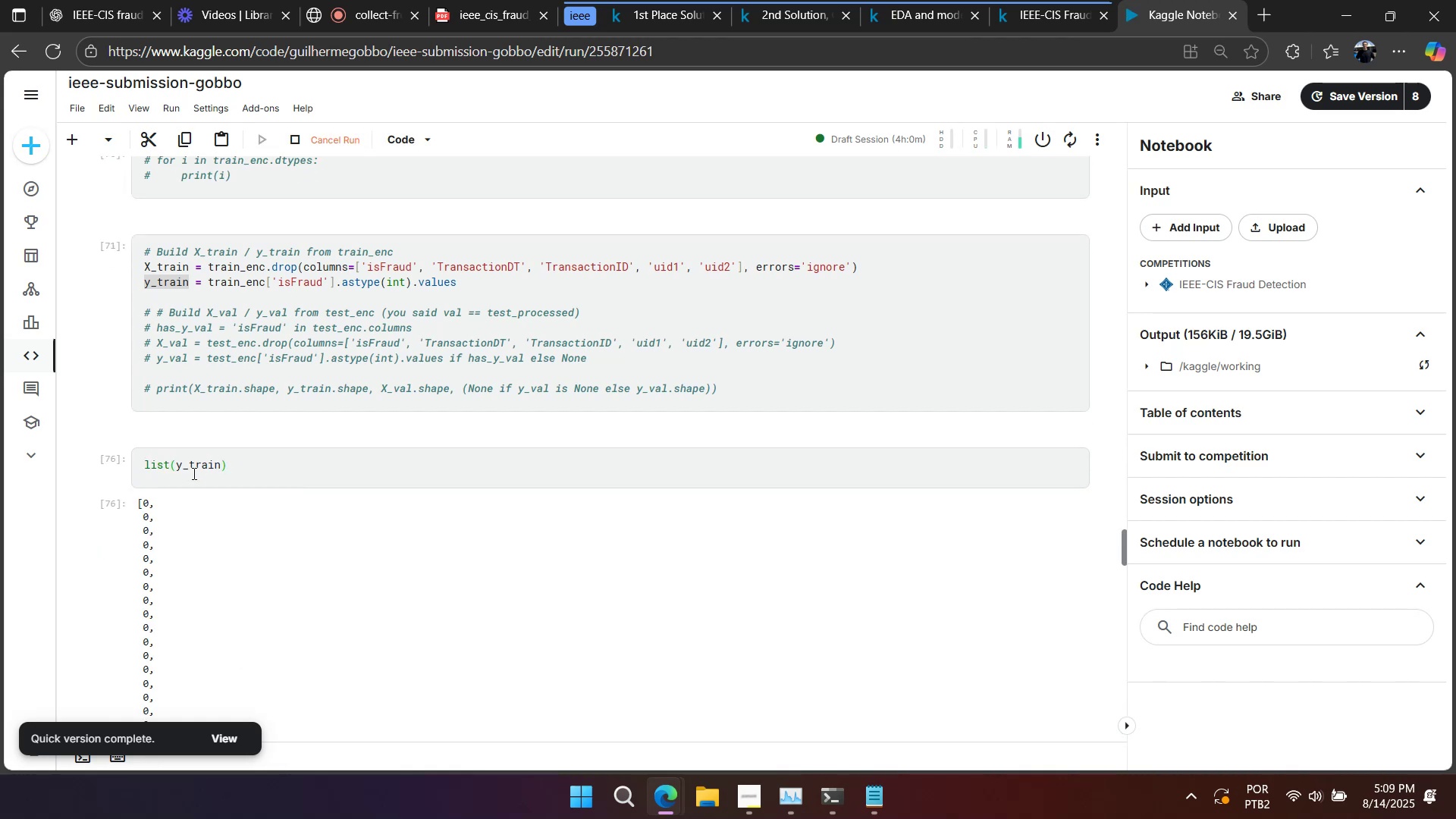 
left_click([231, 473])
 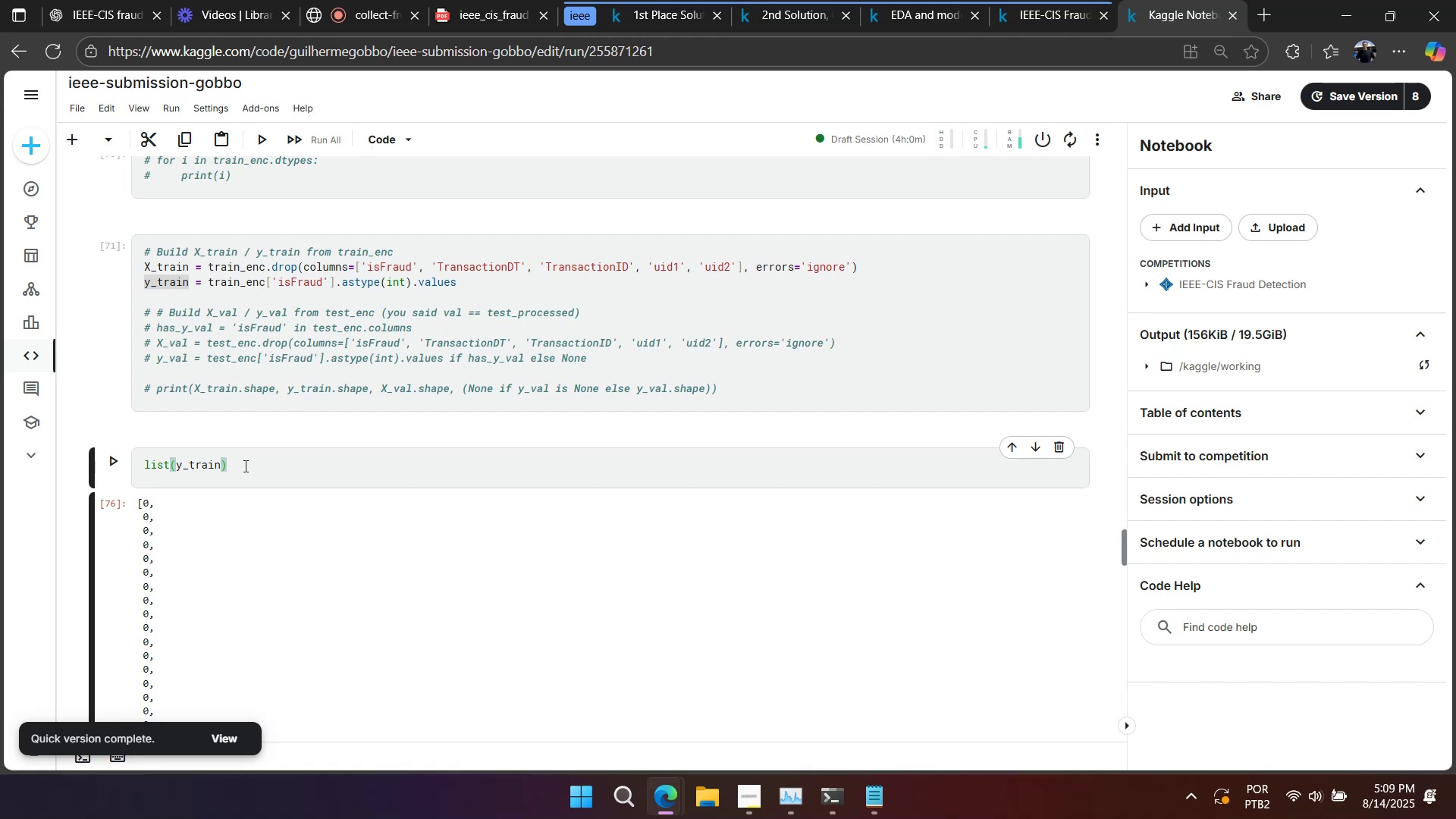 
type(.value_counts())
 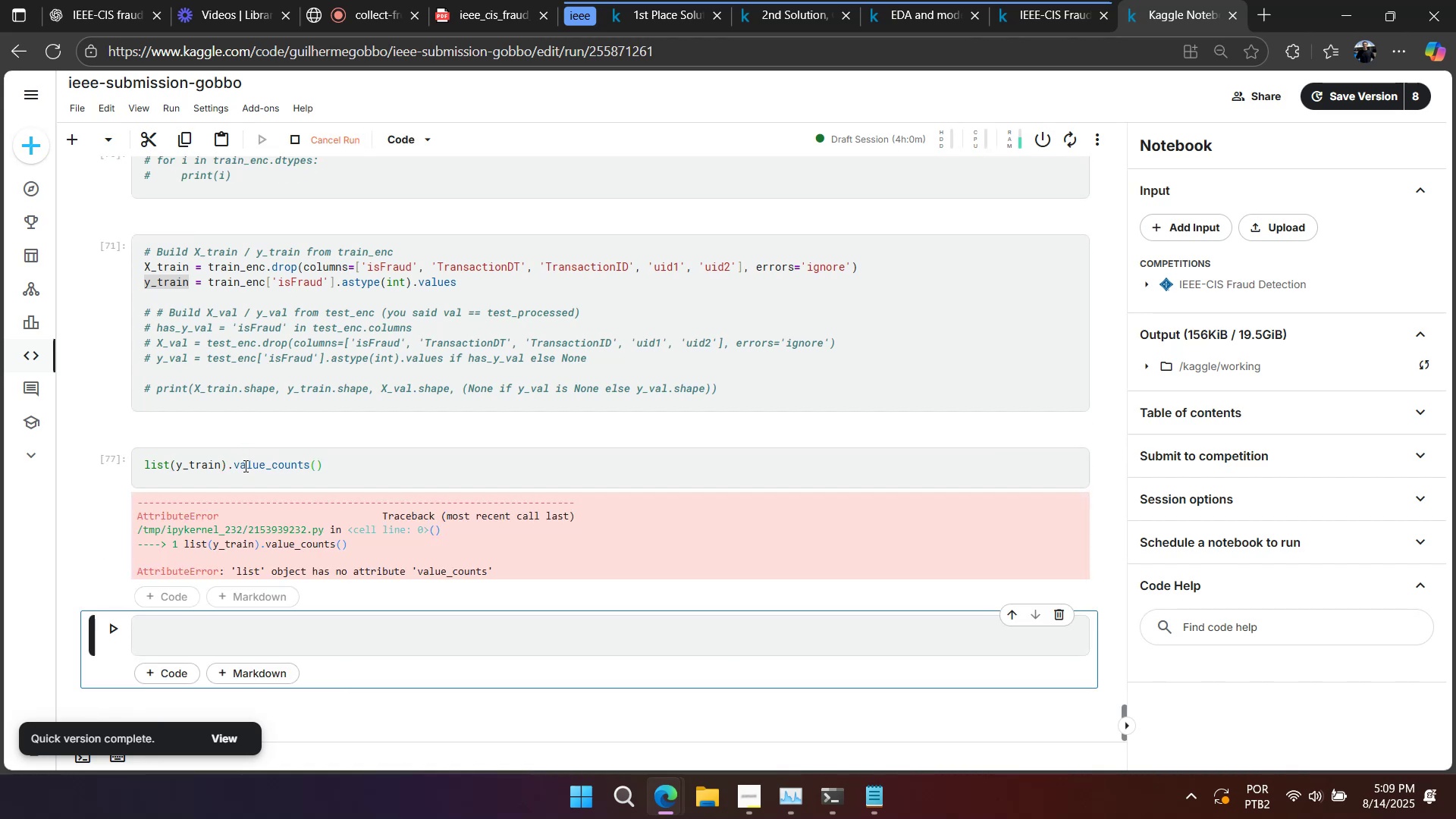 
key(Shift+Enter)
 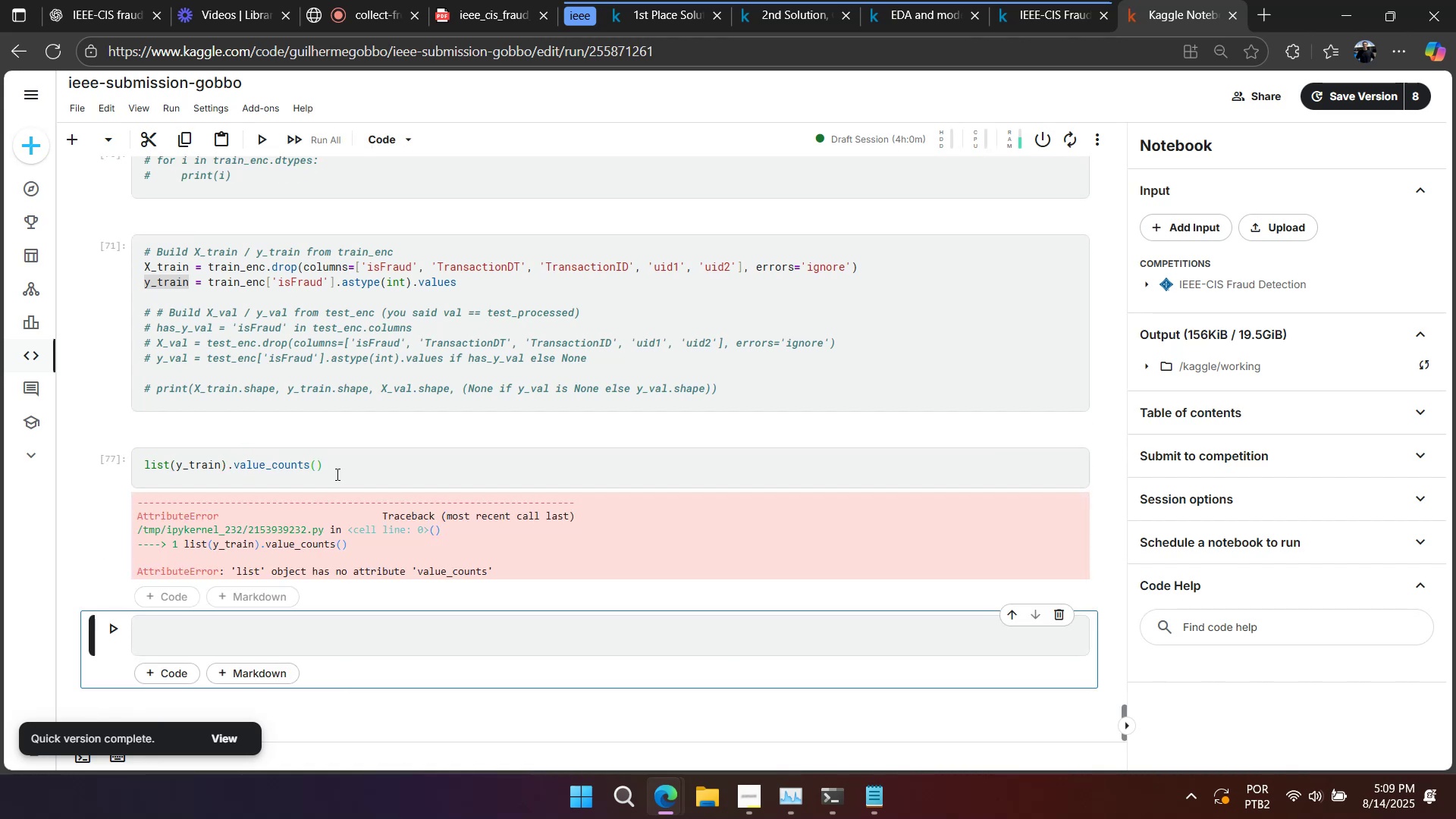 
left_click([350, 466])
 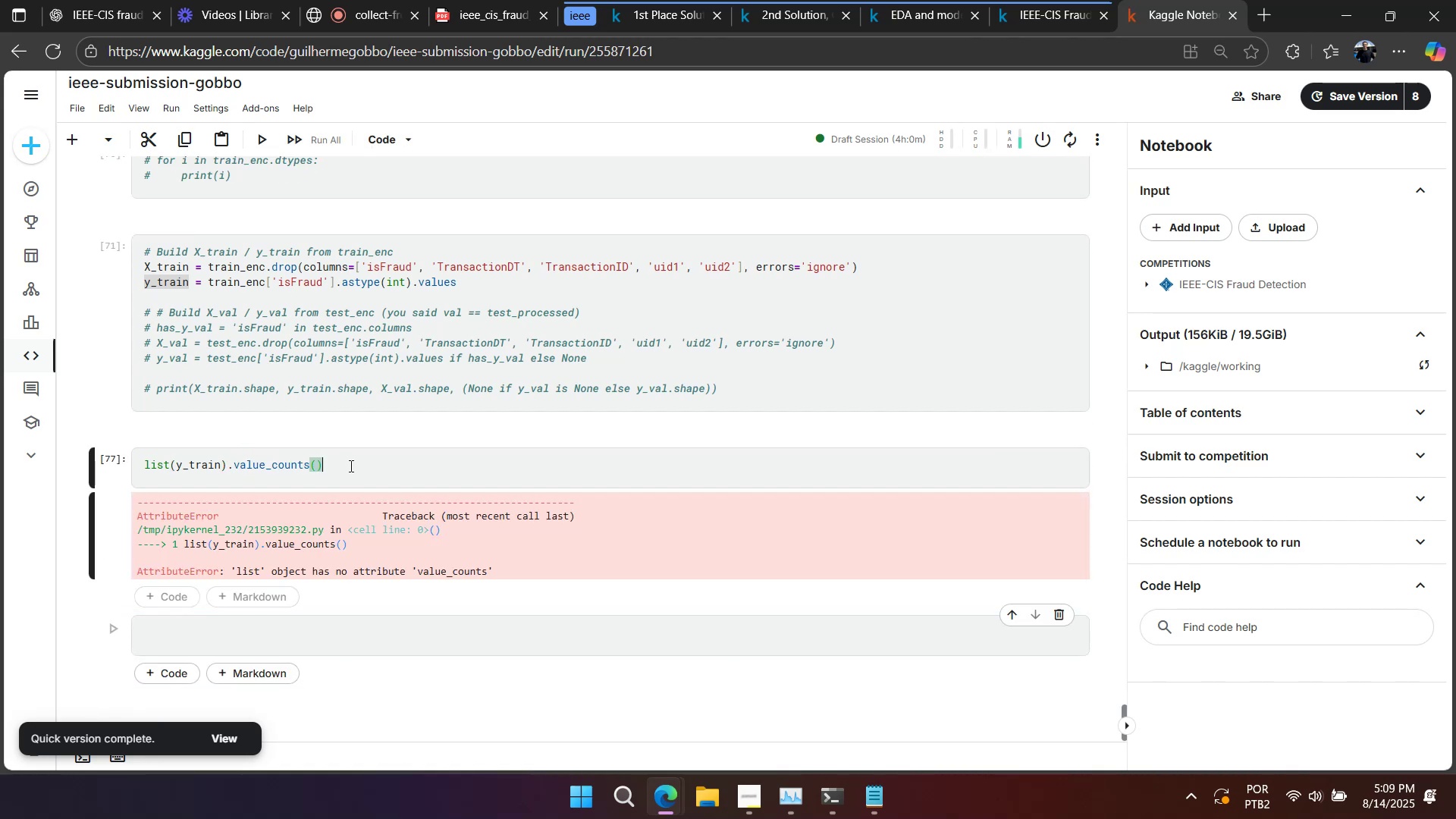 
key(Control+ControlLeft)
 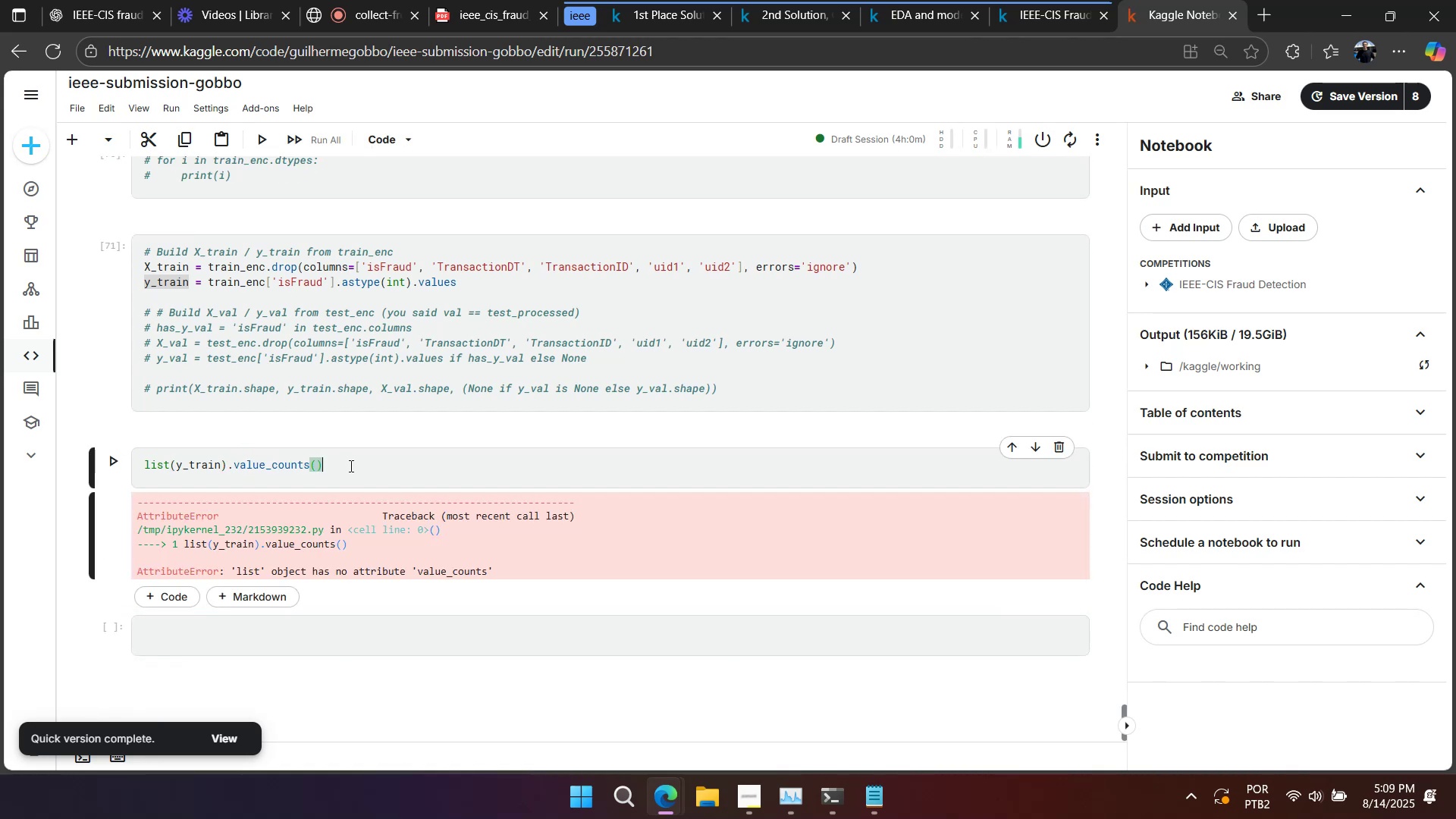 
key(Control+A)
 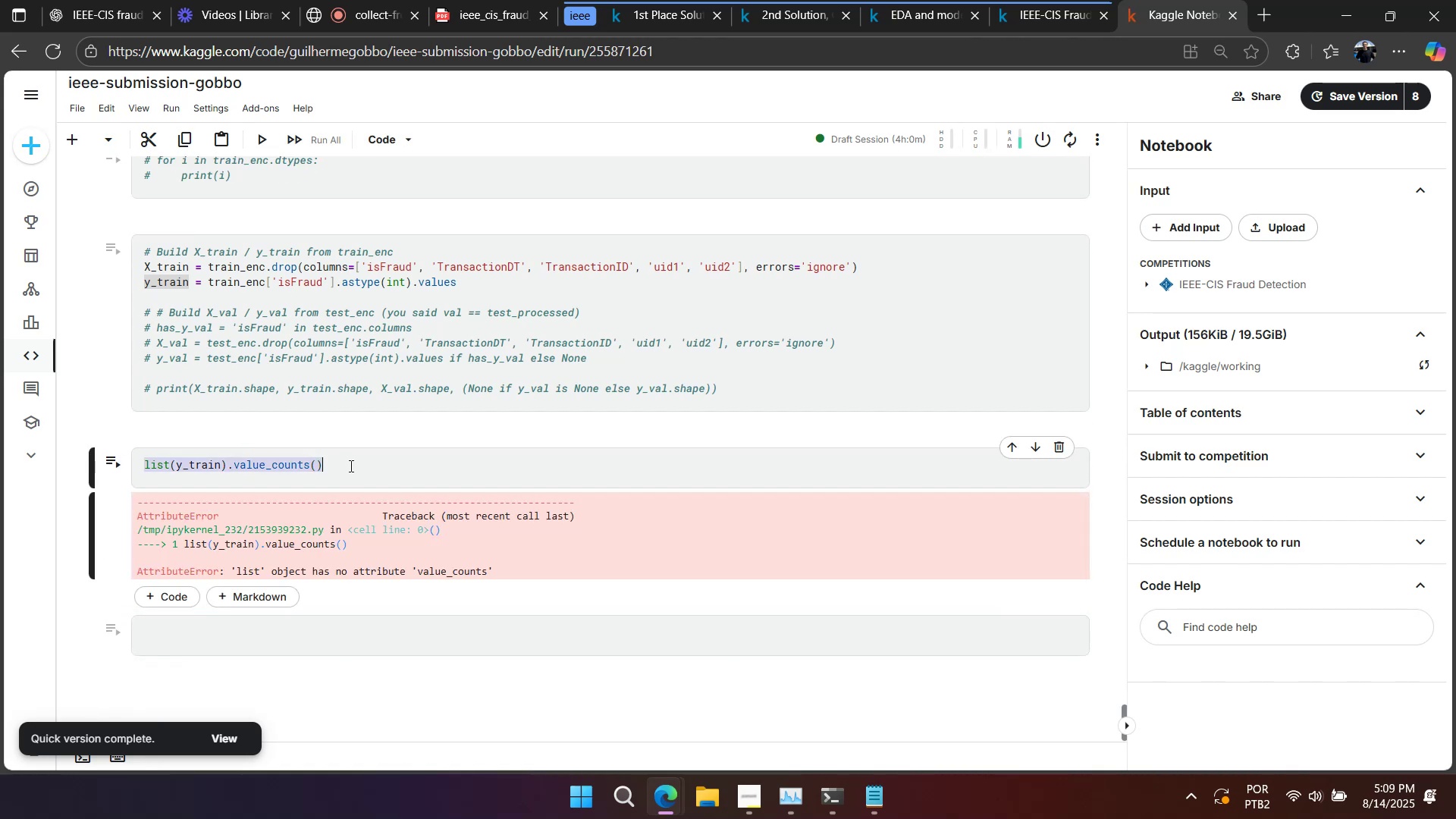 
type(y_train)
 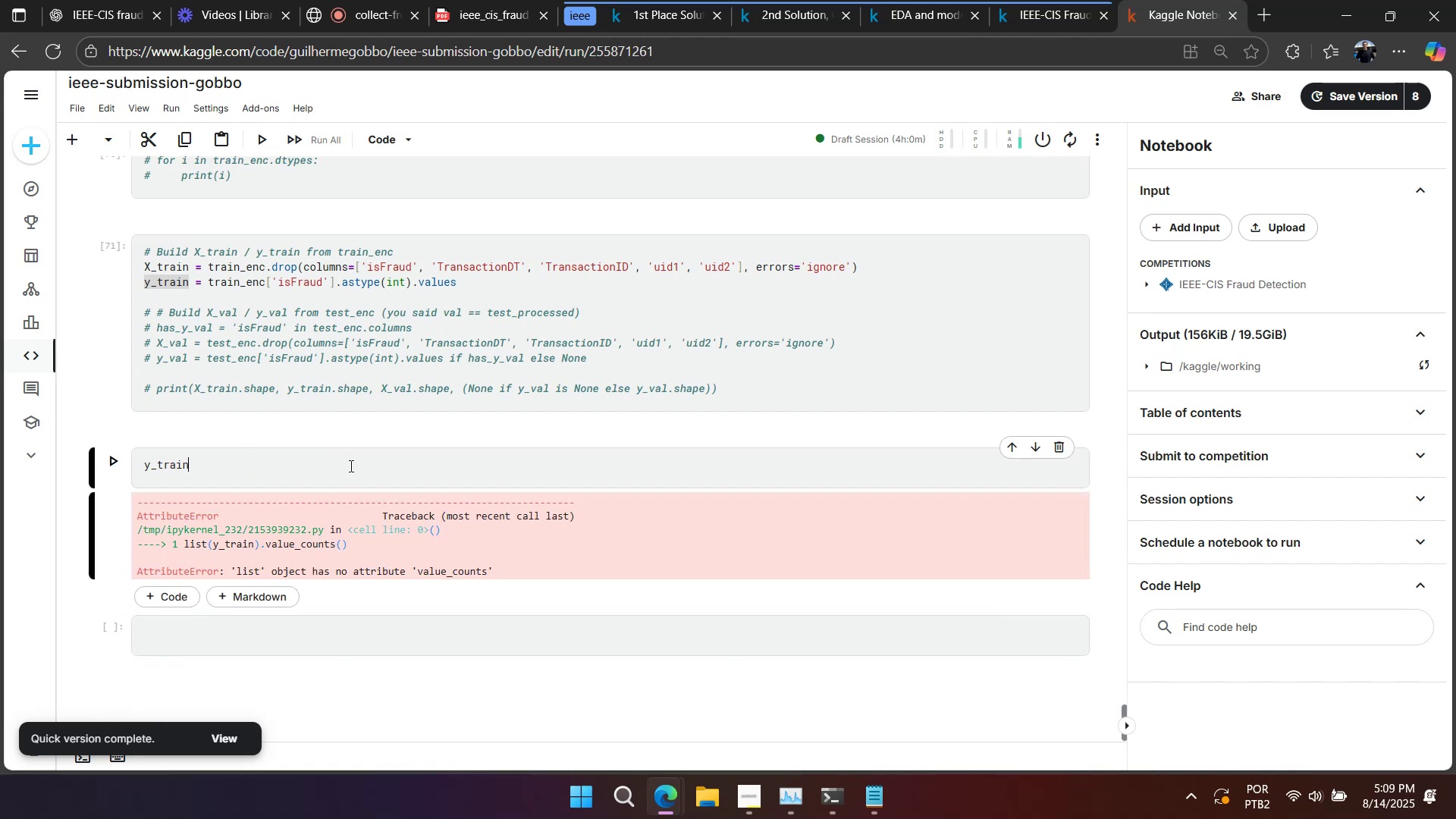 
key(Shift+Enter)
 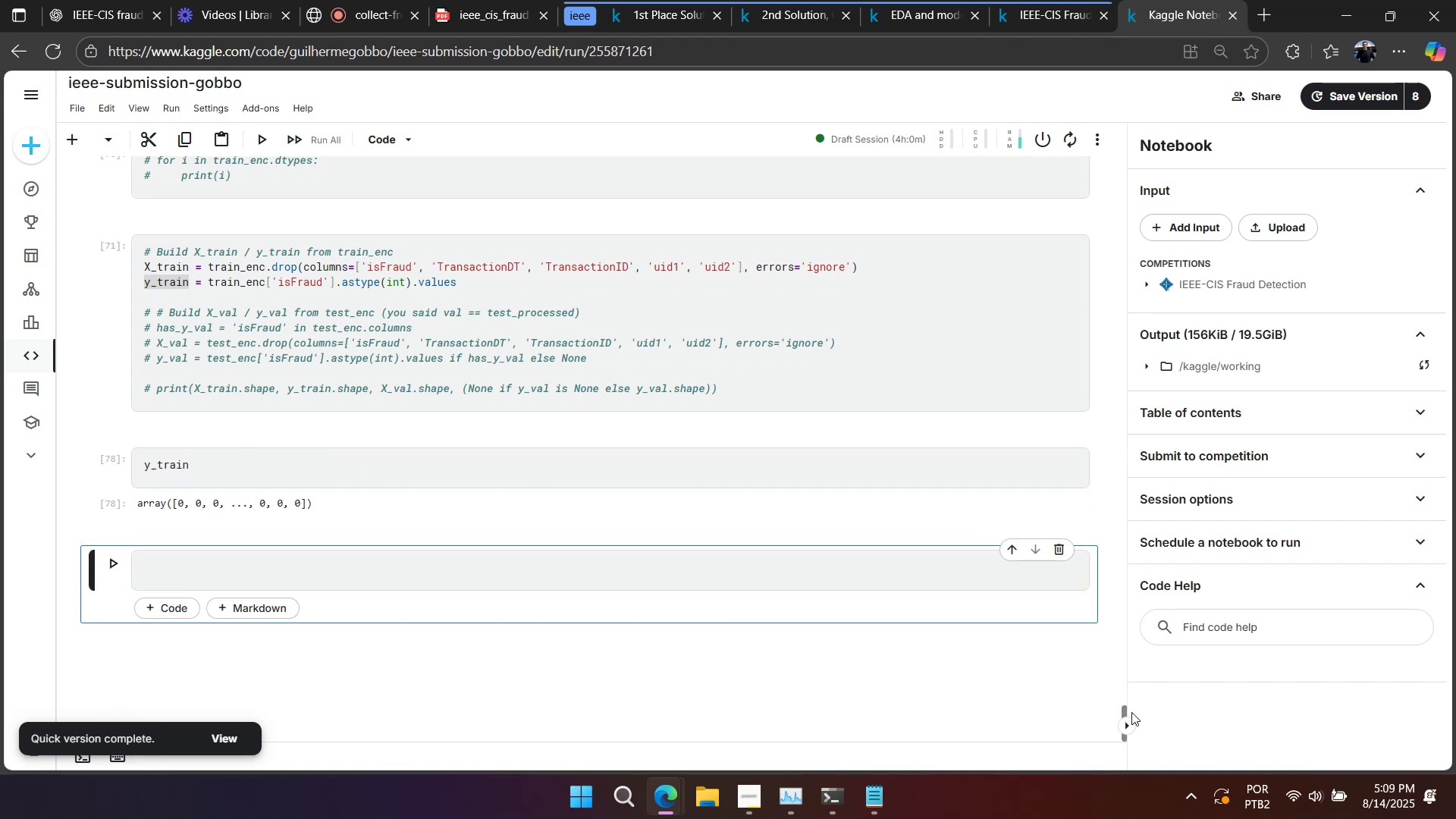 
left_click_drag(start_coordinate=[1124, 708], to_coordinate=[1153, 117])
 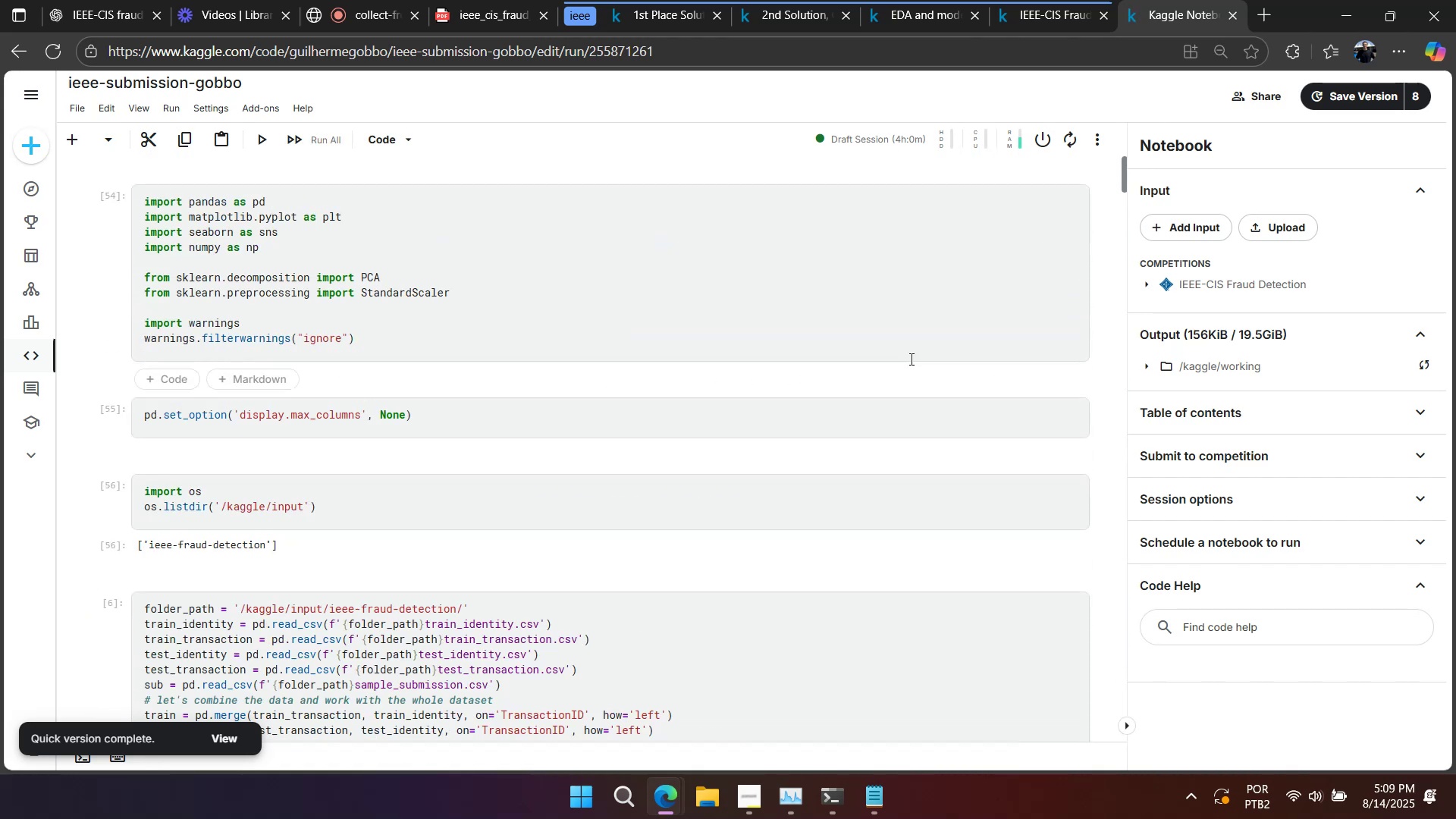 
scroll: coordinate [837, 438], scroll_direction: down, amount: 36.0
 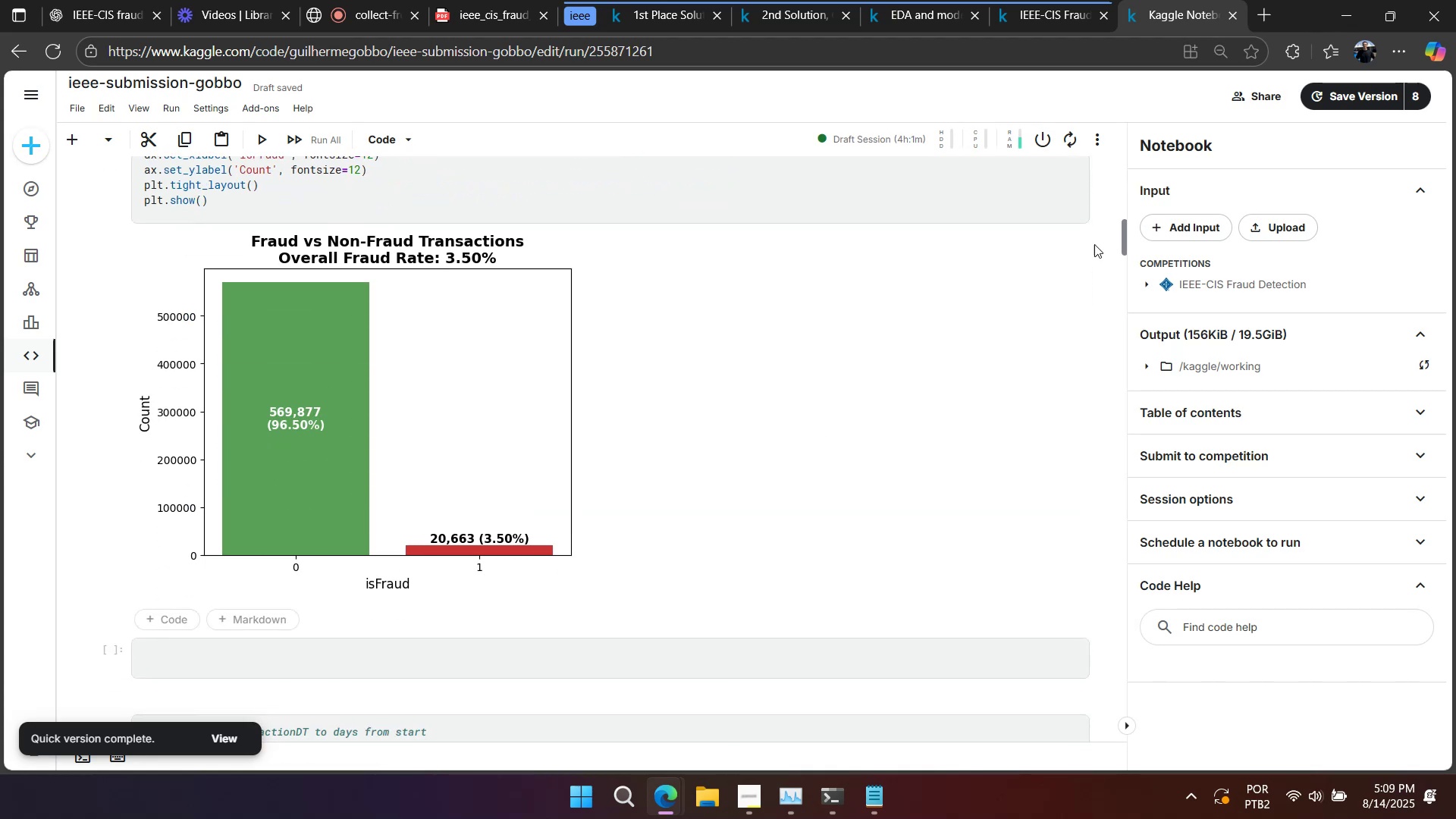 
left_click_drag(start_coordinate=[1124, 233], to_coordinate=[1106, 747])
 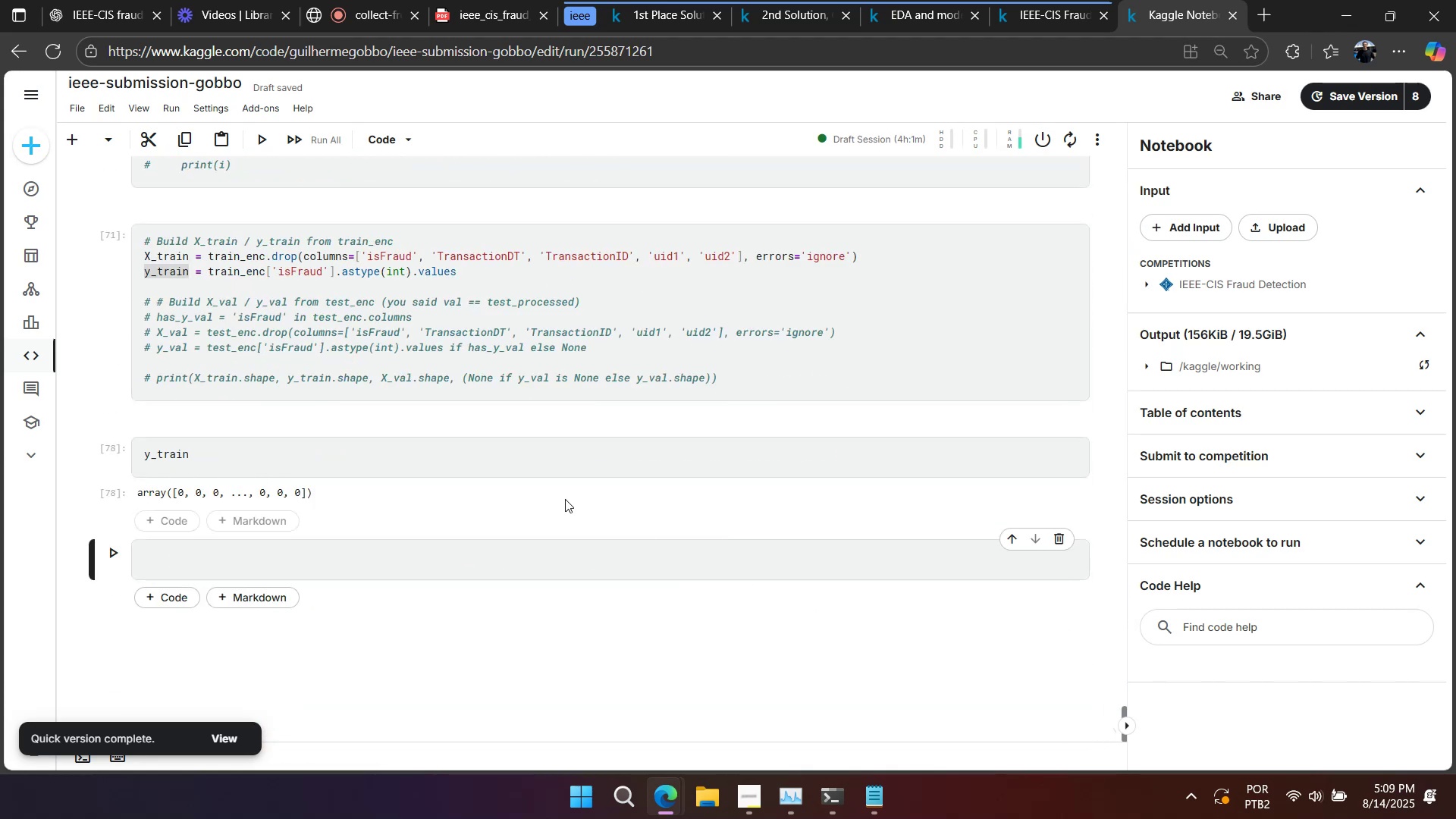 
left_click([548, 446])
 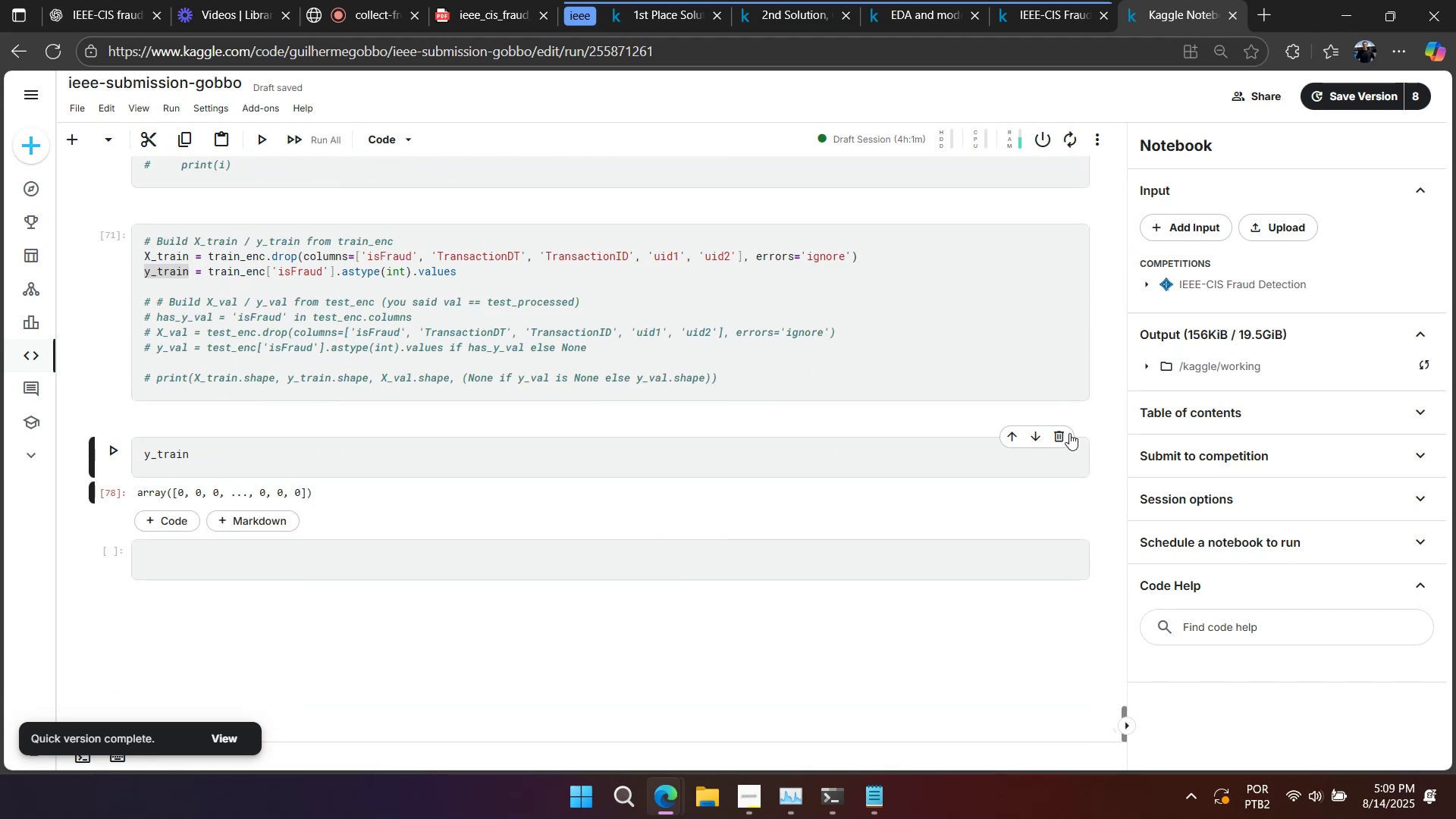 
left_click([1065, 434])
 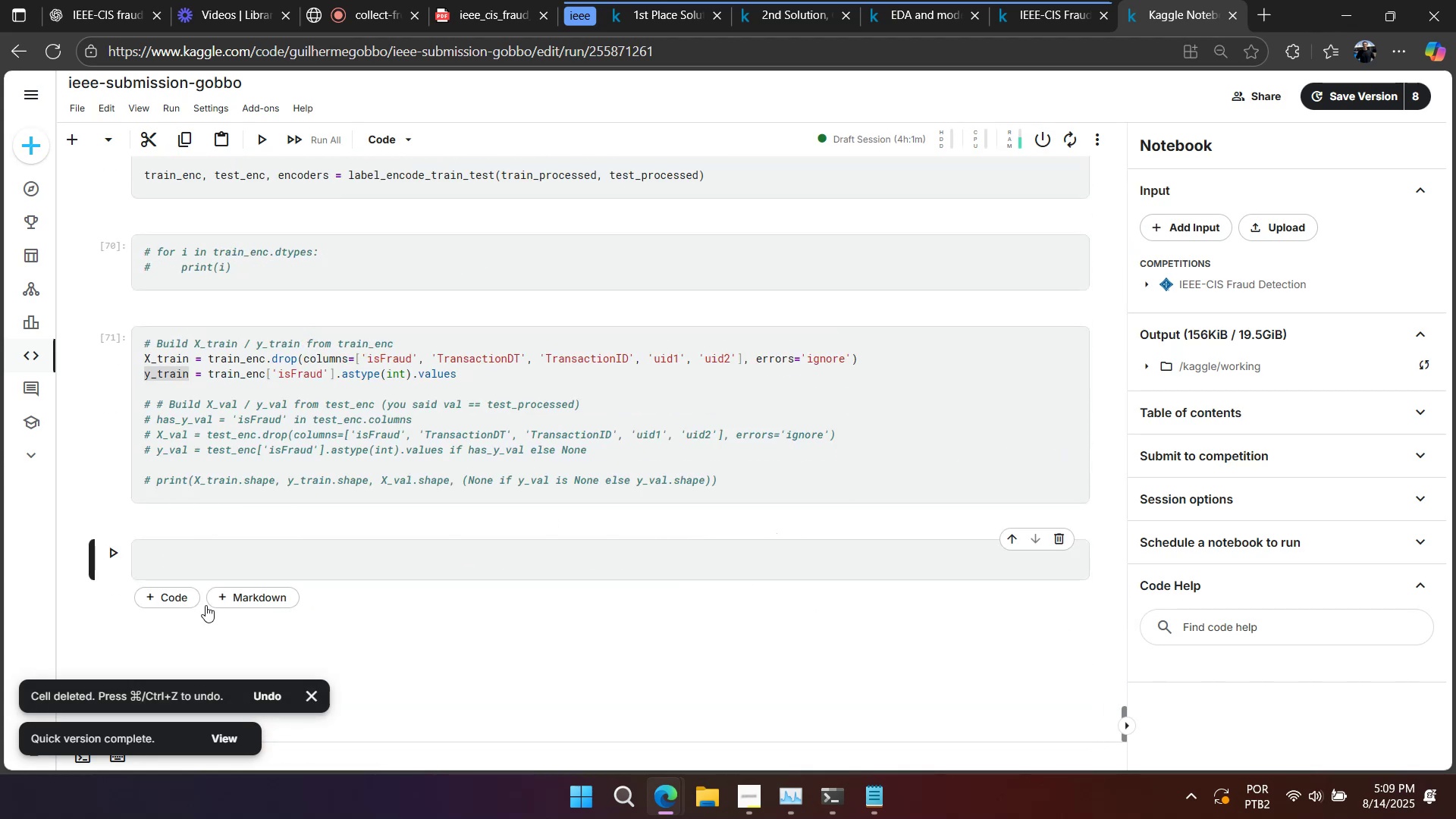 
left_click([375, 544])
 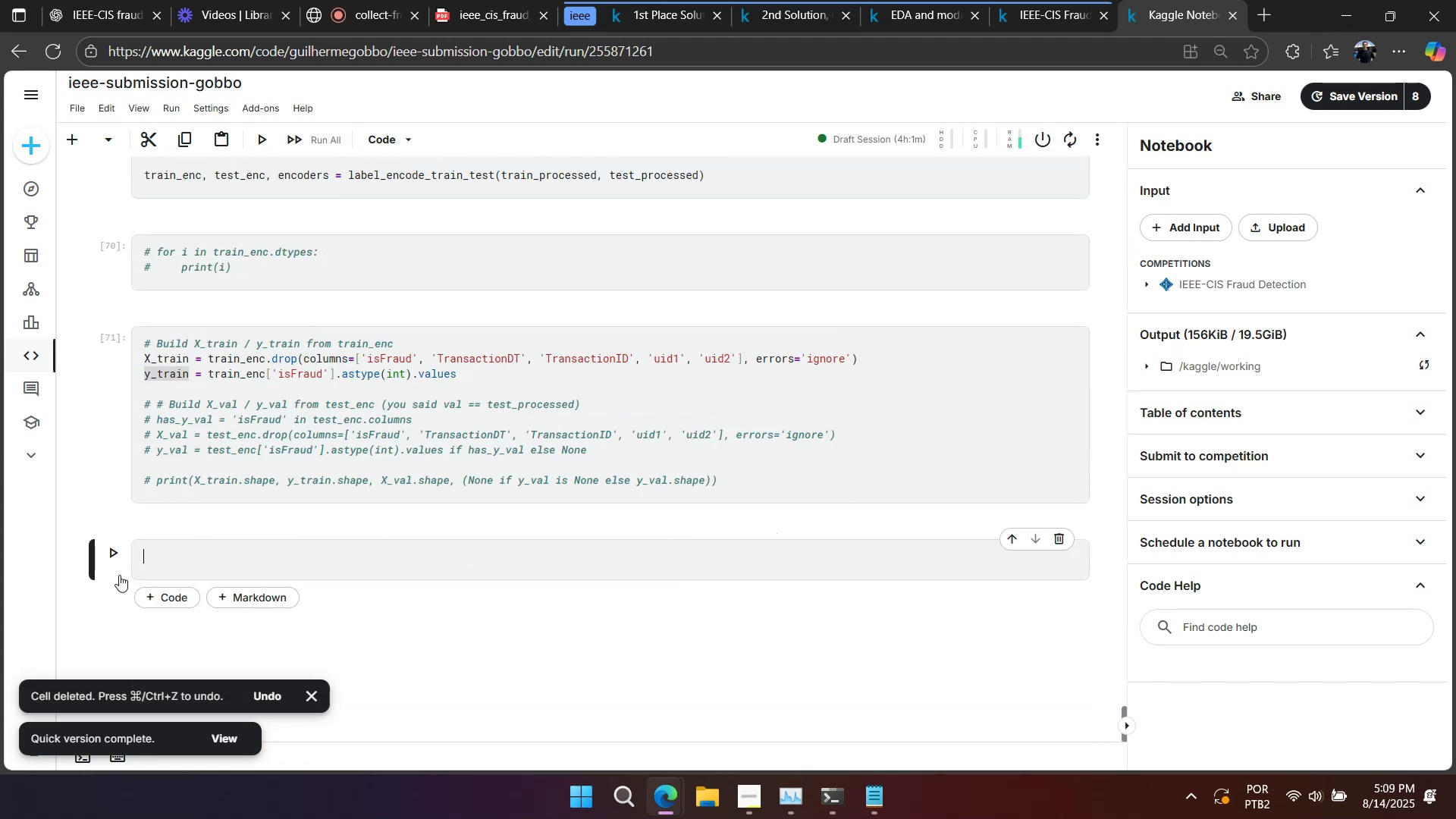 
left_click([116, 577])
 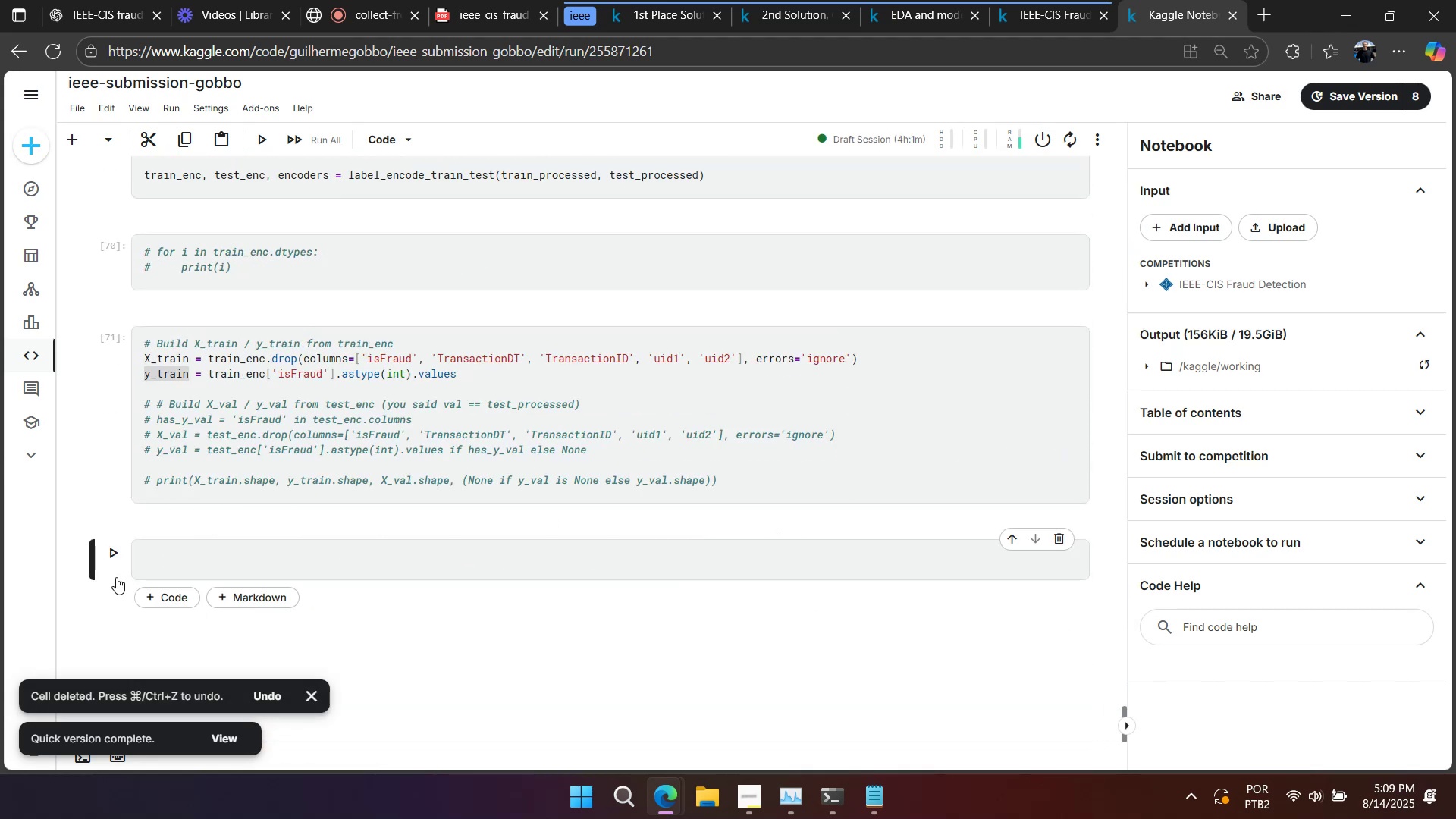 
type(bbbbb)
 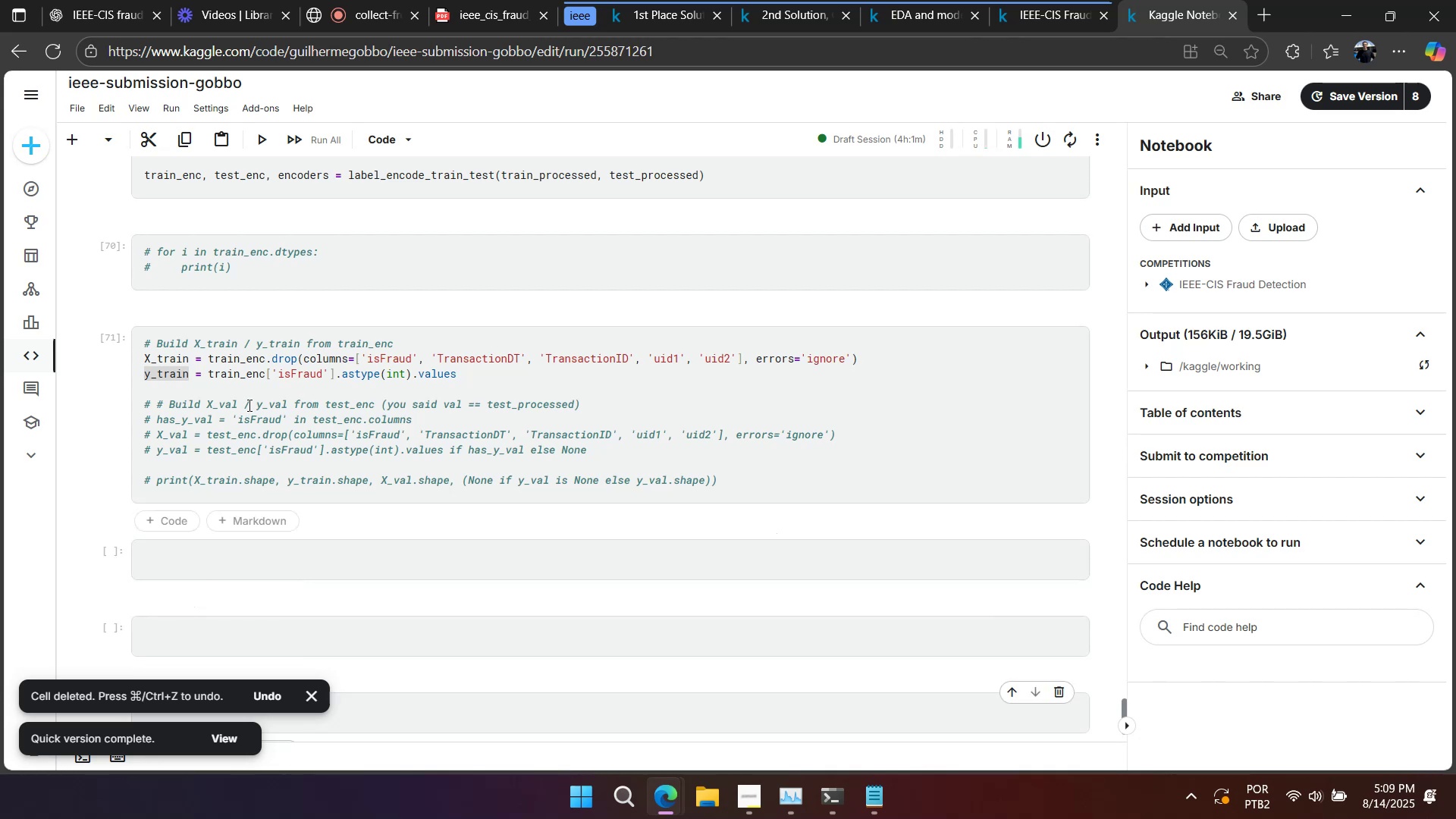 
double_click([248, 405])
 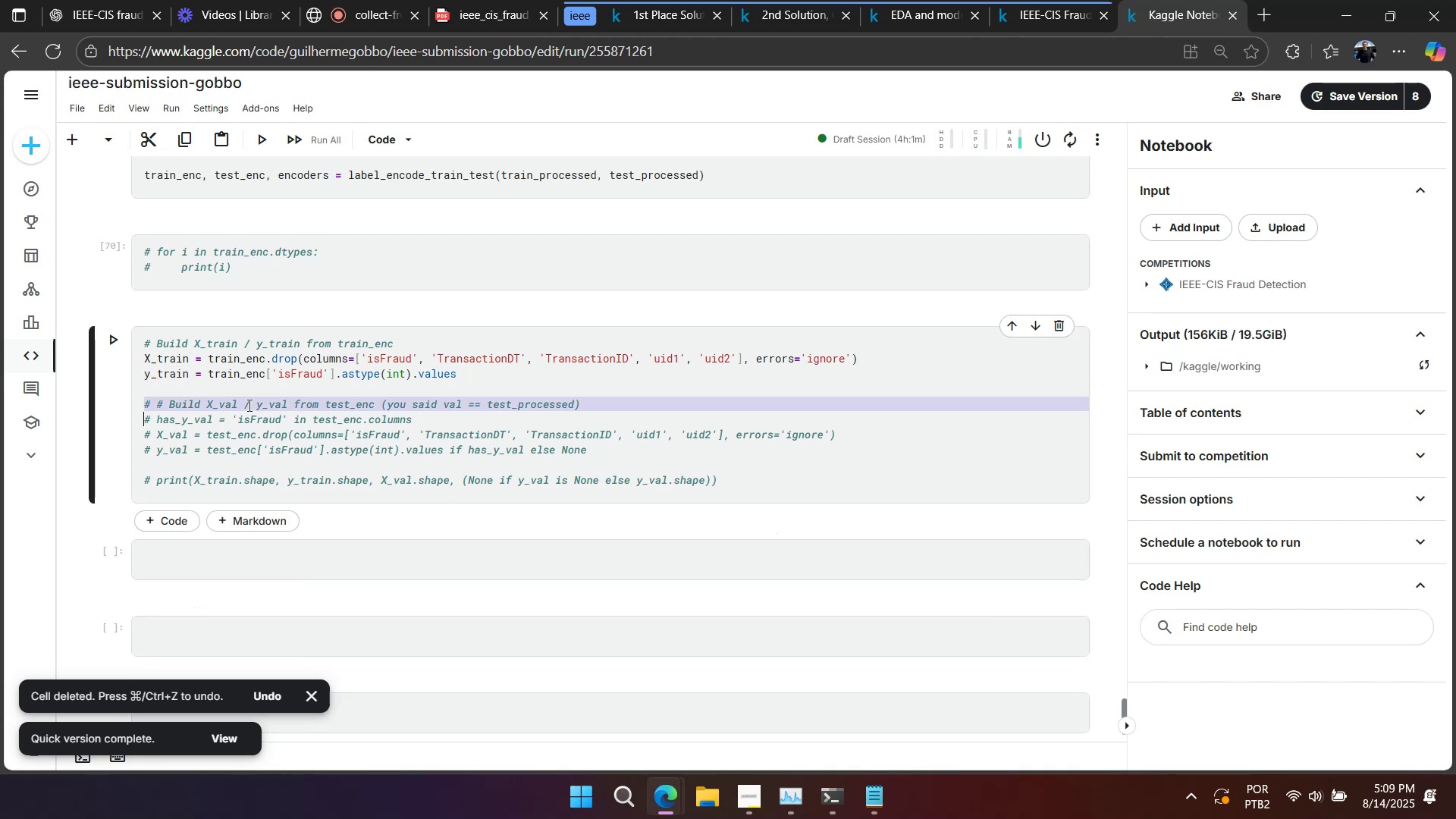 
triple_click([248, 405])
 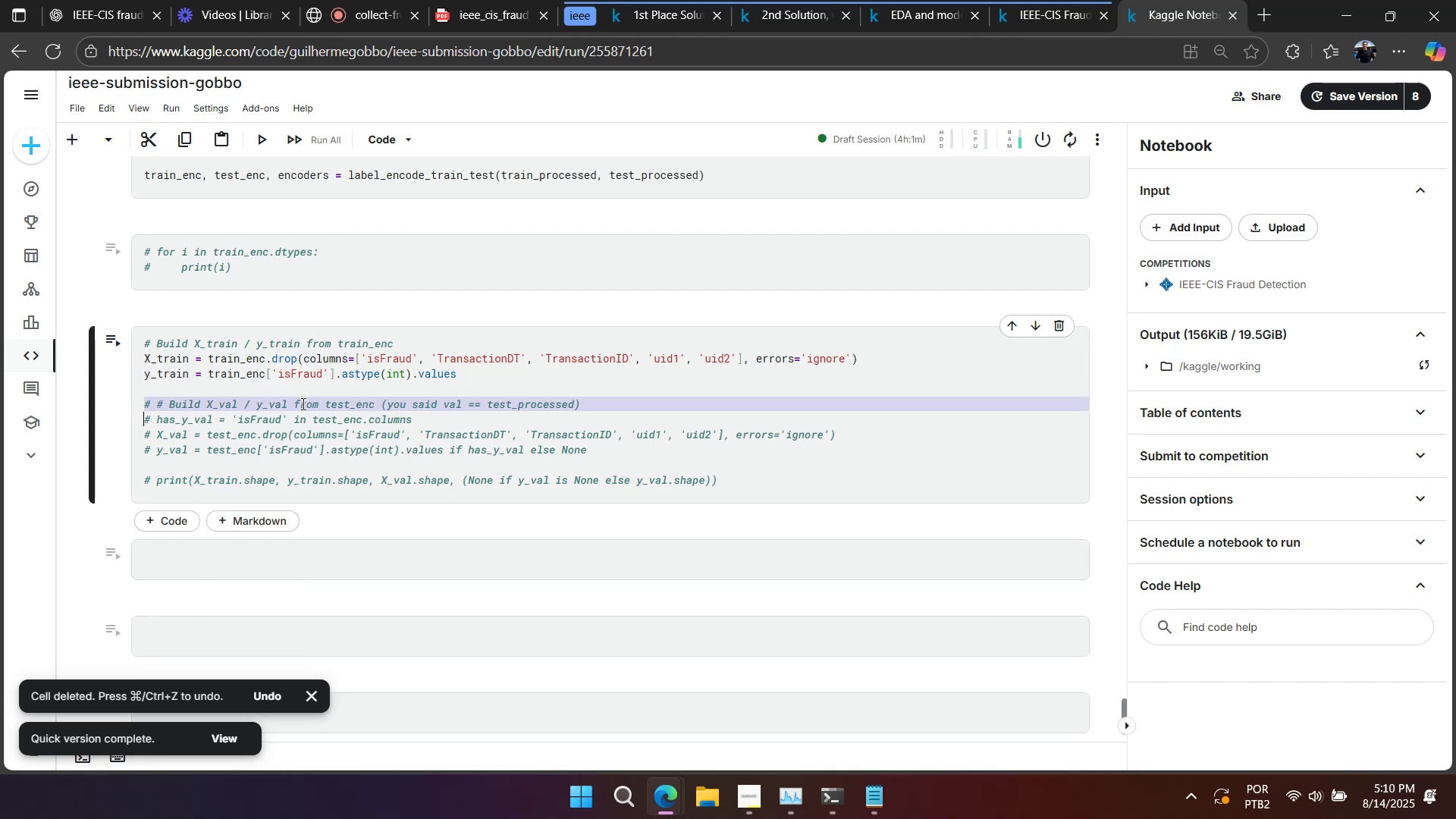 
double_click([301, 416])
 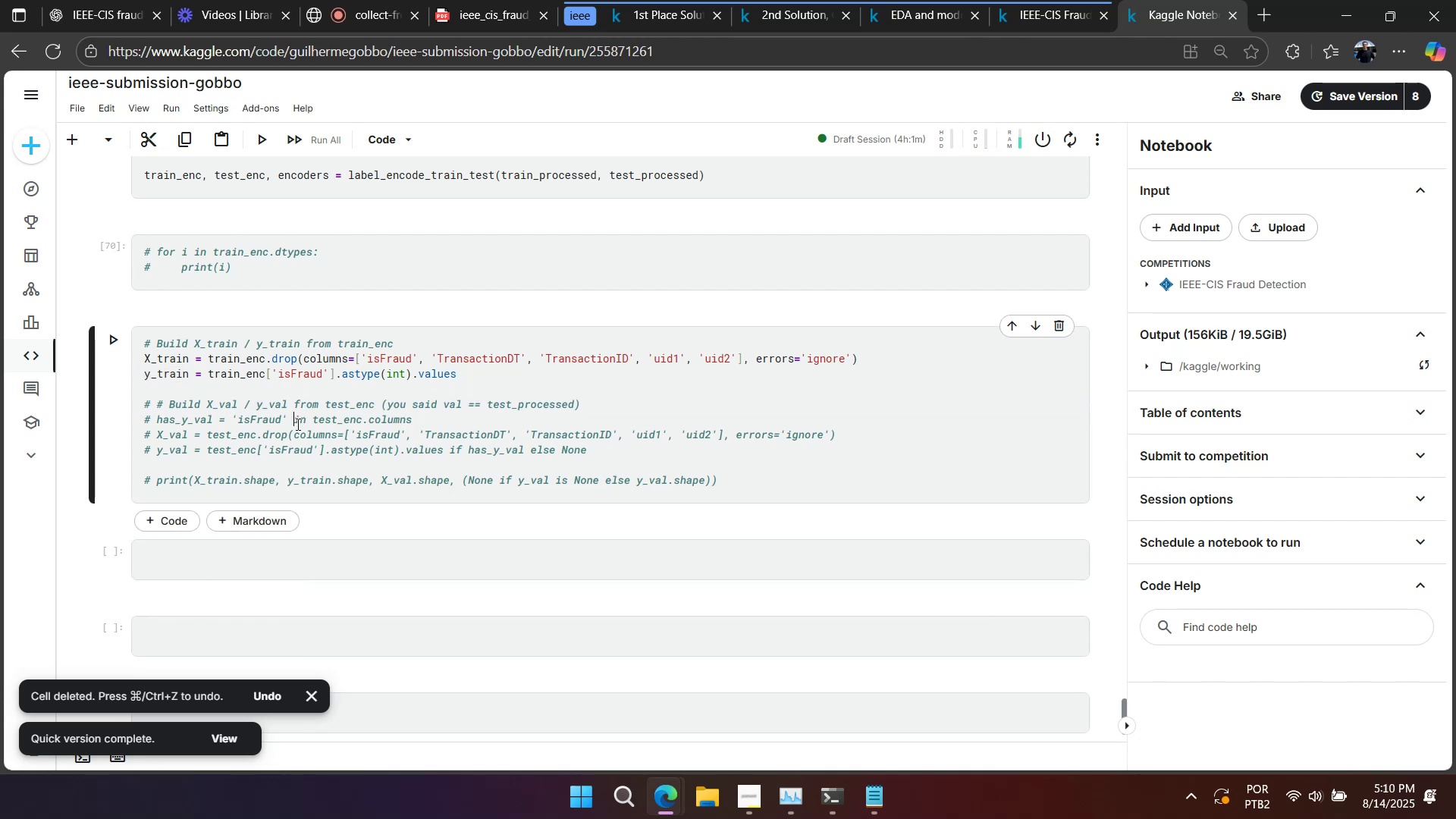 
triple_click([297, 424])
 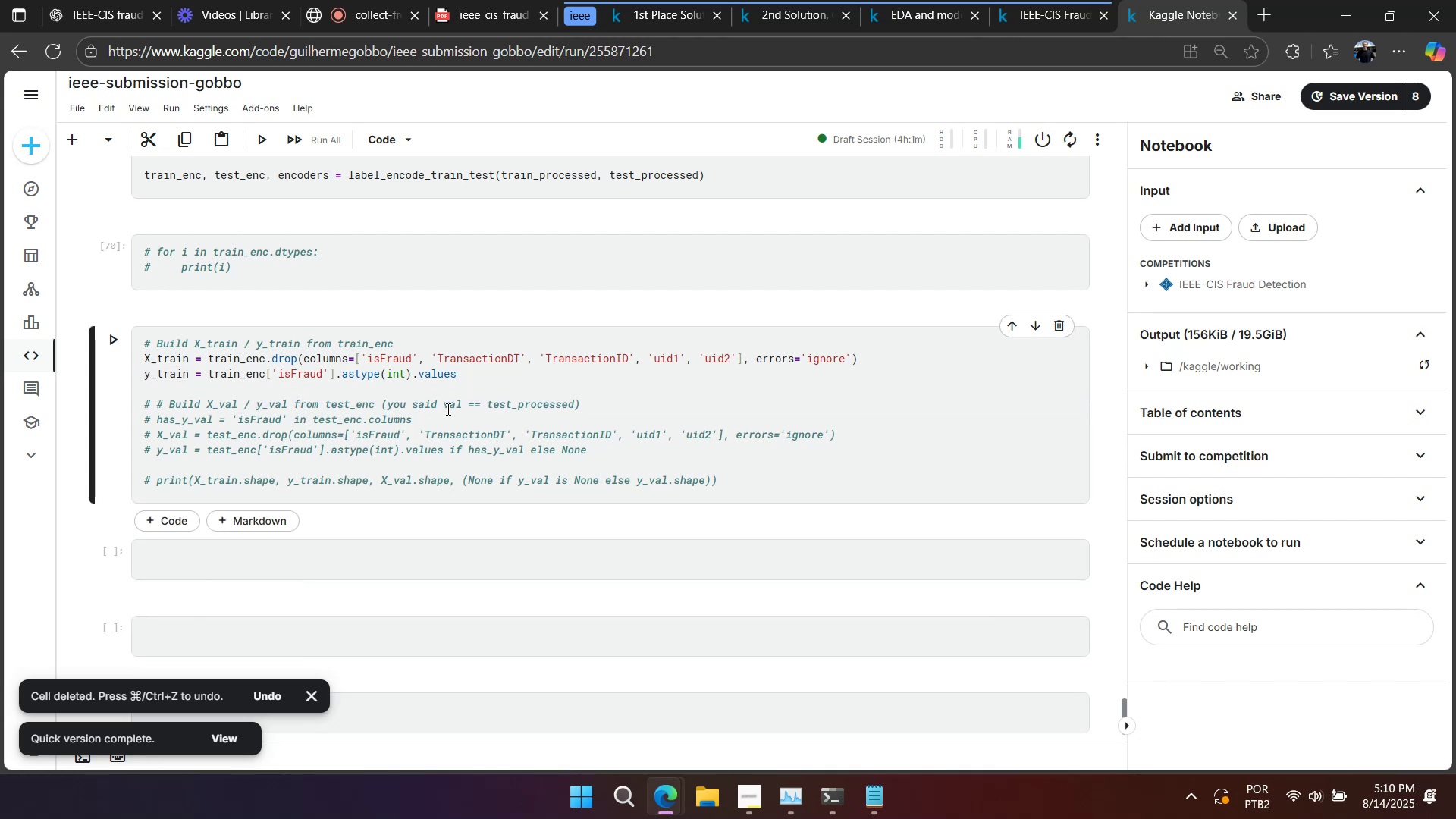 
left_click_drag(start_coordinate=[444, 406], to_coordinate=[391, 406])
 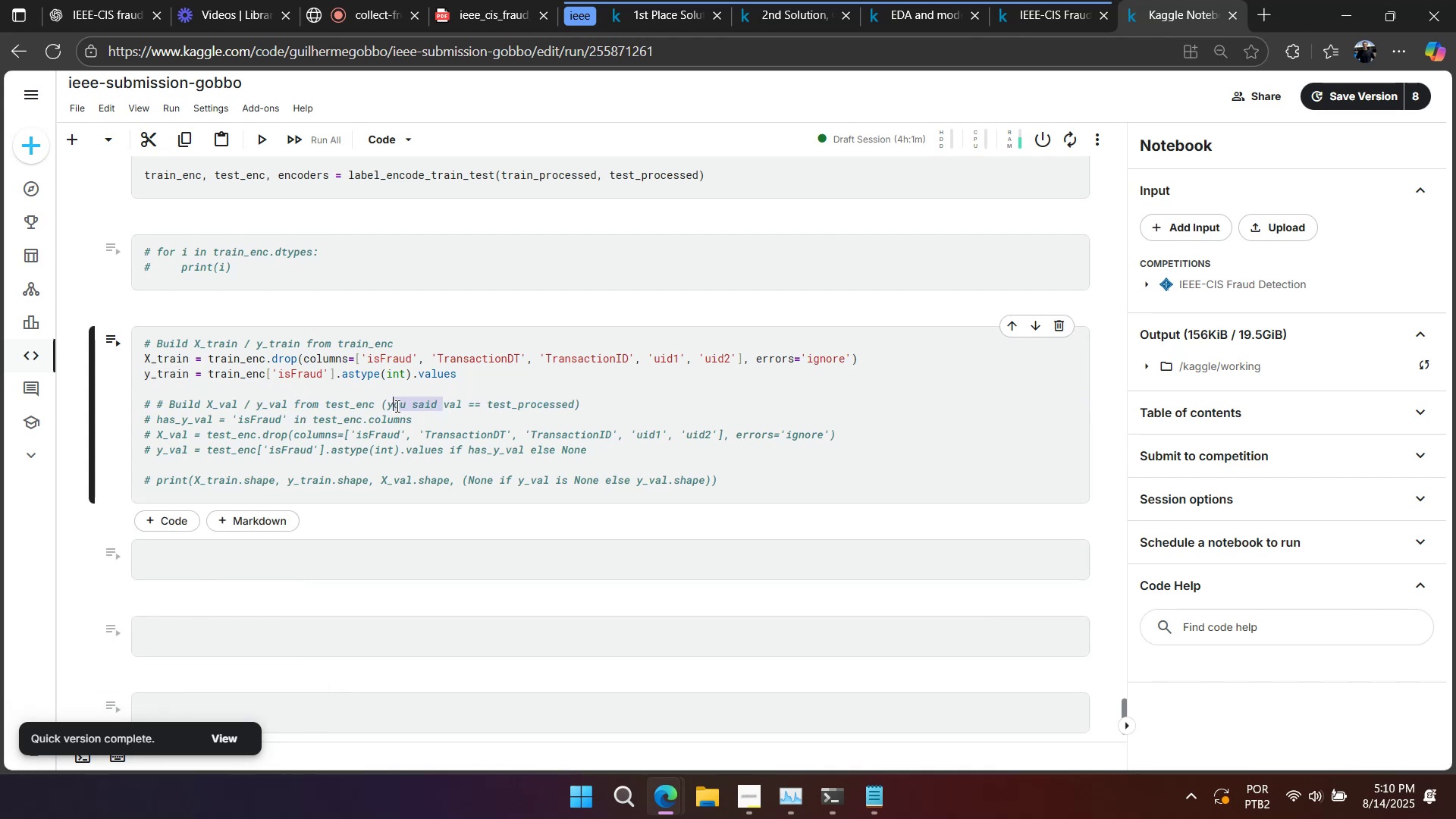 
key(Backspace)
 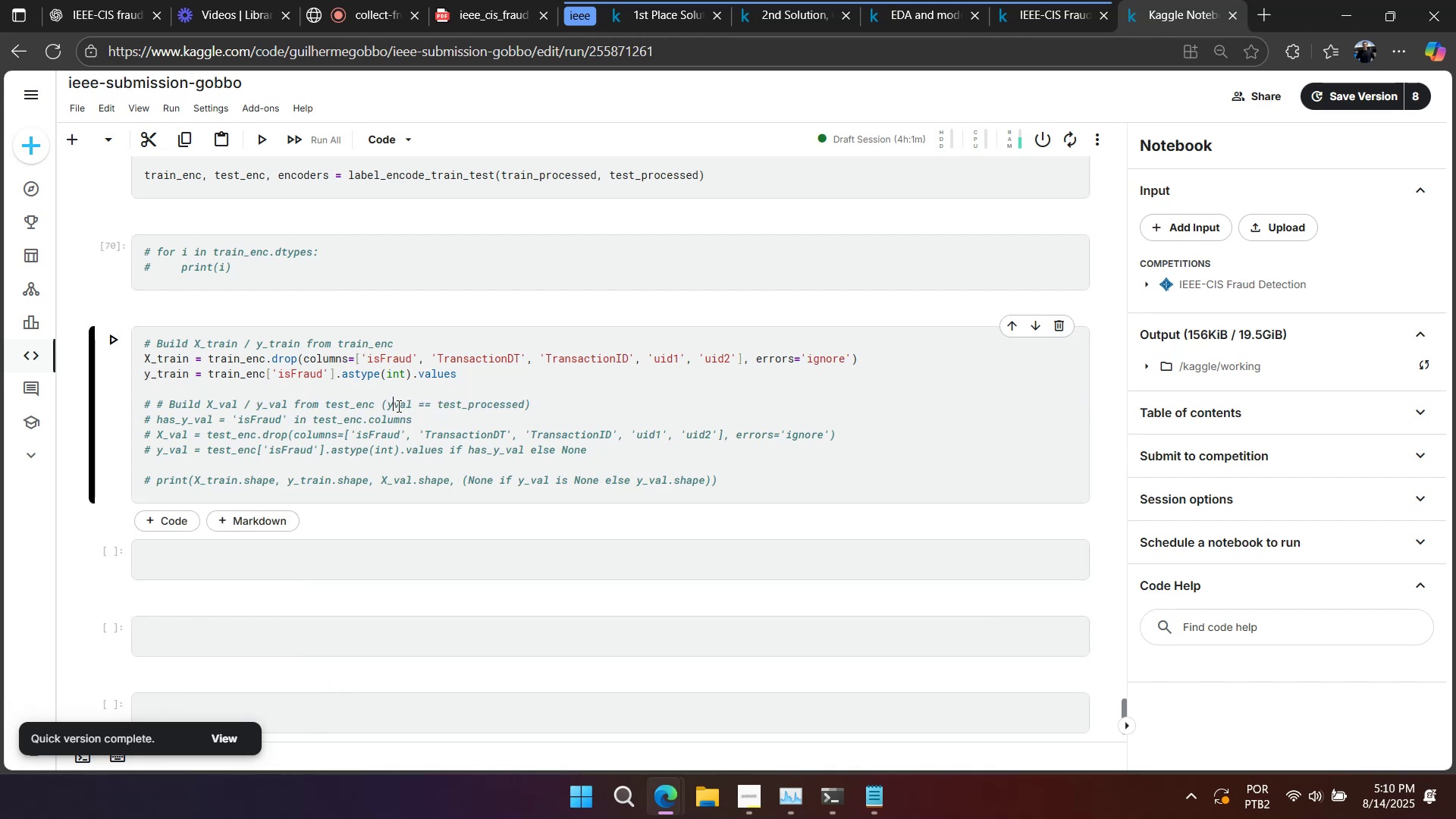 
key(Backspace)
 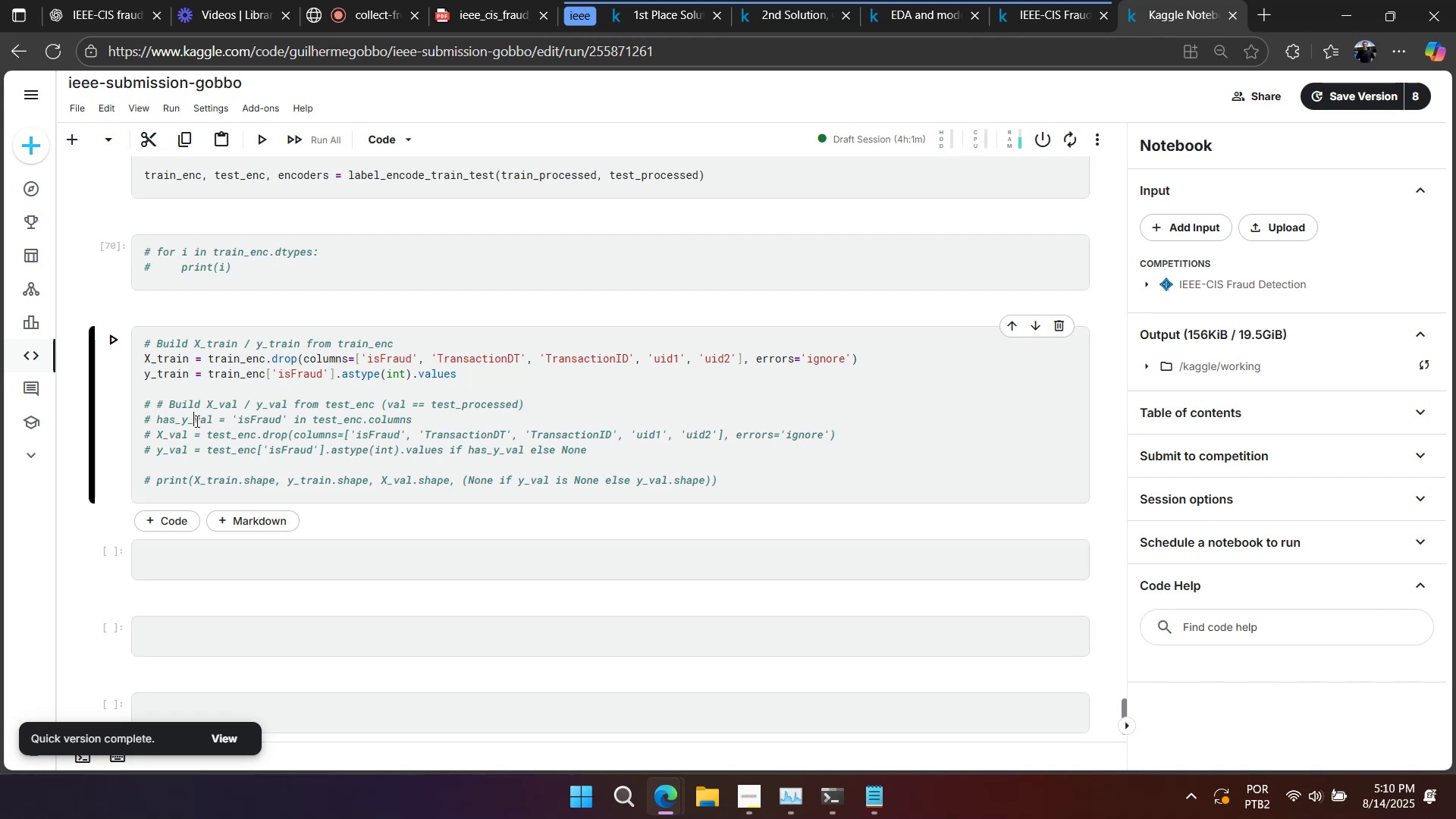 
left_click_drag(start_coordinate=[195, 406], to_coordinate=[188, 487])
 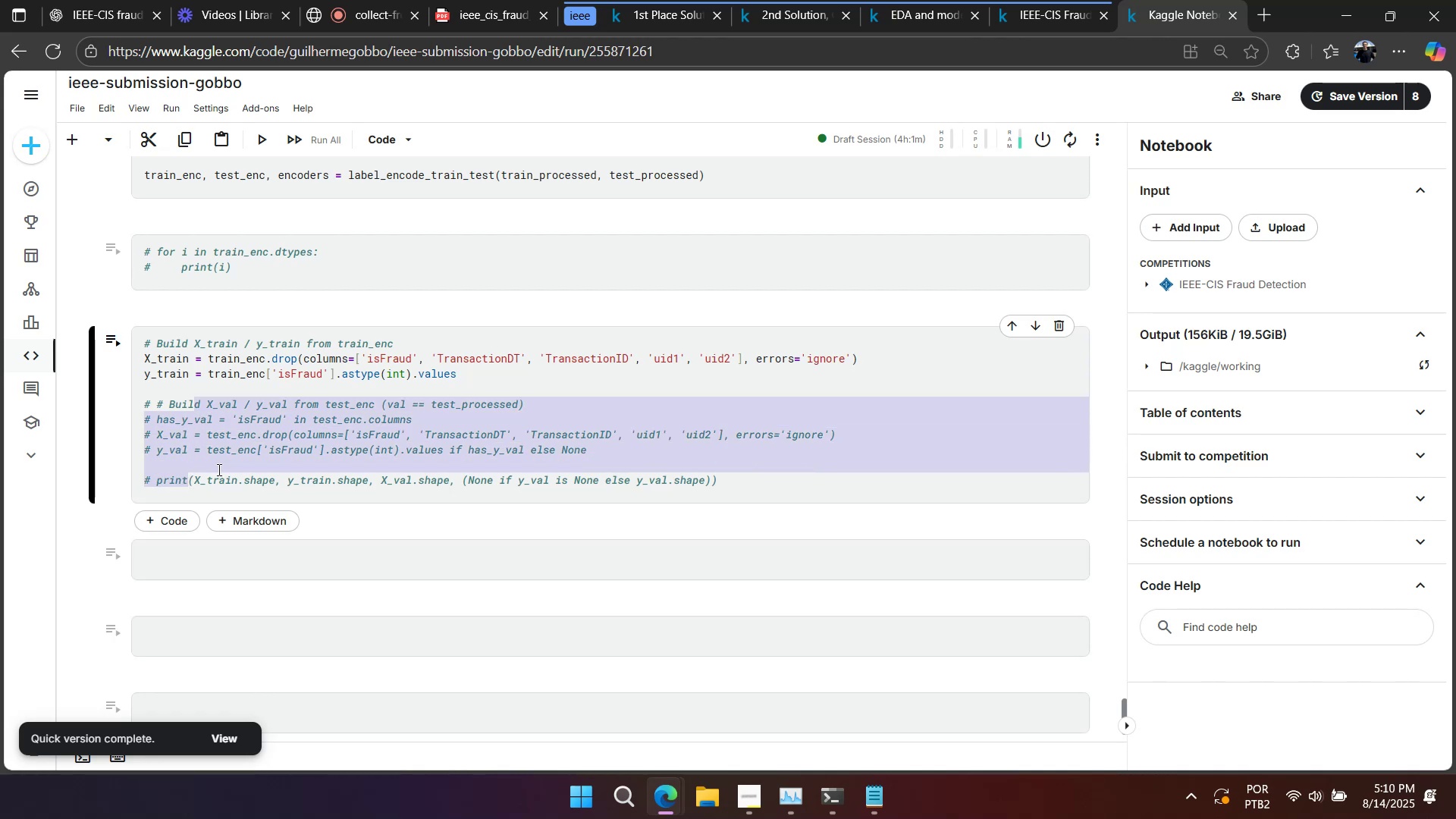 
key(Control+Slash)
 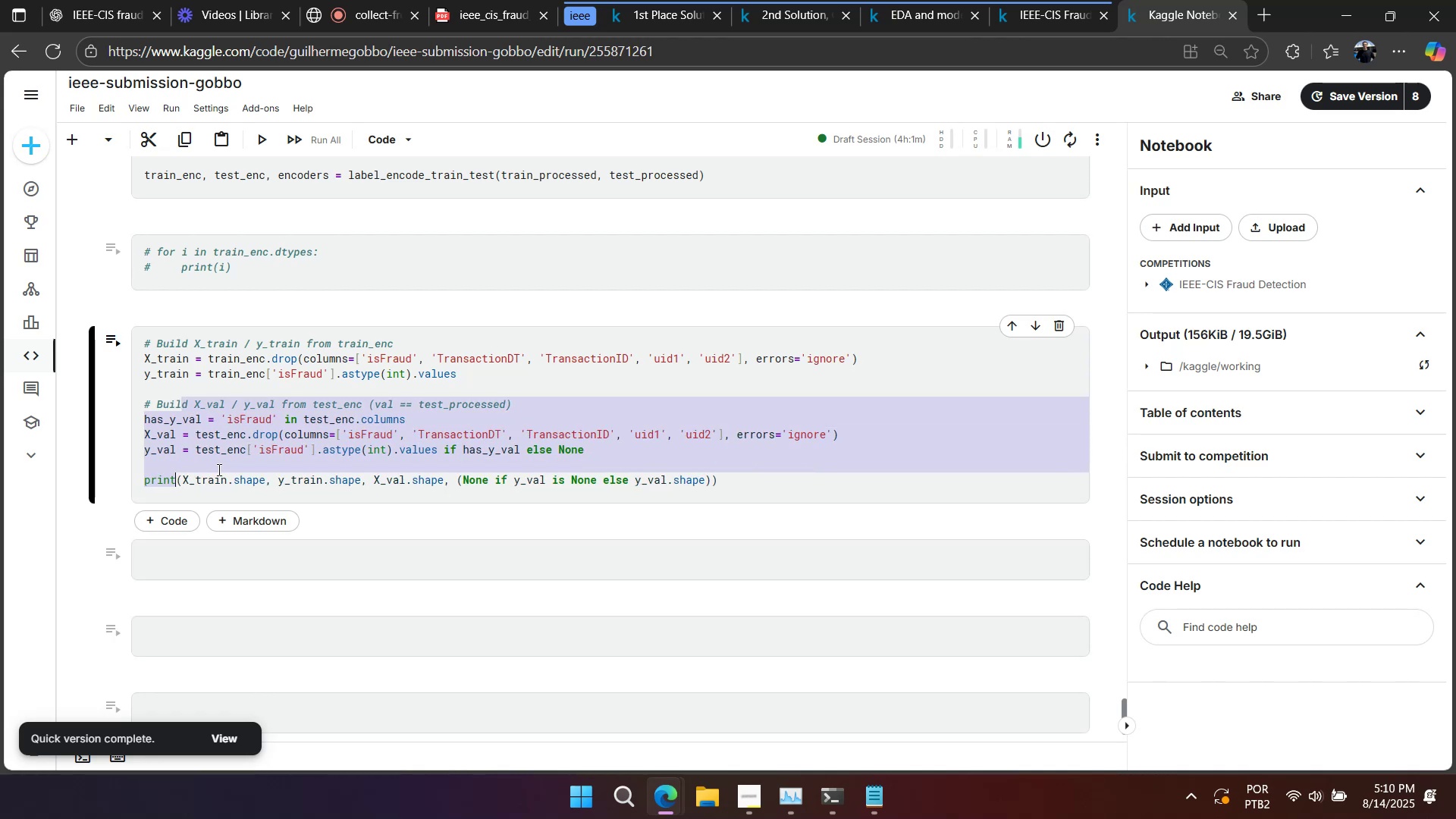 
left_click([271, 448])
 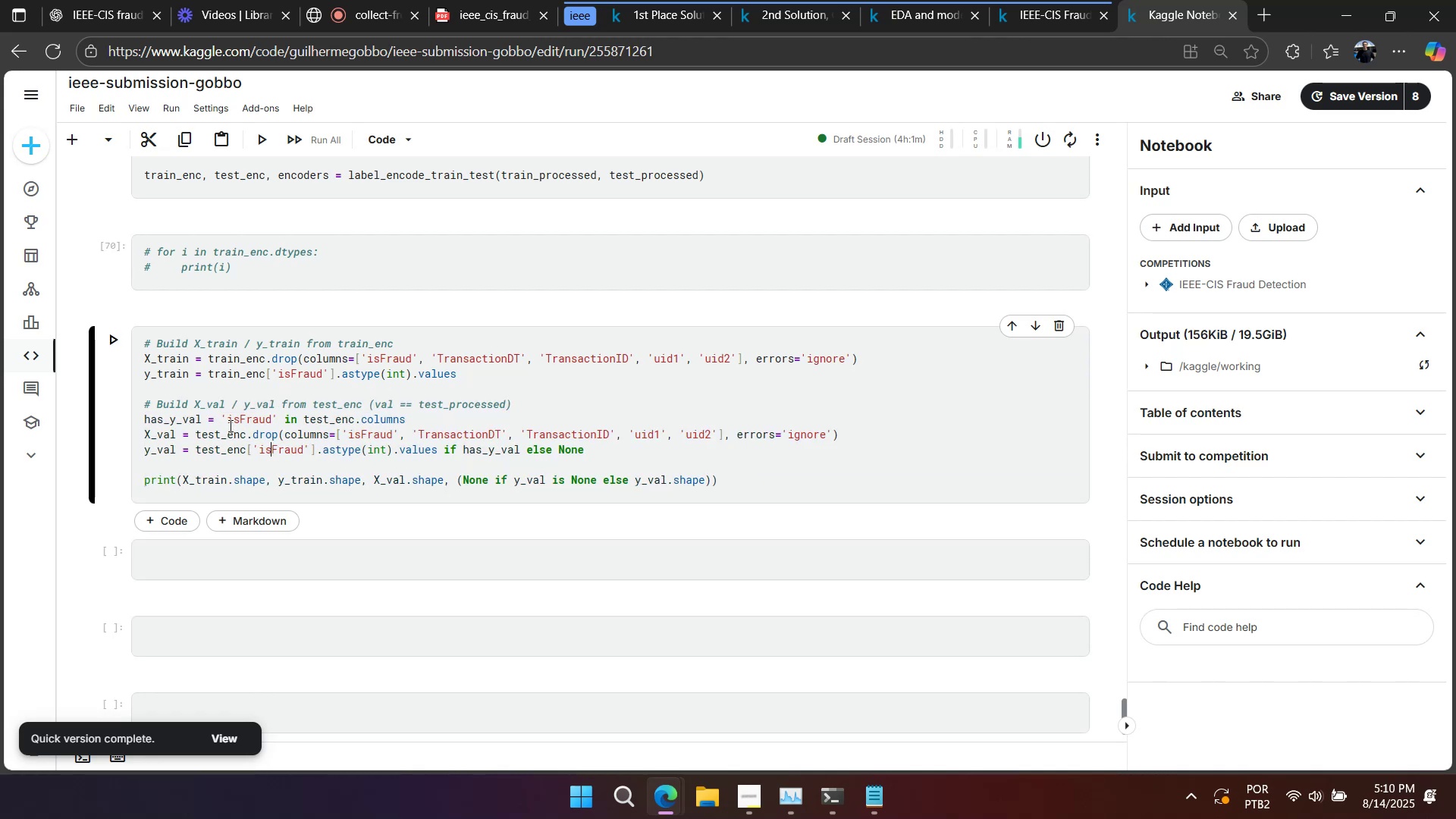 
left_click([229, 425])
 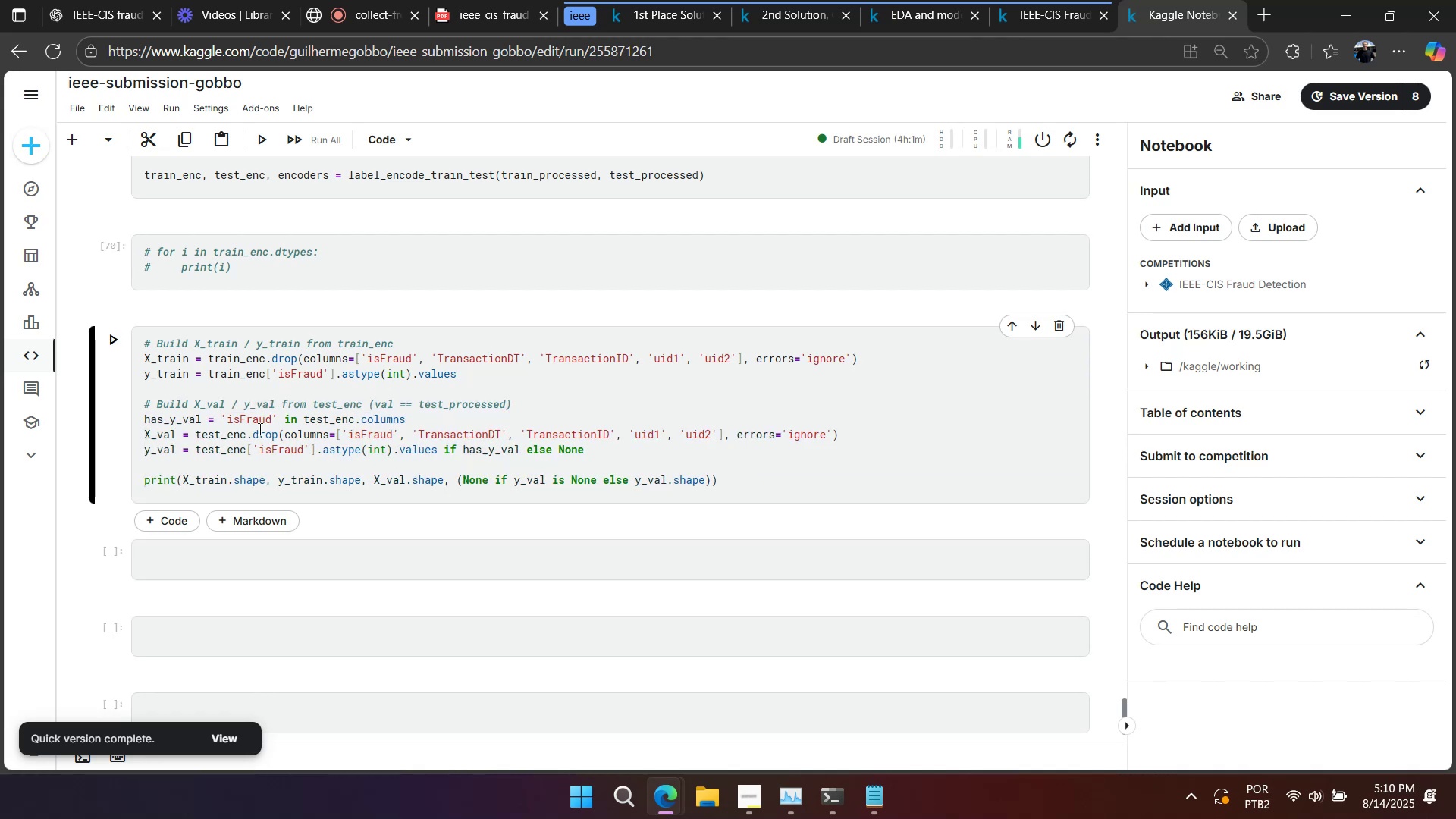 
double_click([180, 420])
 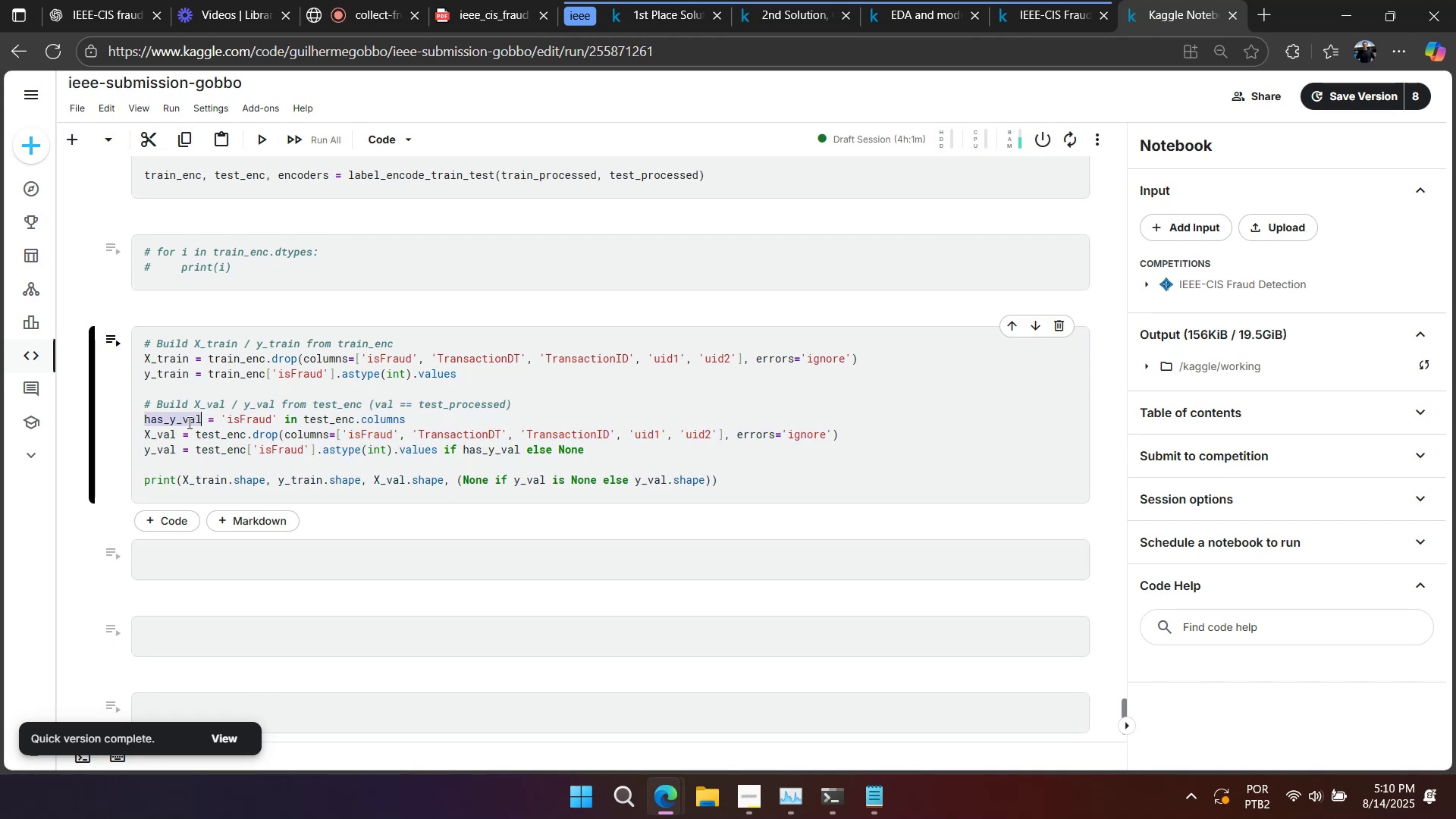 
key(Control+C)
 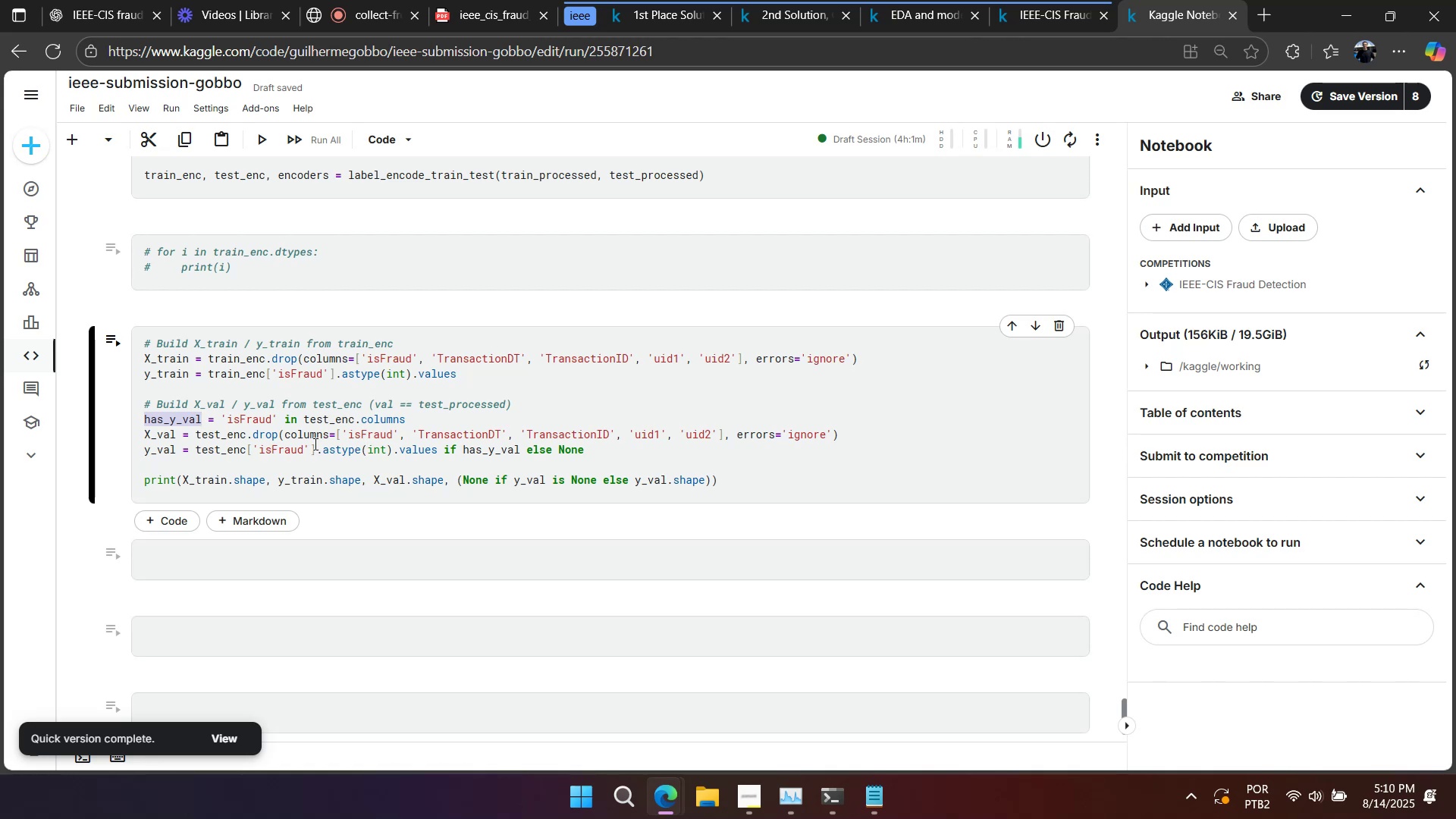 
wait(5.32)
 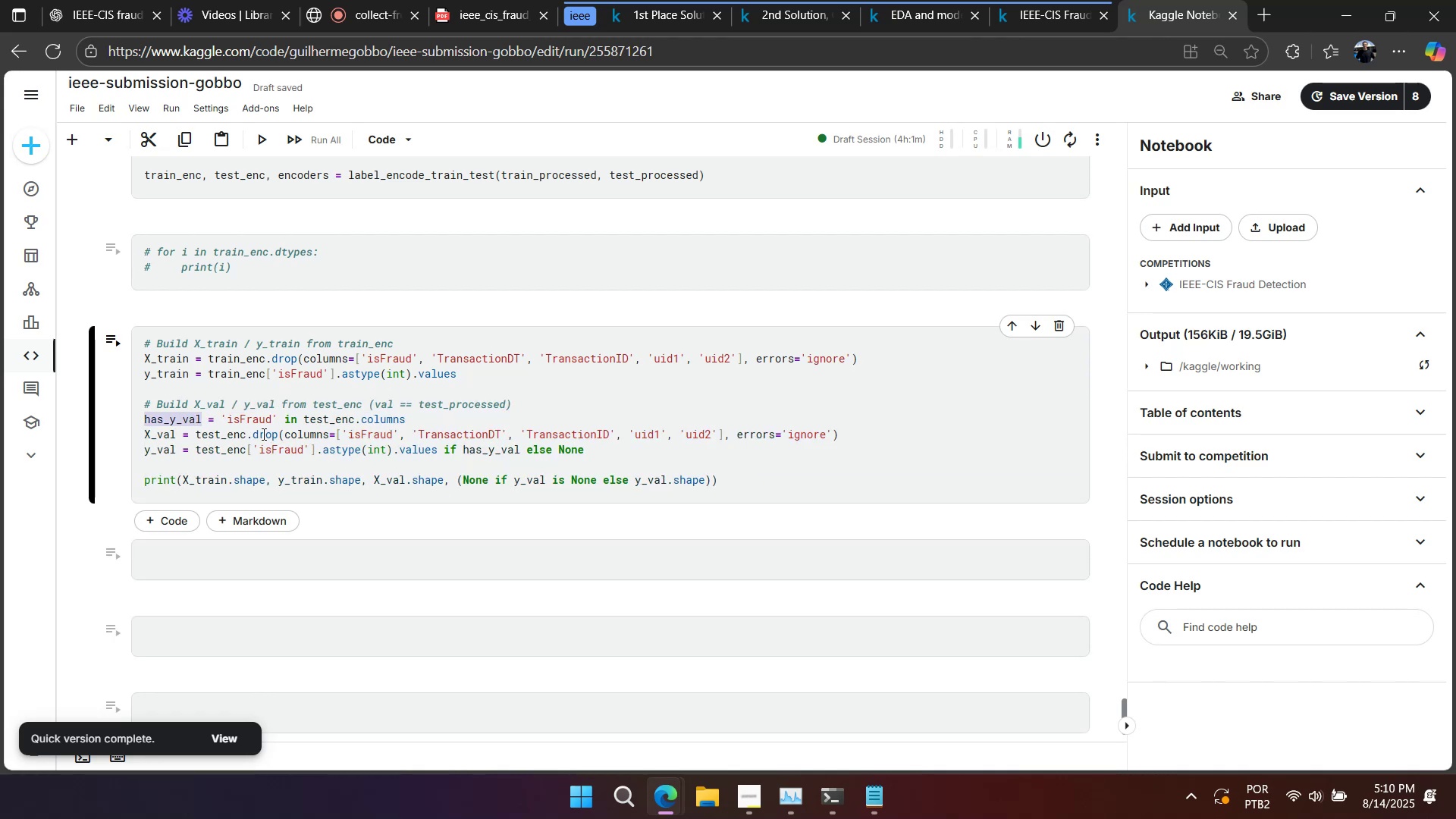 
left_click_drag(start_coordinate=[412, 435], to_coordinate=[344, 435])
 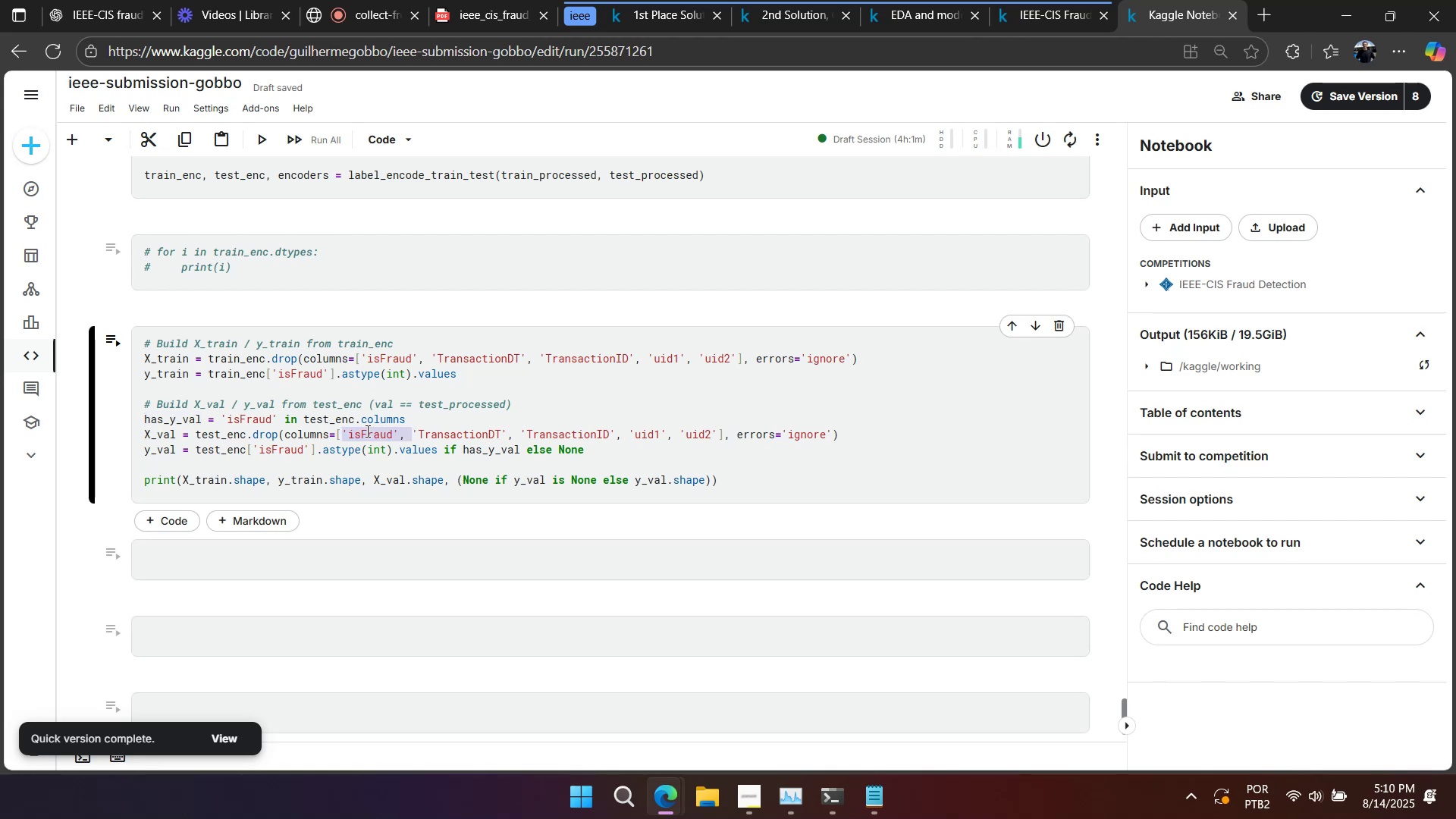 
key(Backspace)
 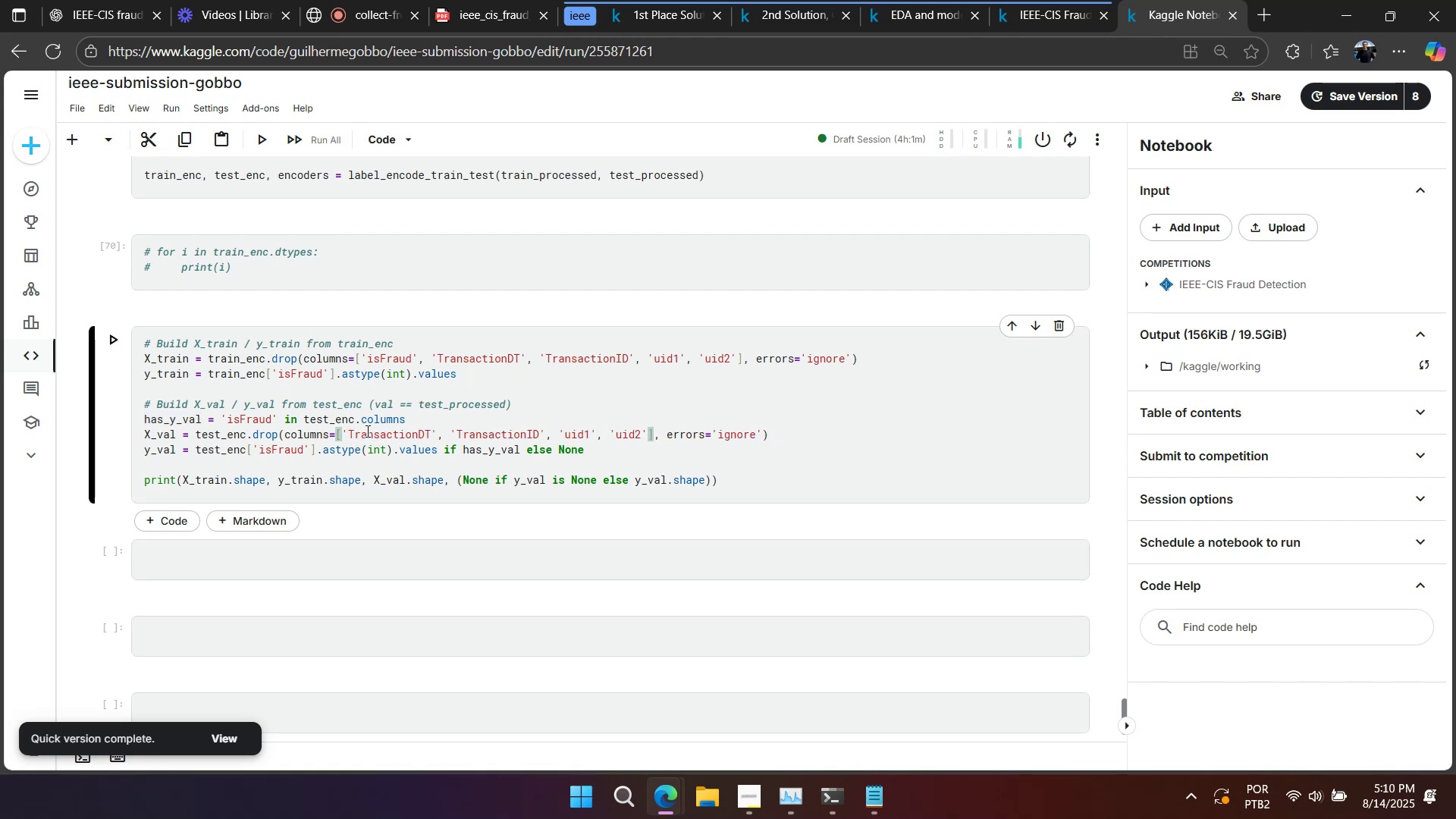 
left_click([353, 433])
 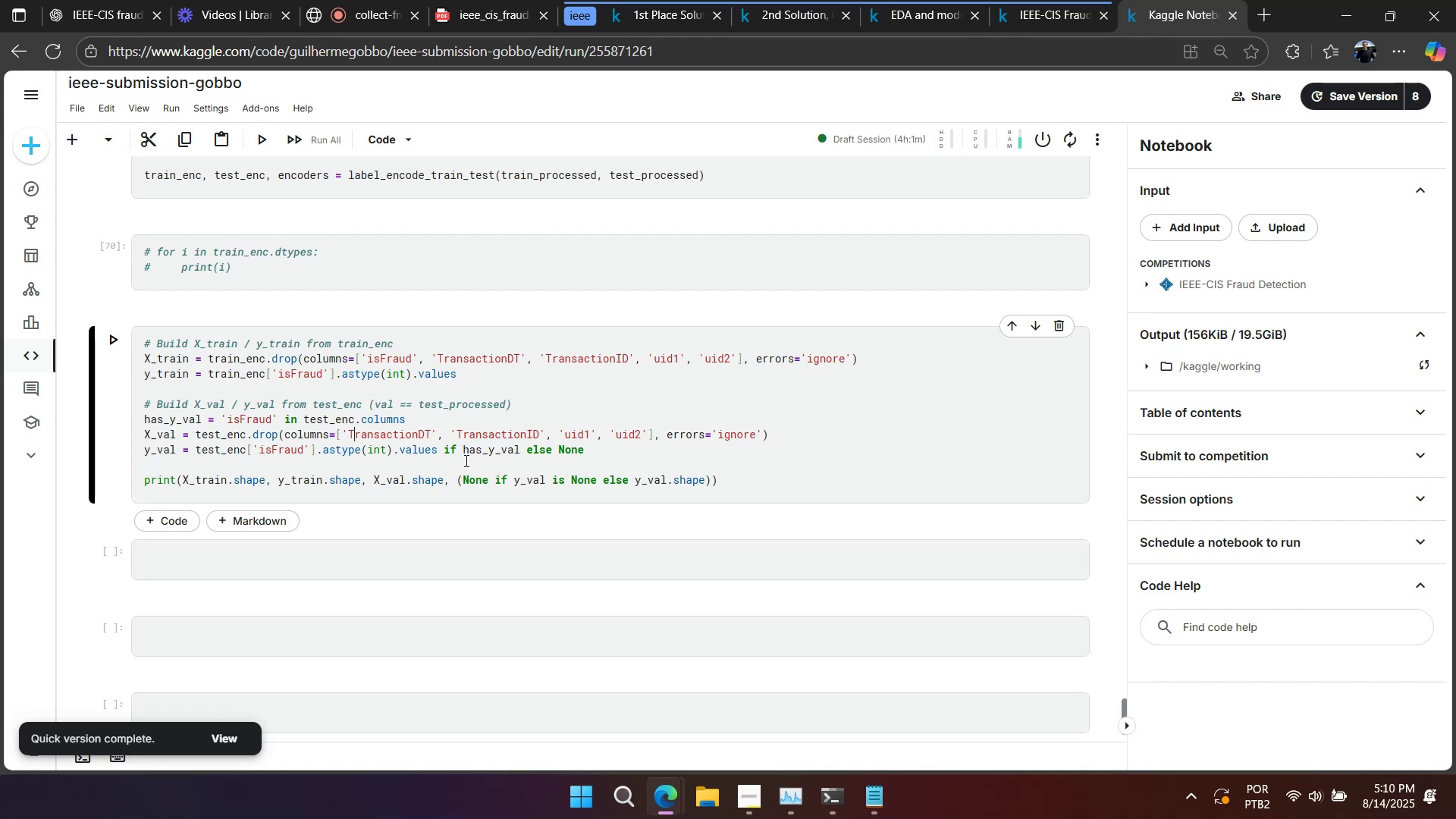 
left_click_drag(start_coordinate=[438, 451], to_coordinate=[487, 450])
 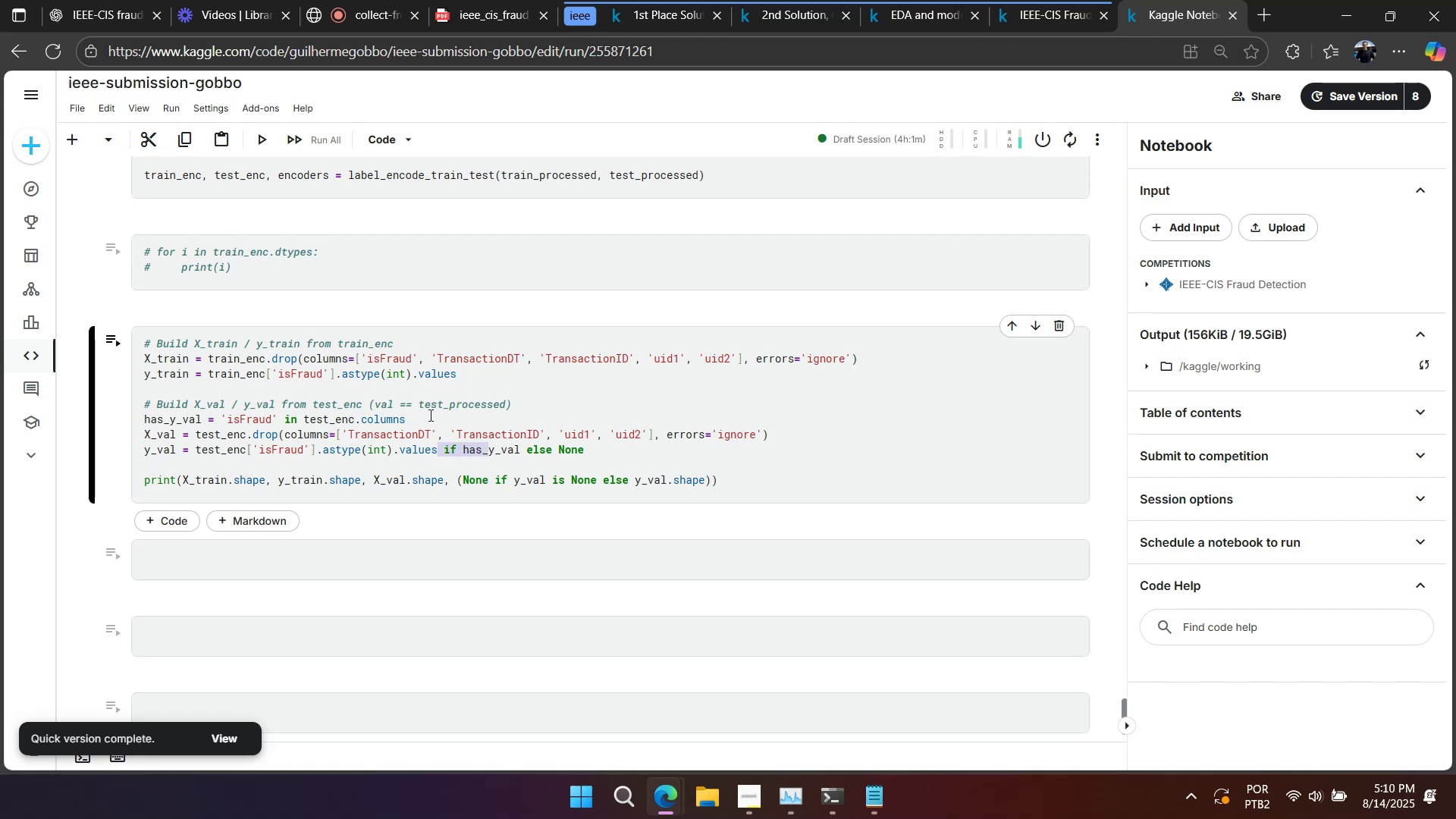 
double_click([429, 415])
 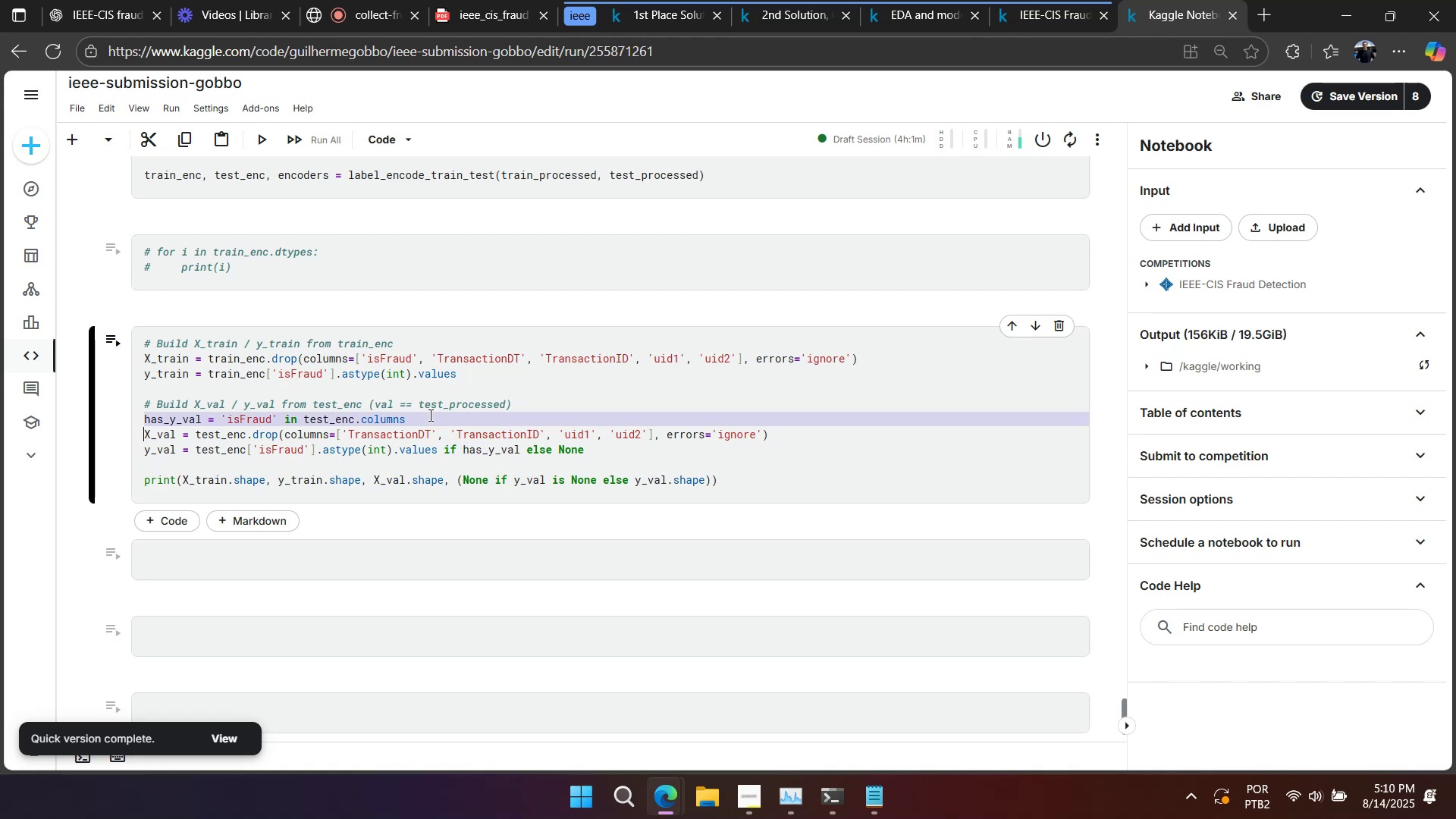 
triple_click([429, 415])
 